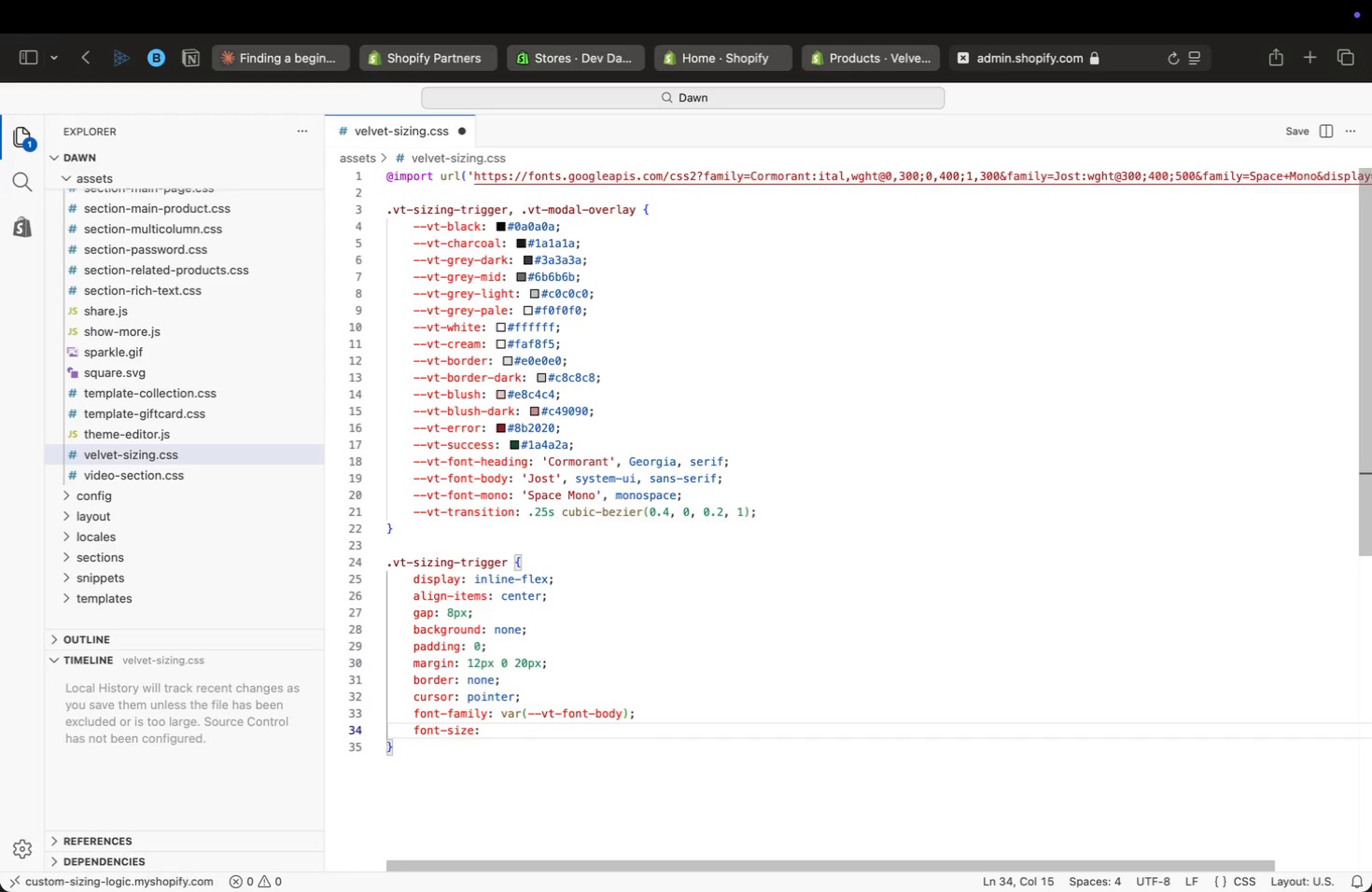 
key(Enter)
 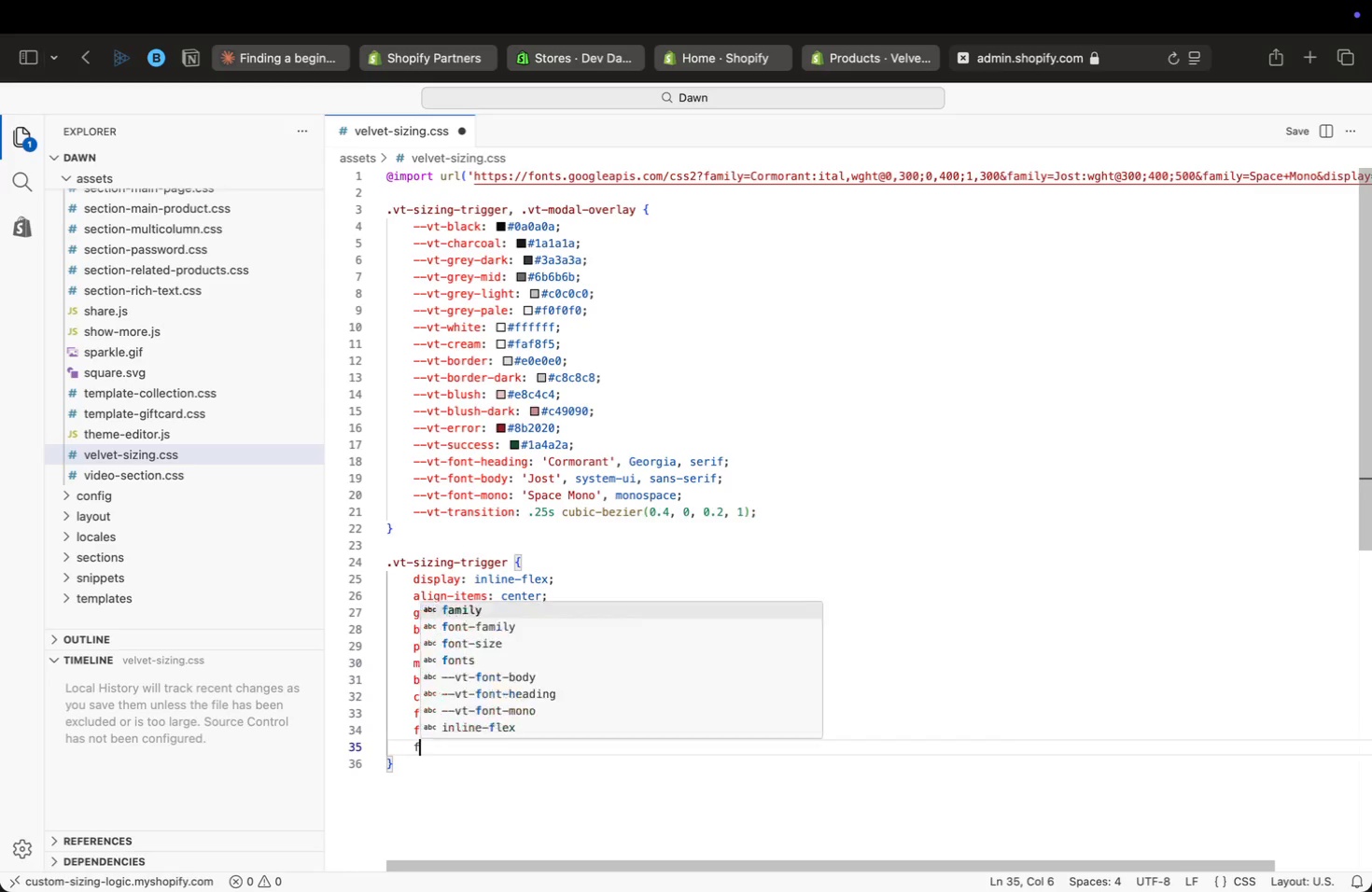 
type(font-weight: 400;)
 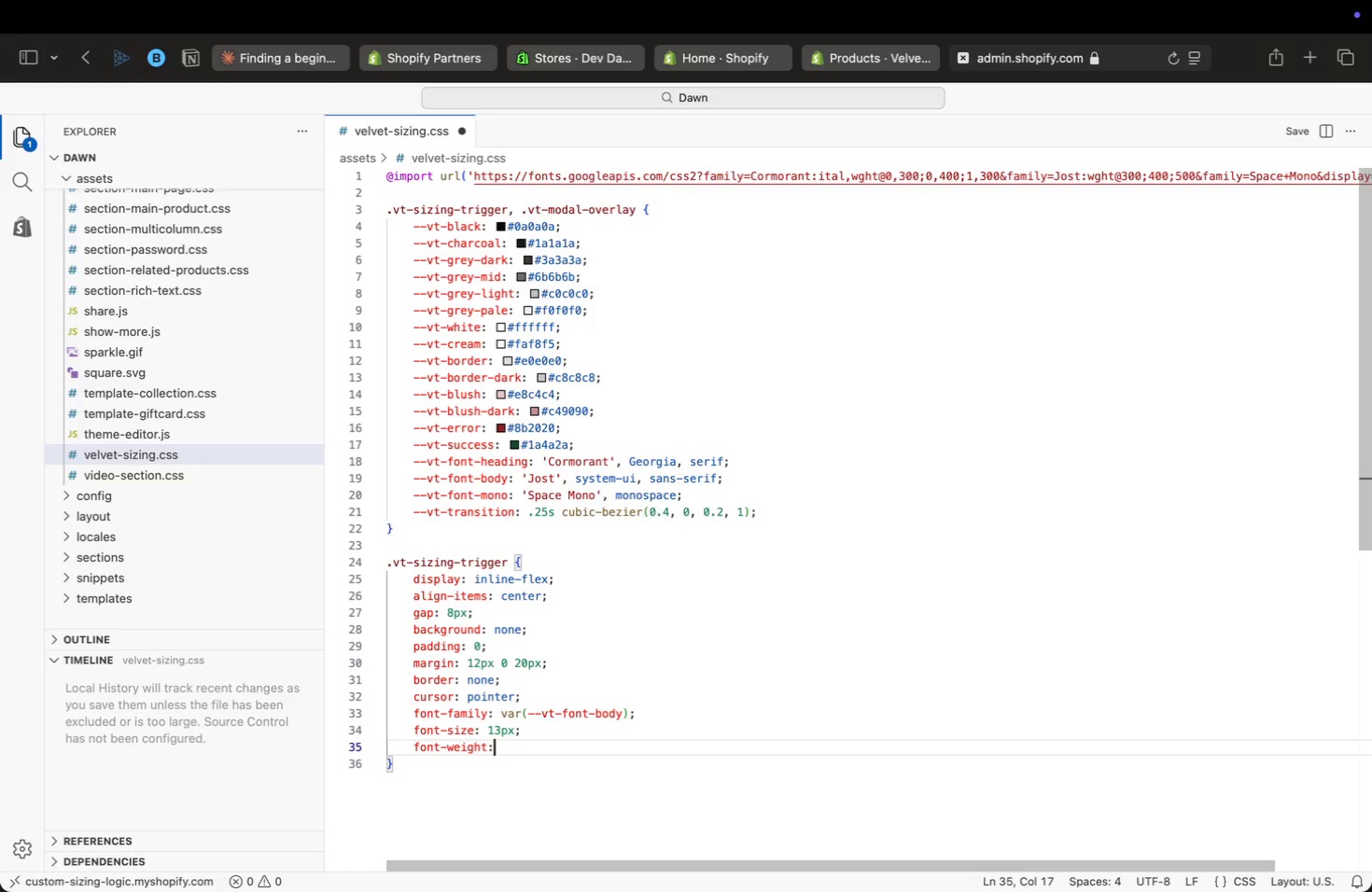 
key(Enter)
 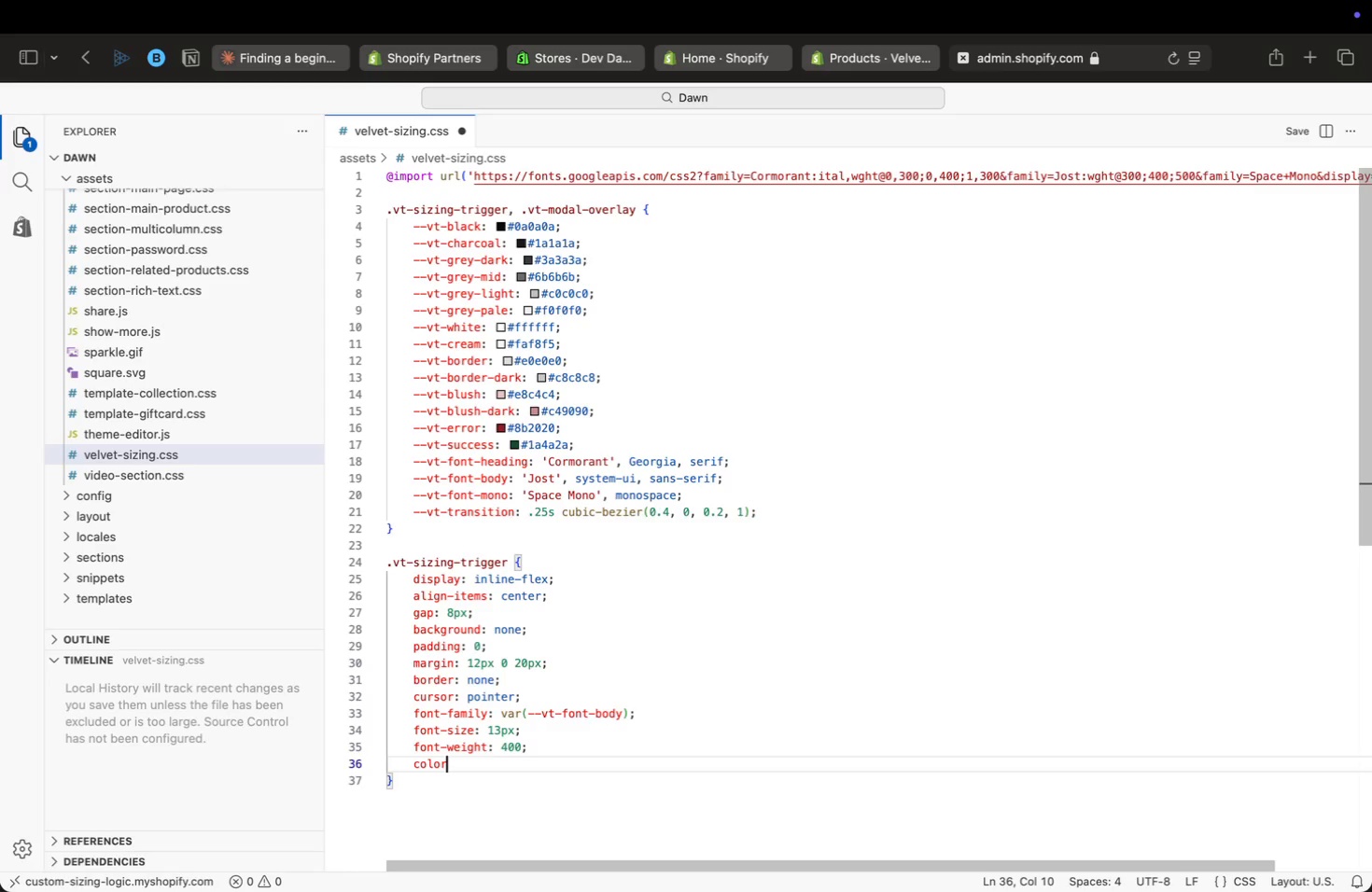 
type(color: var(dark)
 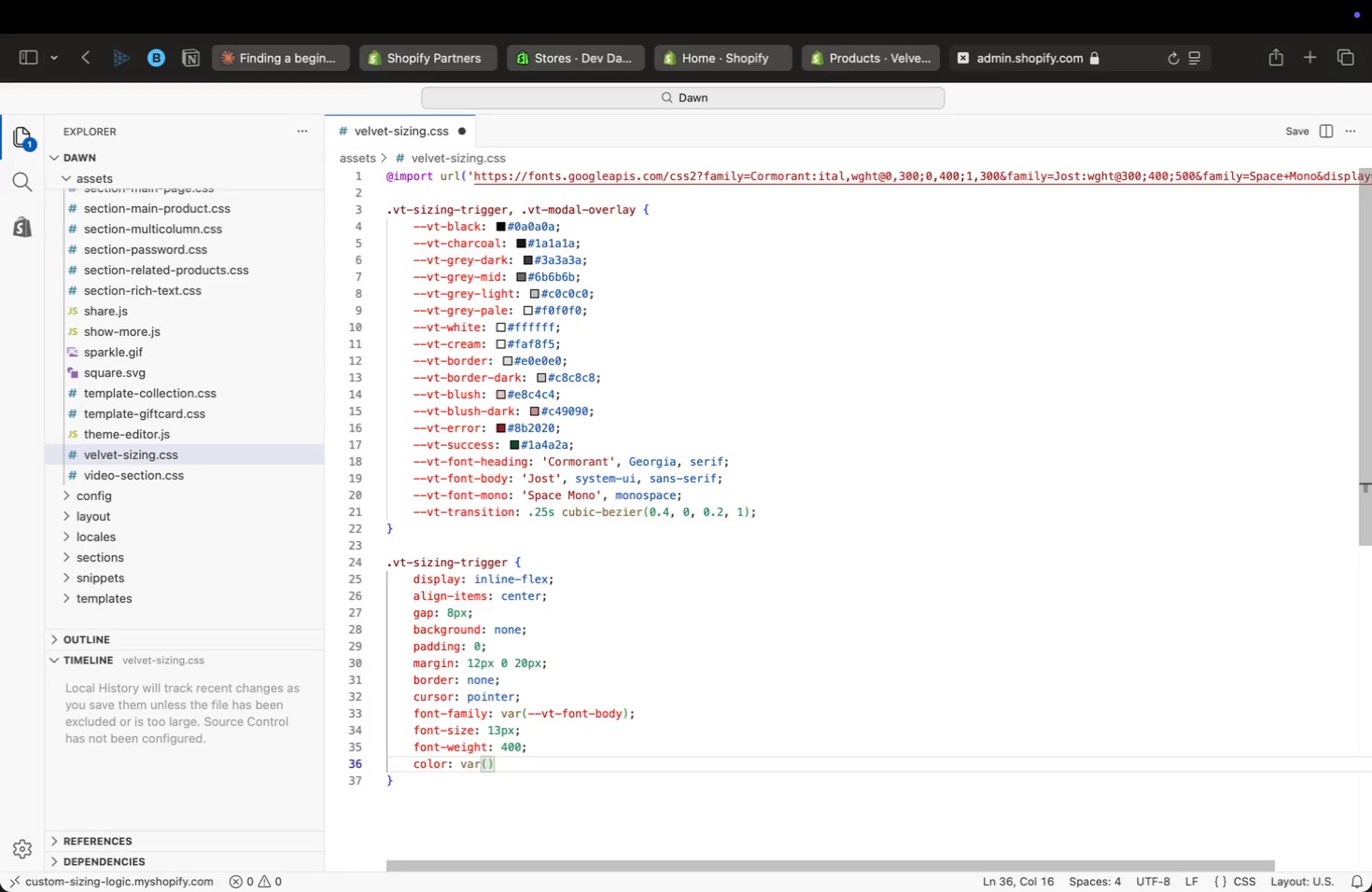 
key(Enter)
 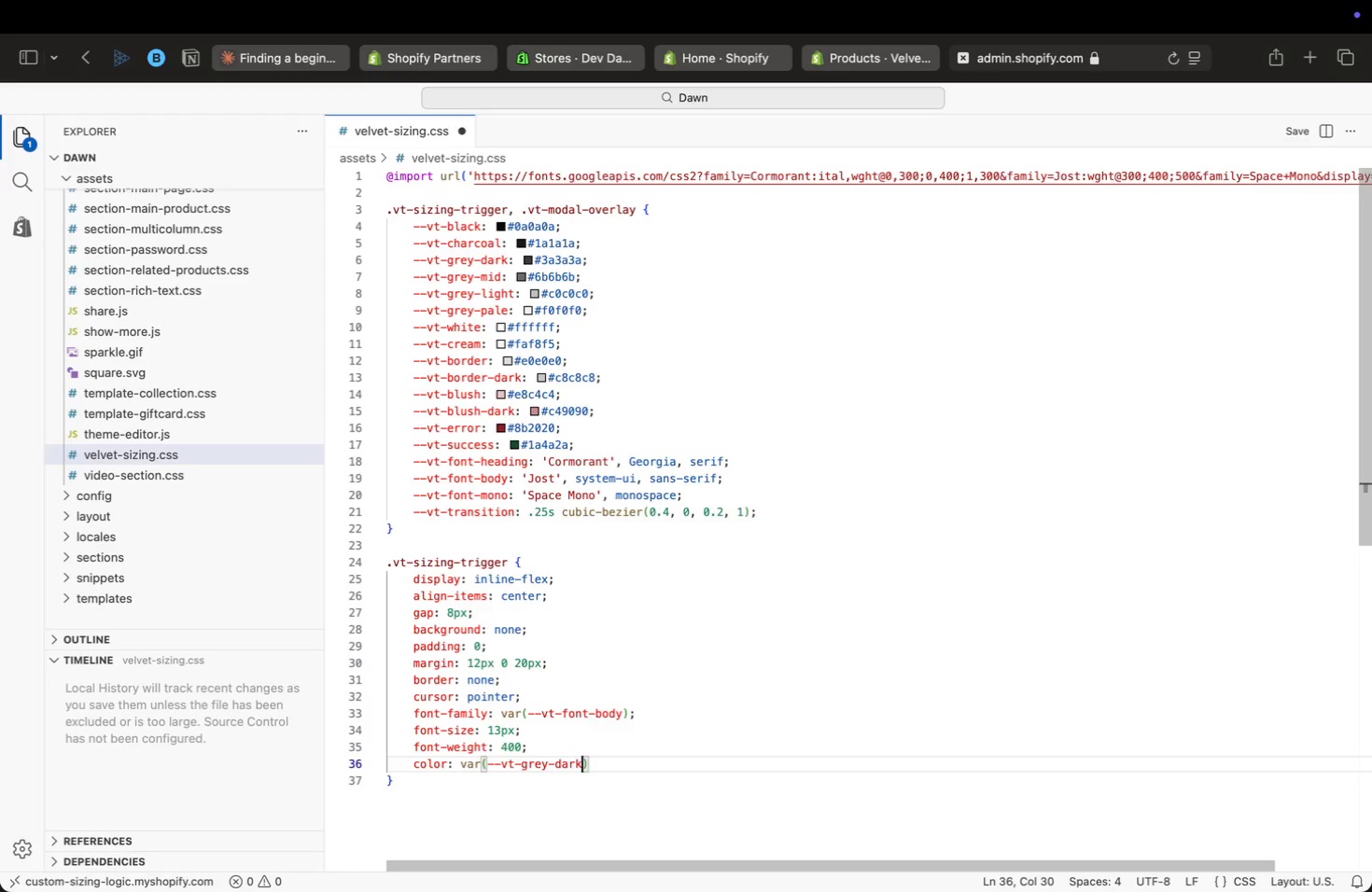 
key(ArrowRight)
 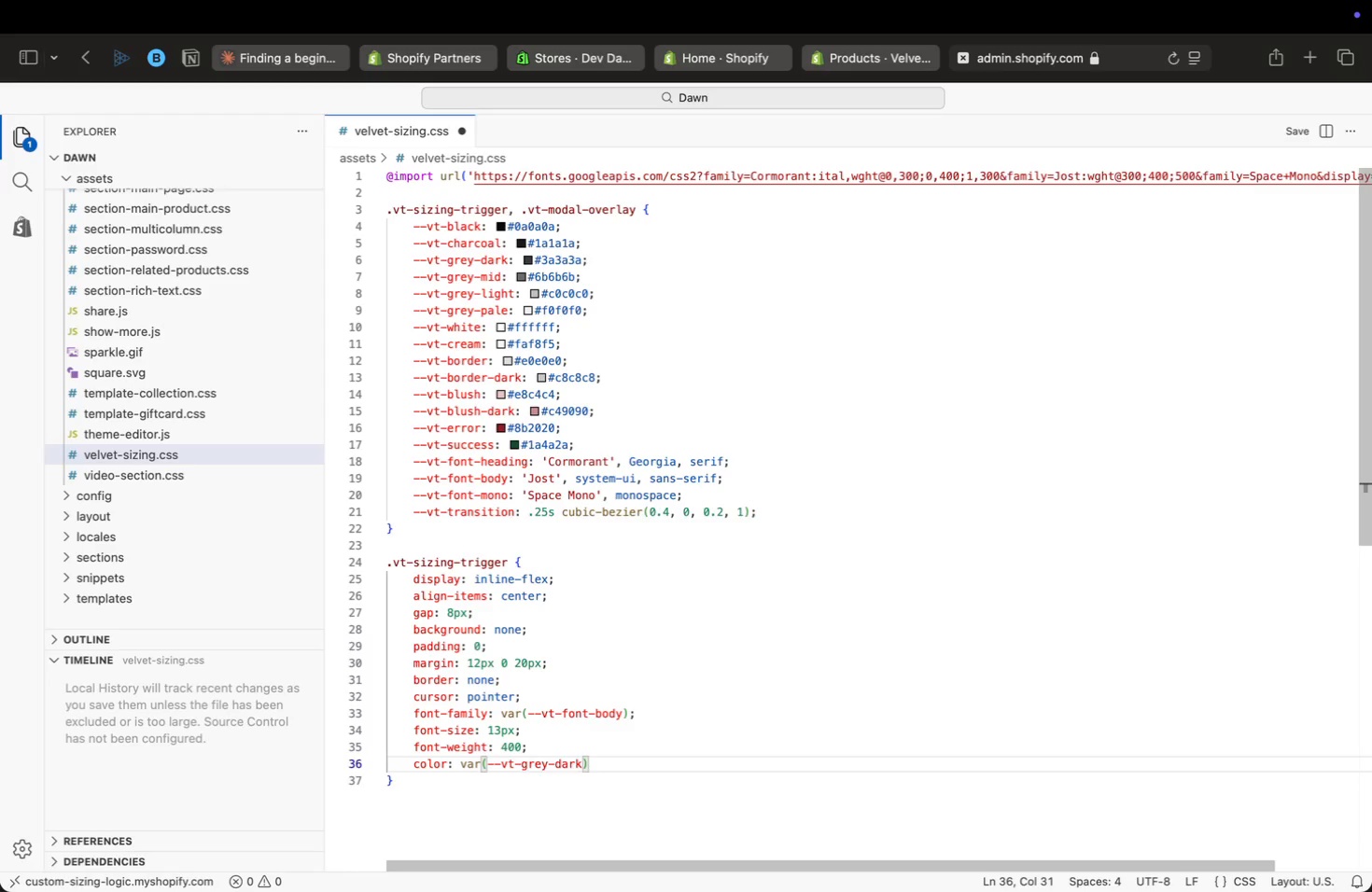 
key(Semicolon)
 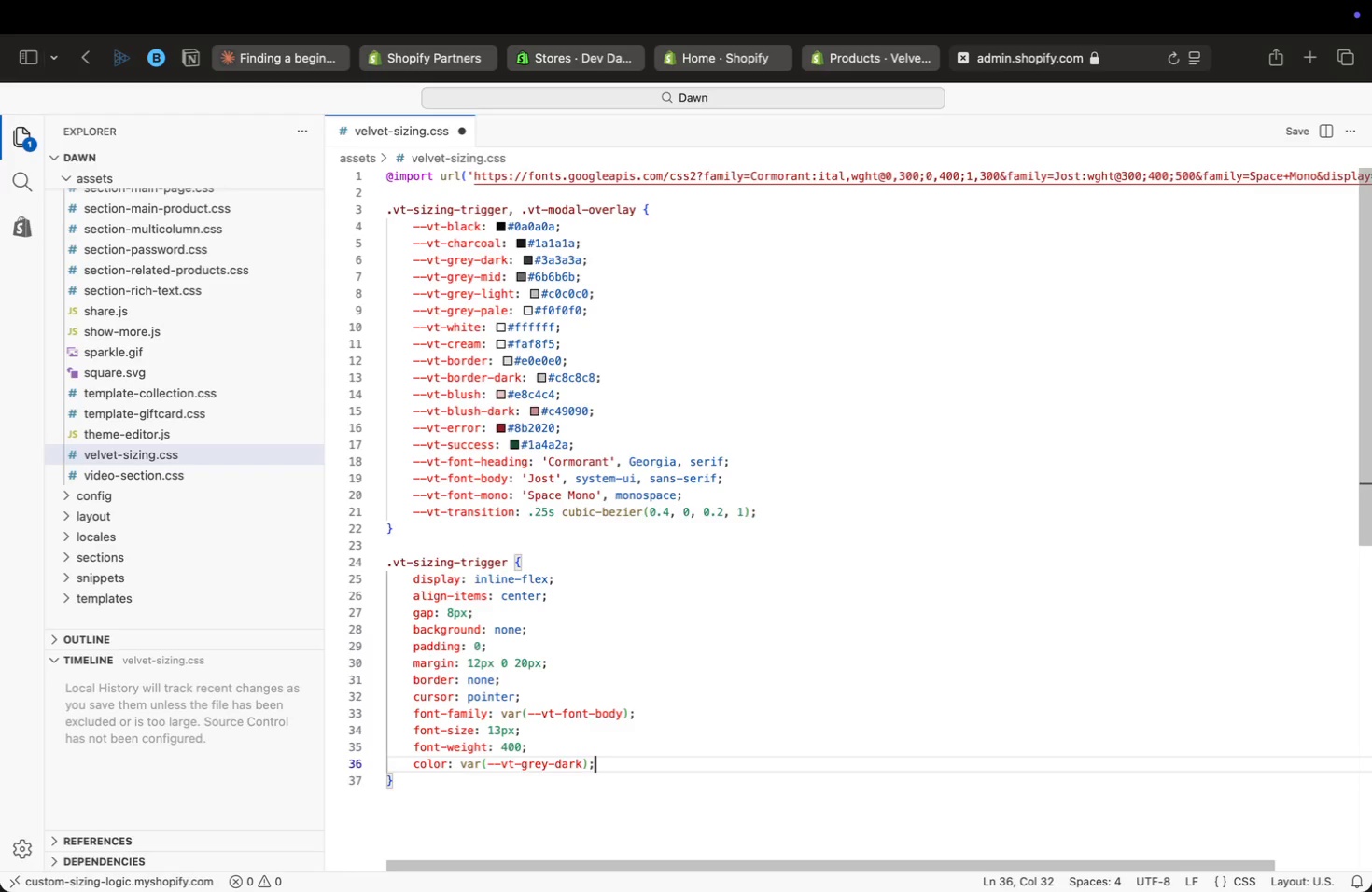 
key(Enter)
 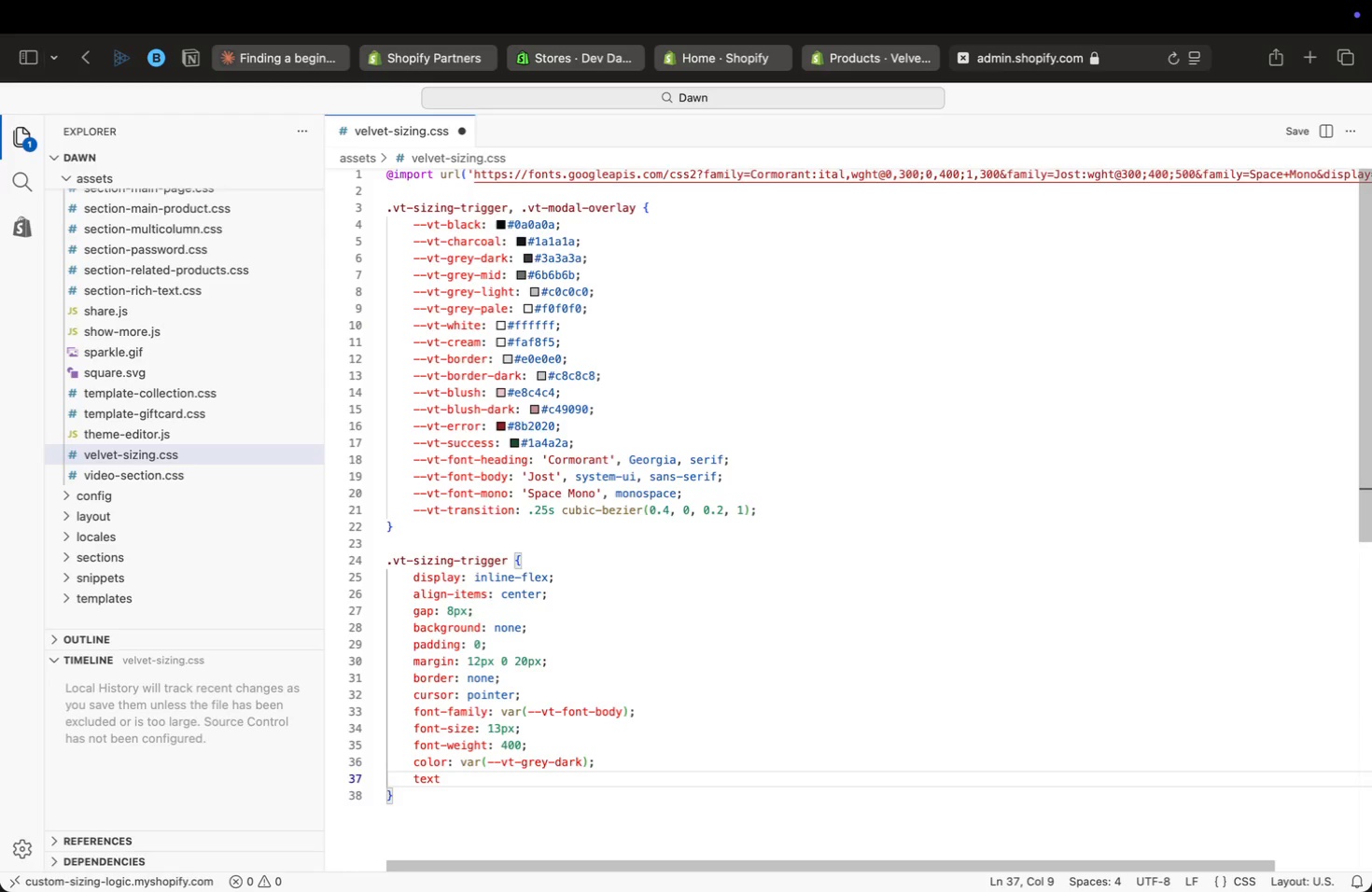 
type(text-decoration: underline;)
 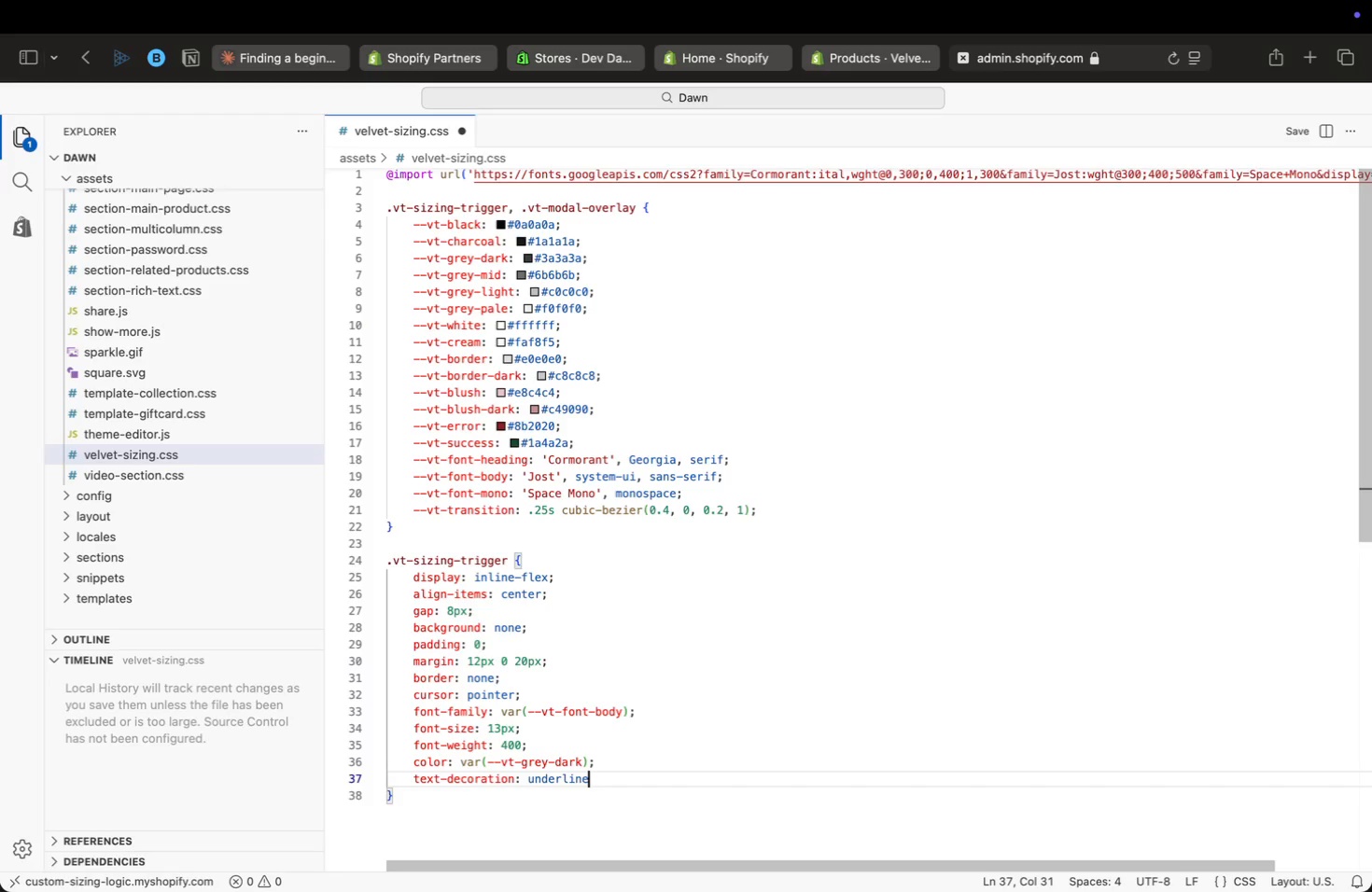 
key(Enter)
 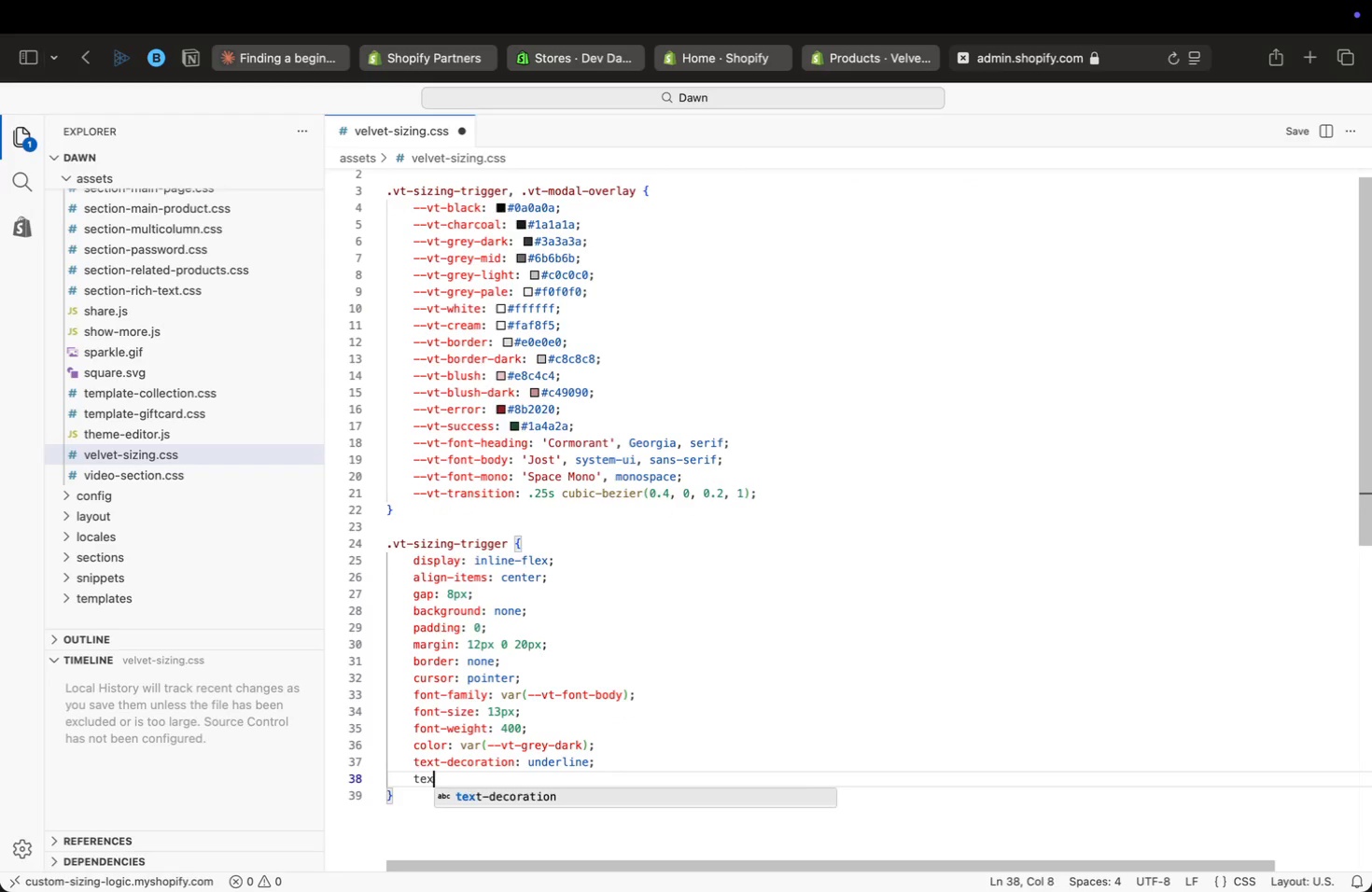 
type(text)
 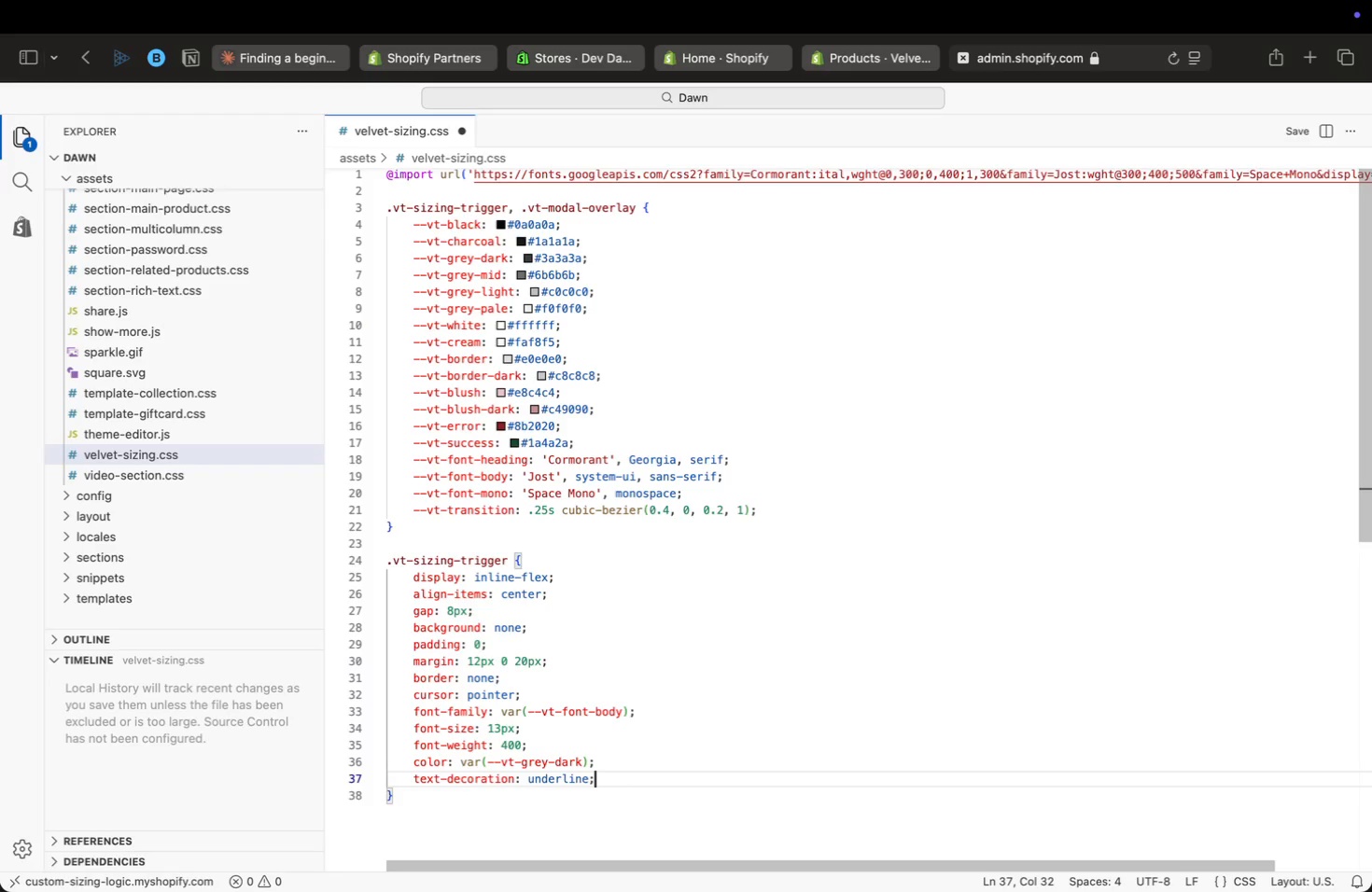 
key(Enter)
 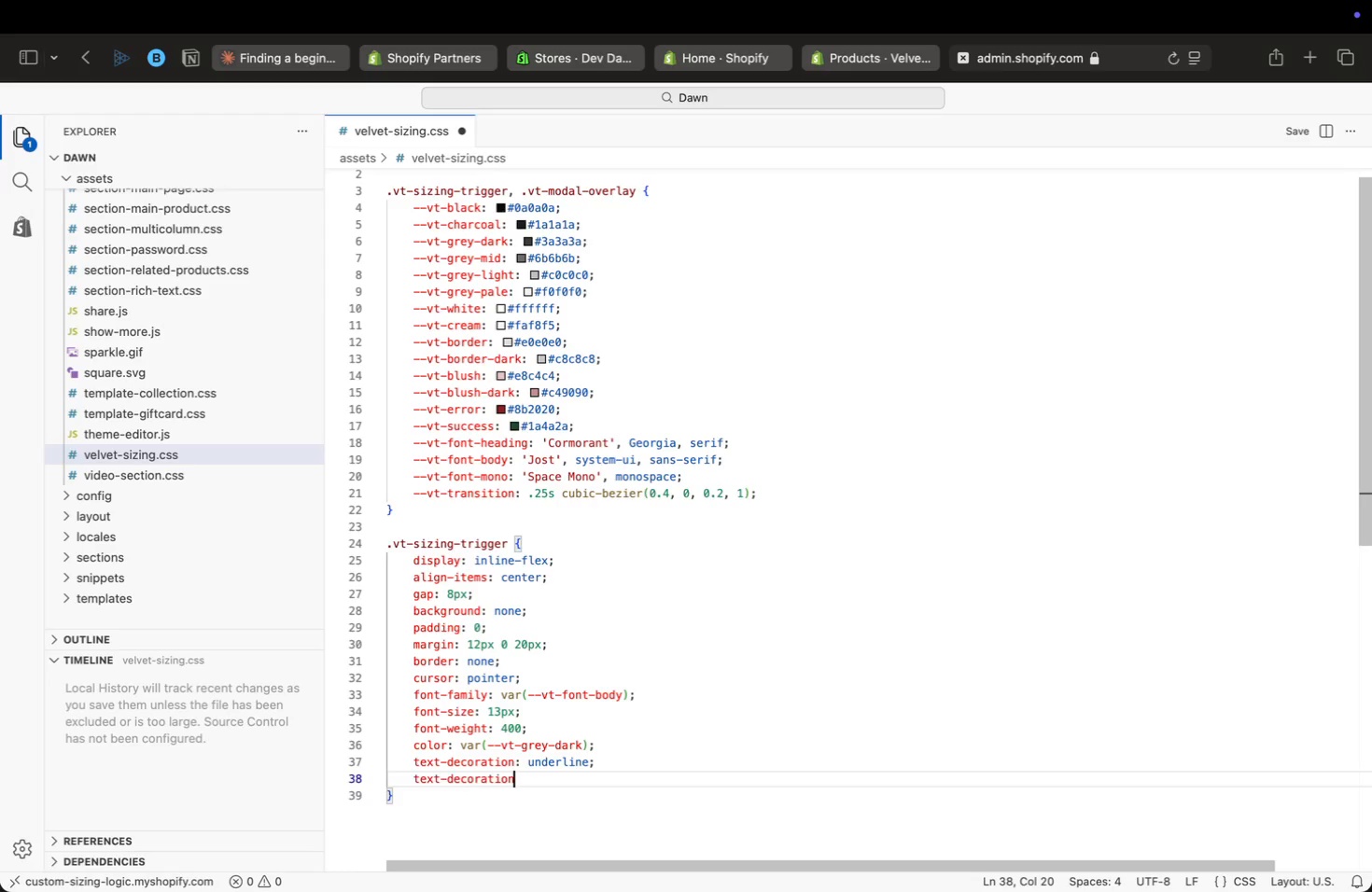 
type(-color: var()
 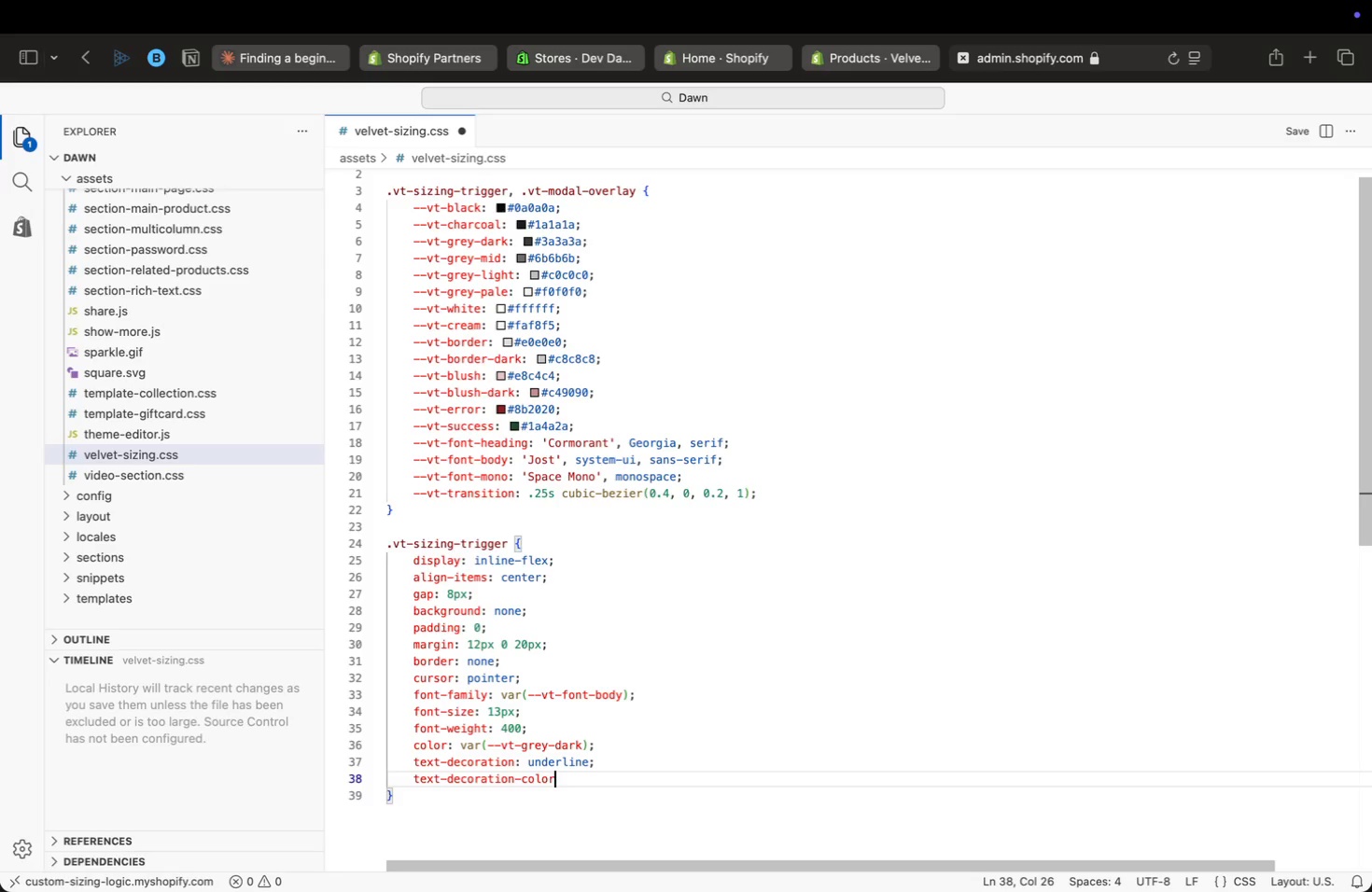 
type(daark)
key(Backspace)
key(Backspace)
key(Backspace)
type(r)
 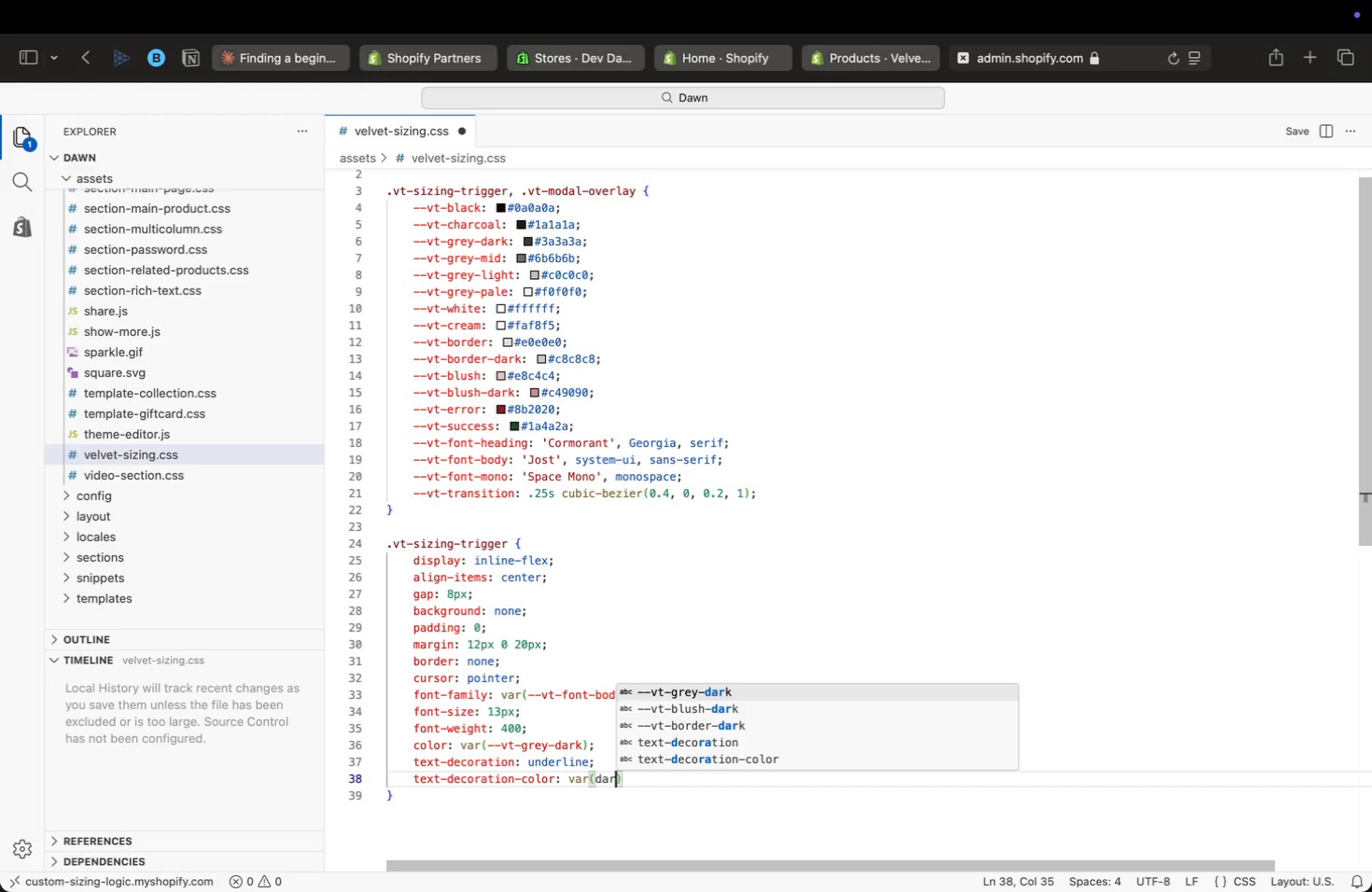 
key(ArrowDown)
 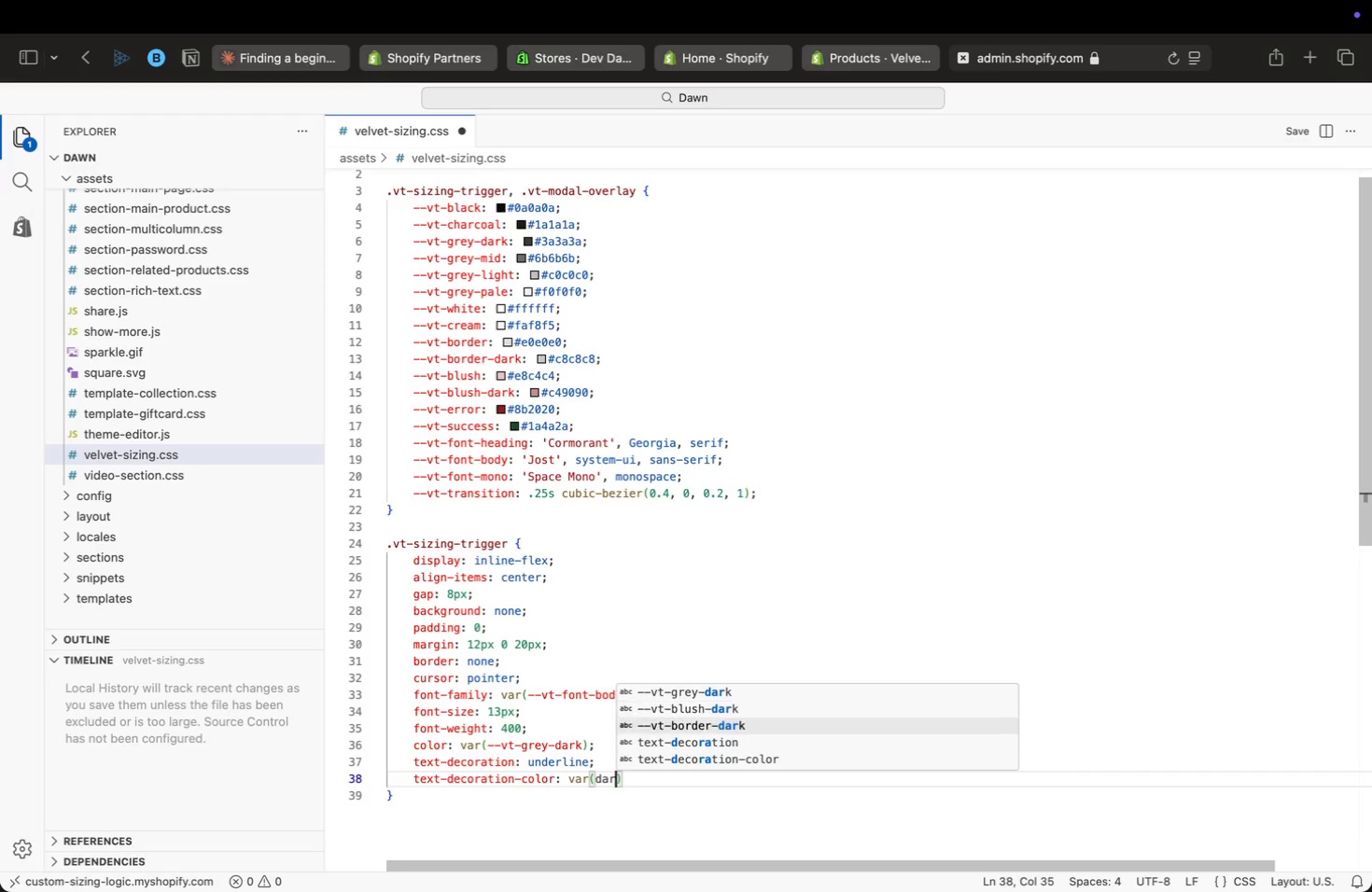 
key(ArrowDown)
 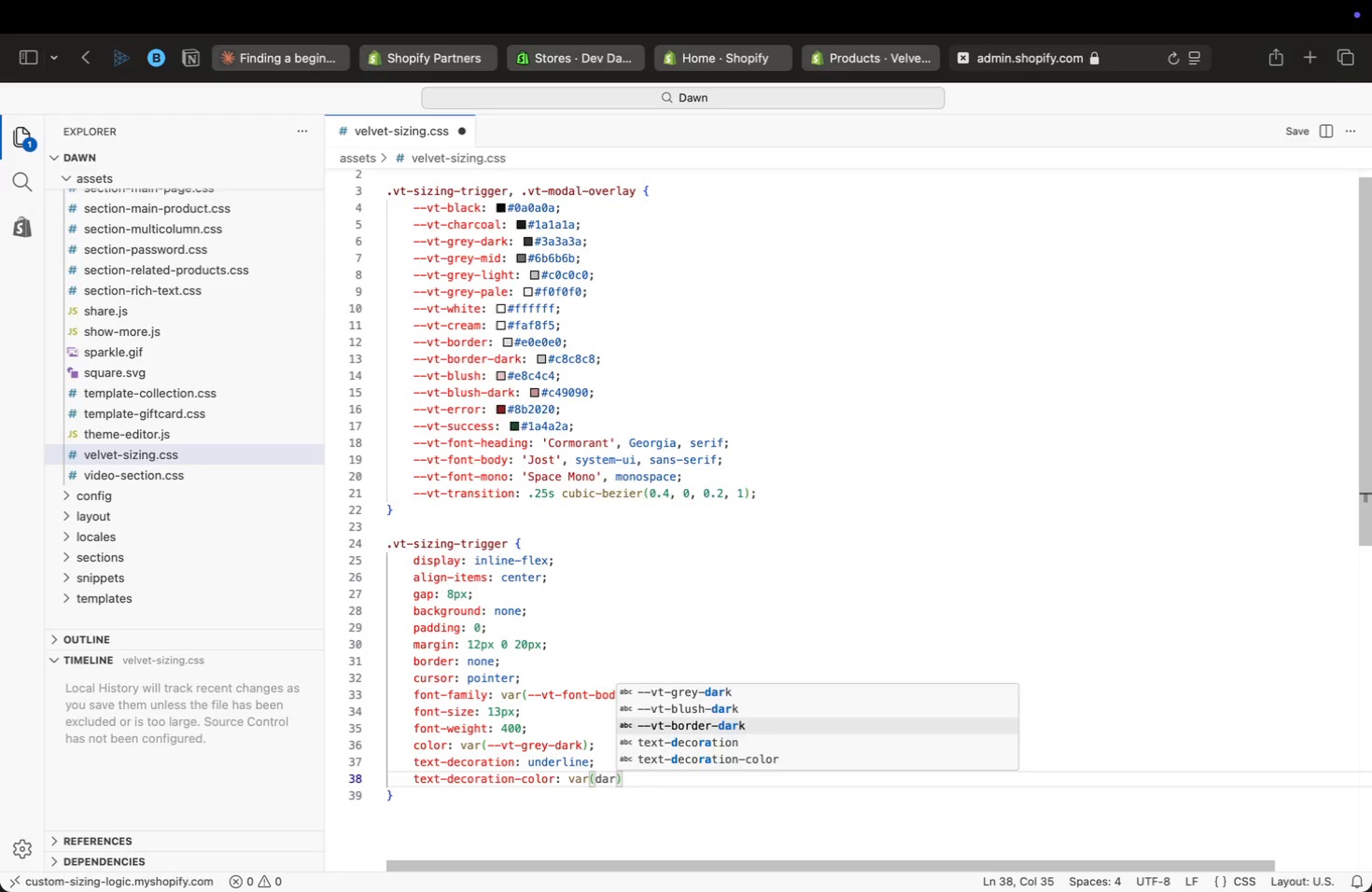 
key(Enter)
 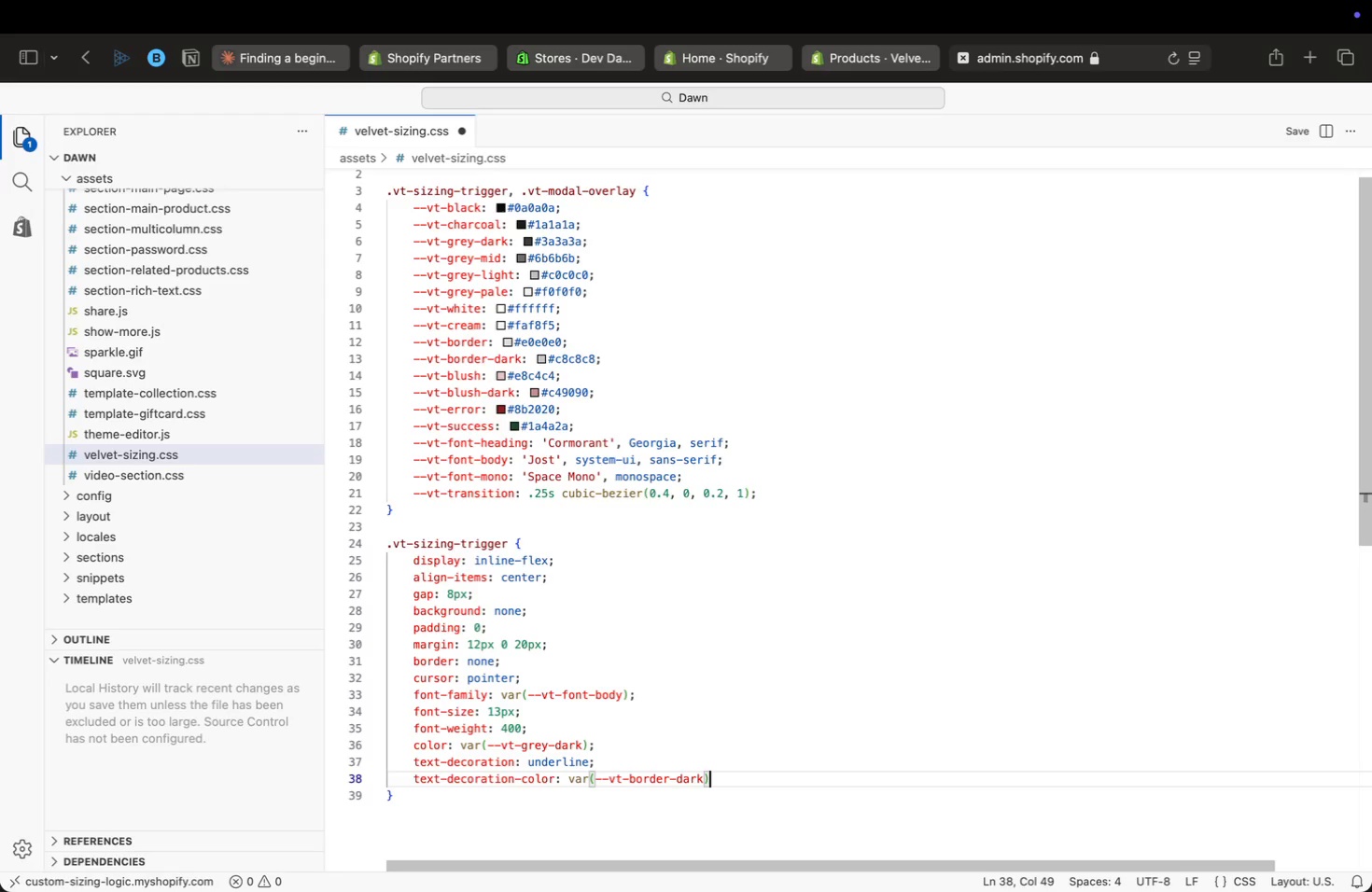 
key(ArrowRight)
 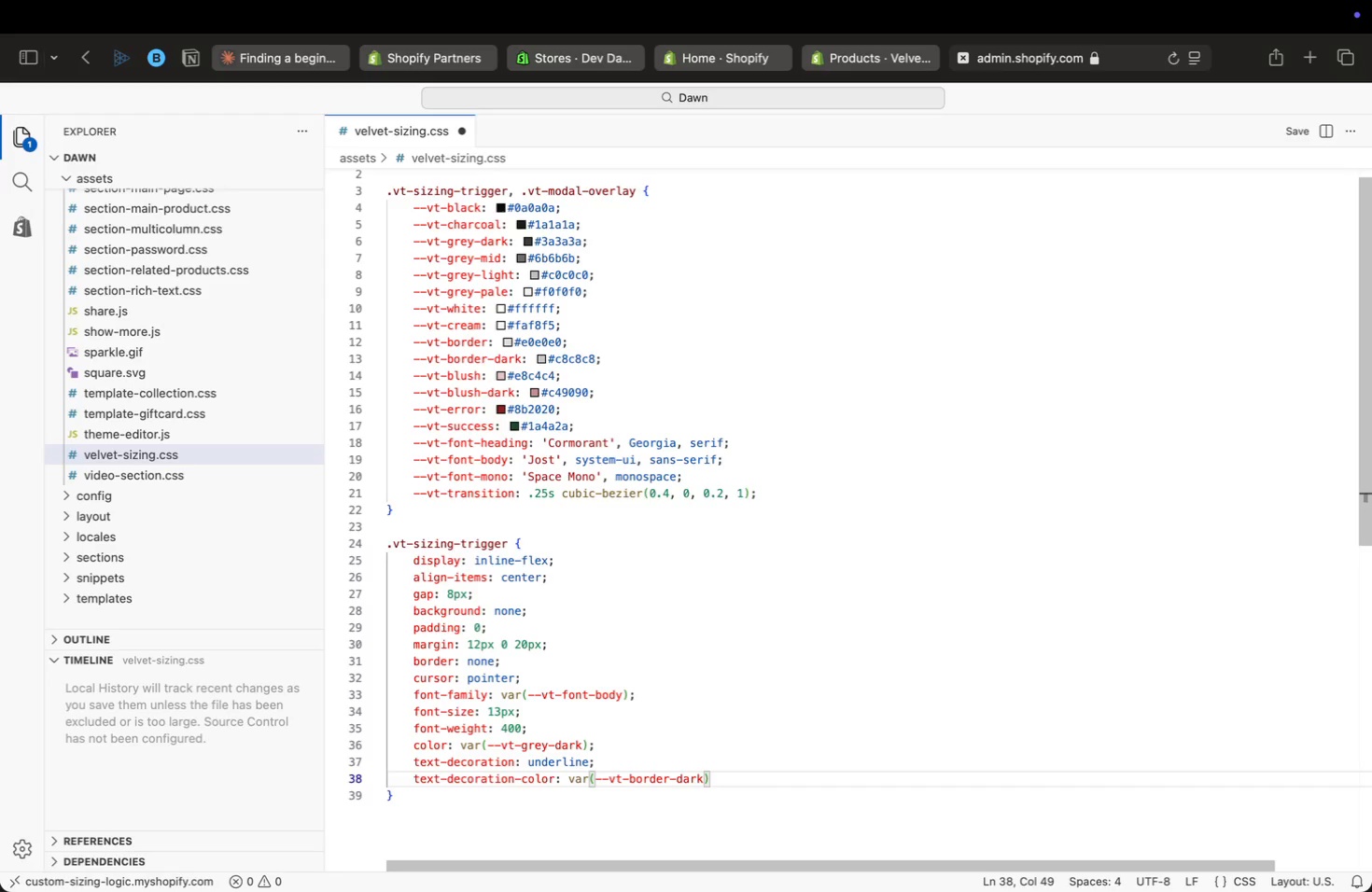 
key(Semicolon)
 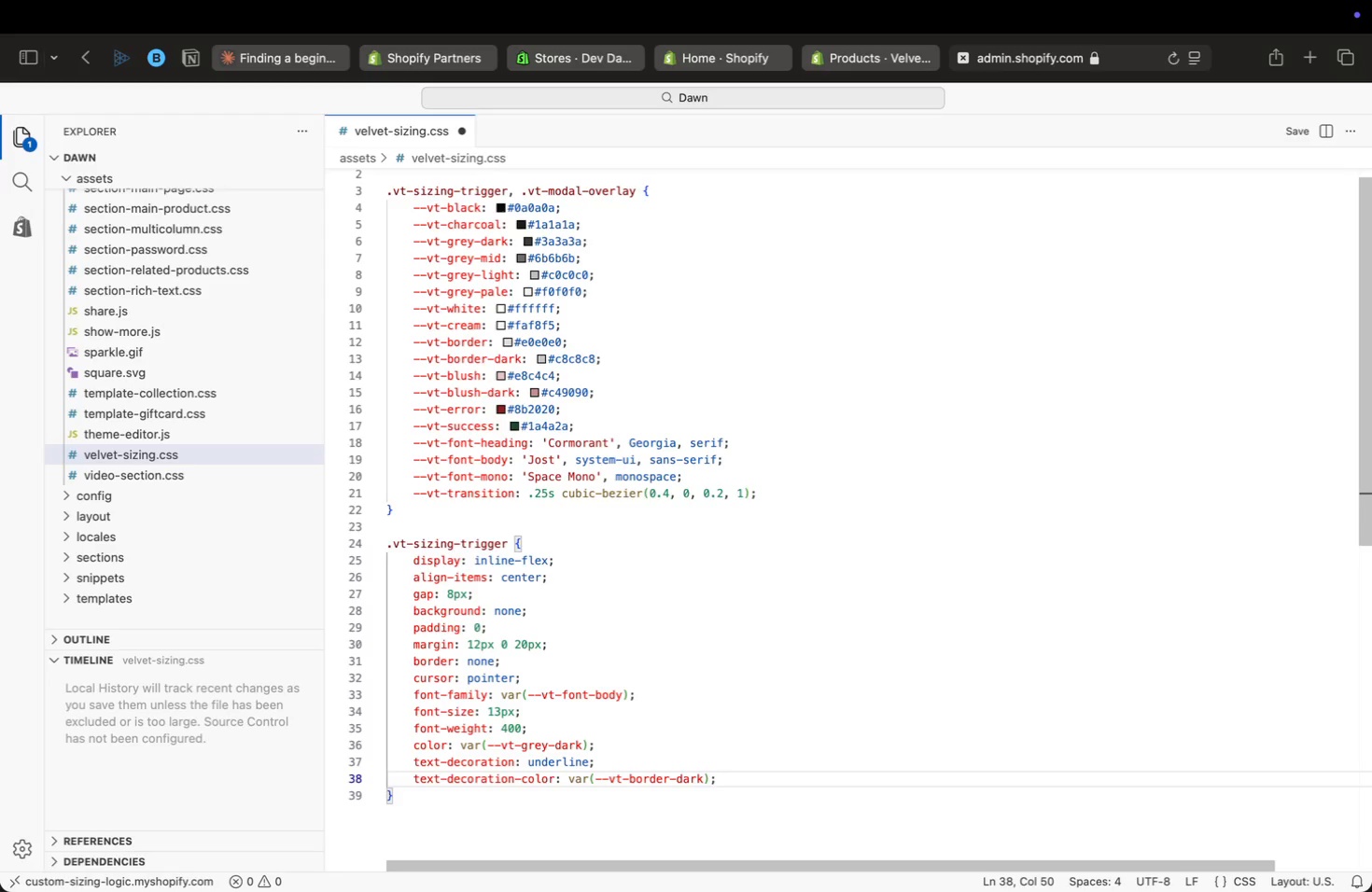 
key(Enter)
 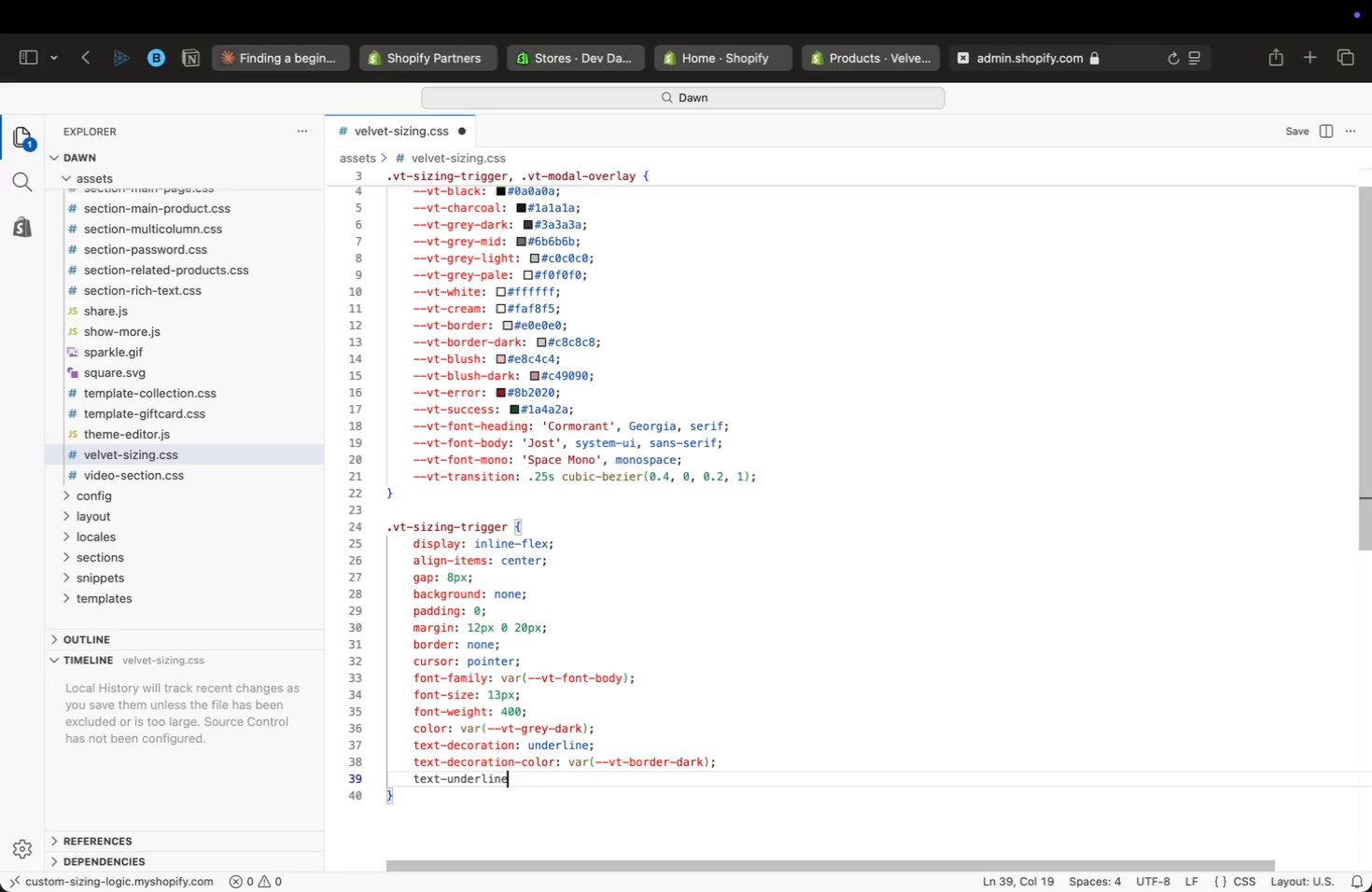 
type(text-une)
key(Backspace)
type(derline-offset: 3px;)
 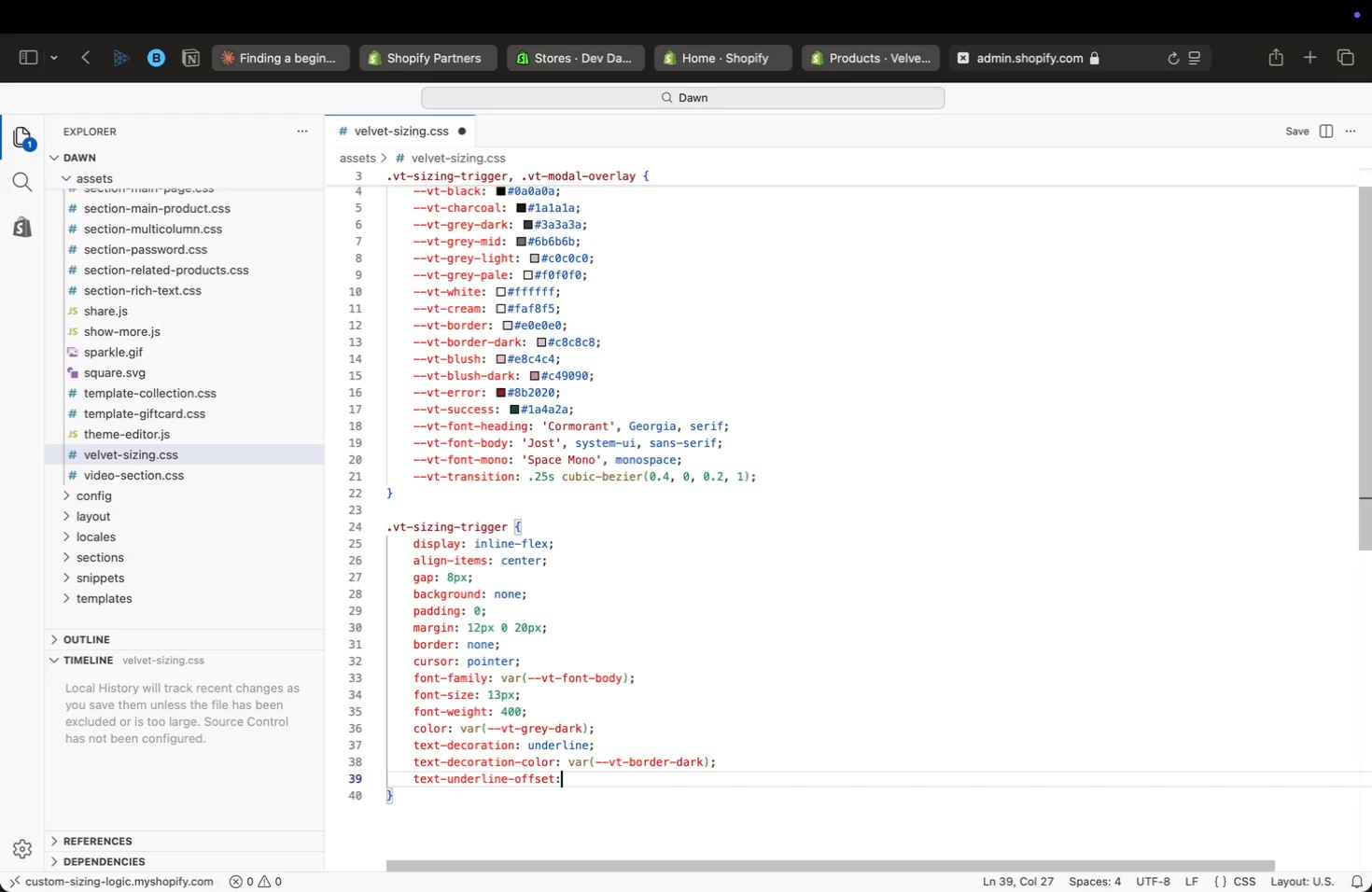 
key(Enter)
 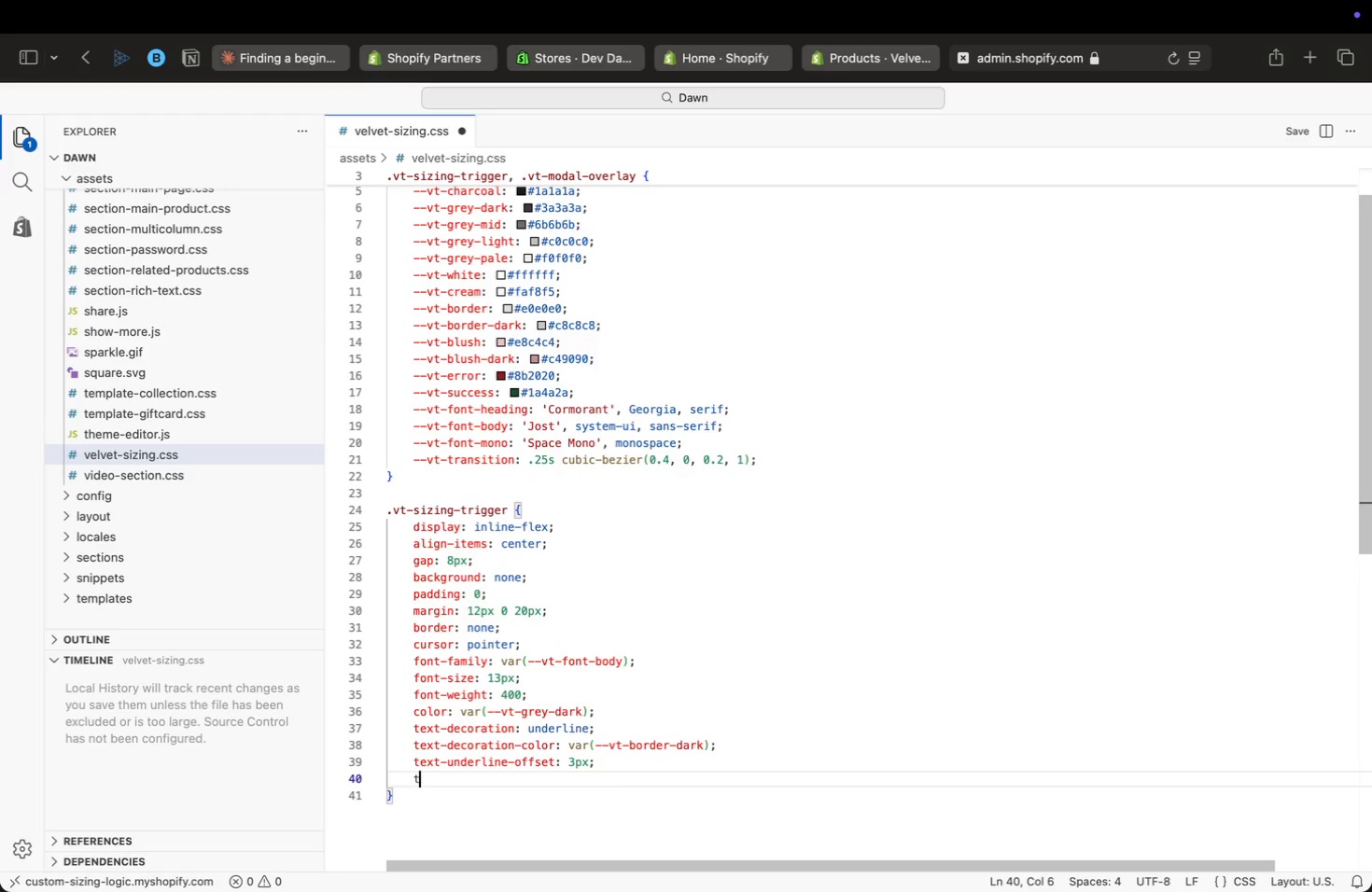 
type(transition: color var(tran)
 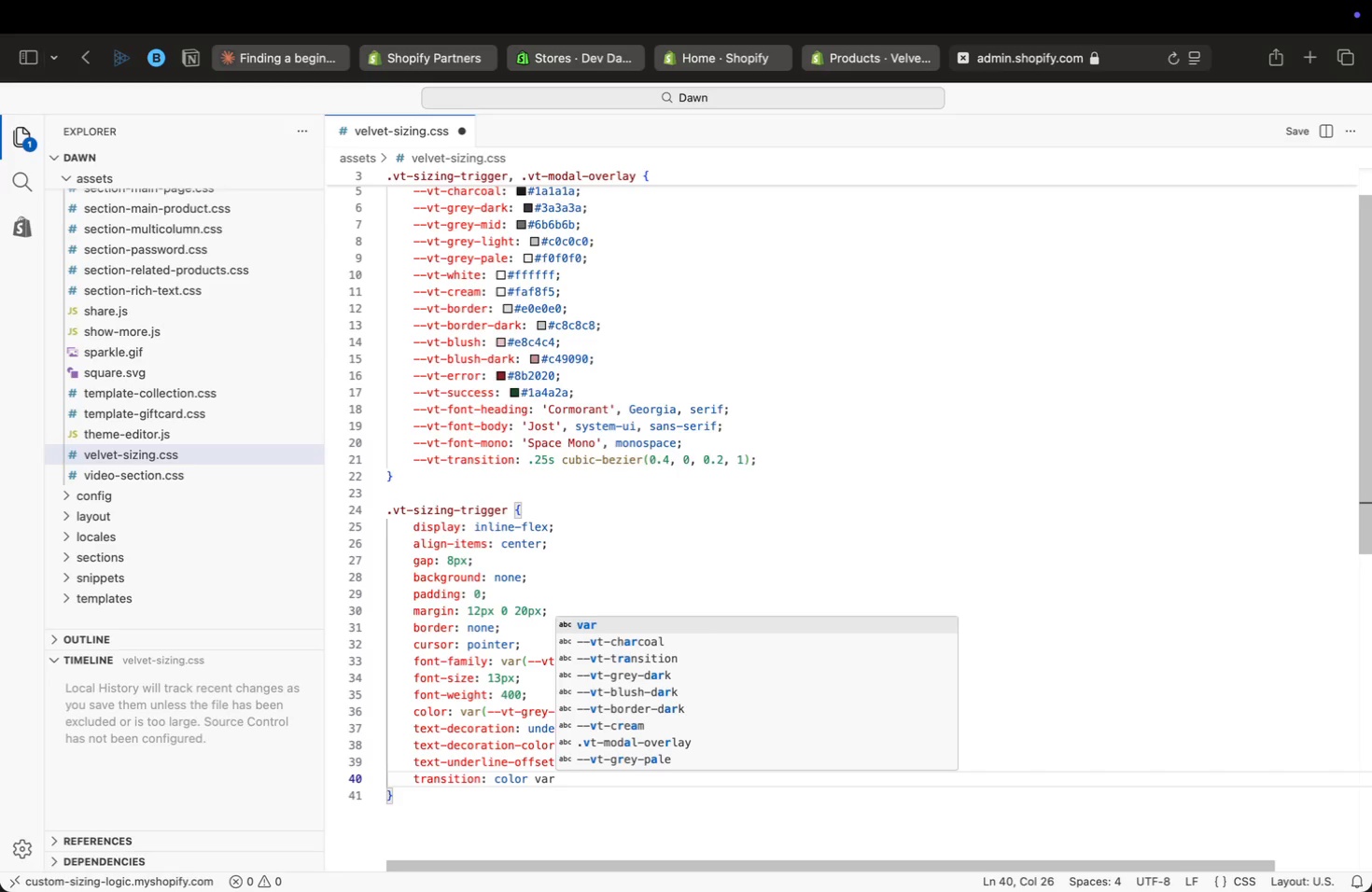 
 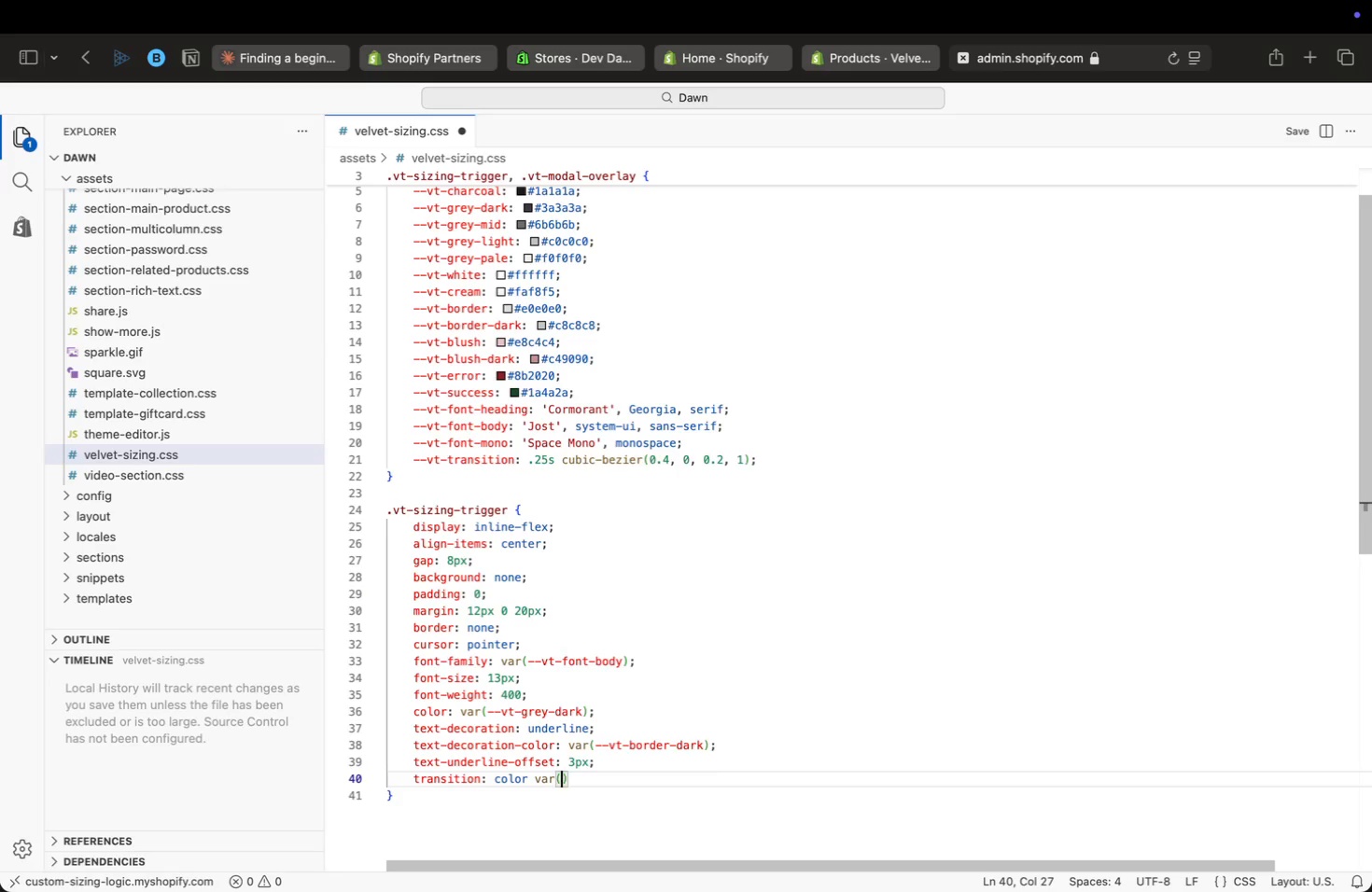 
key(ArrowDown)
 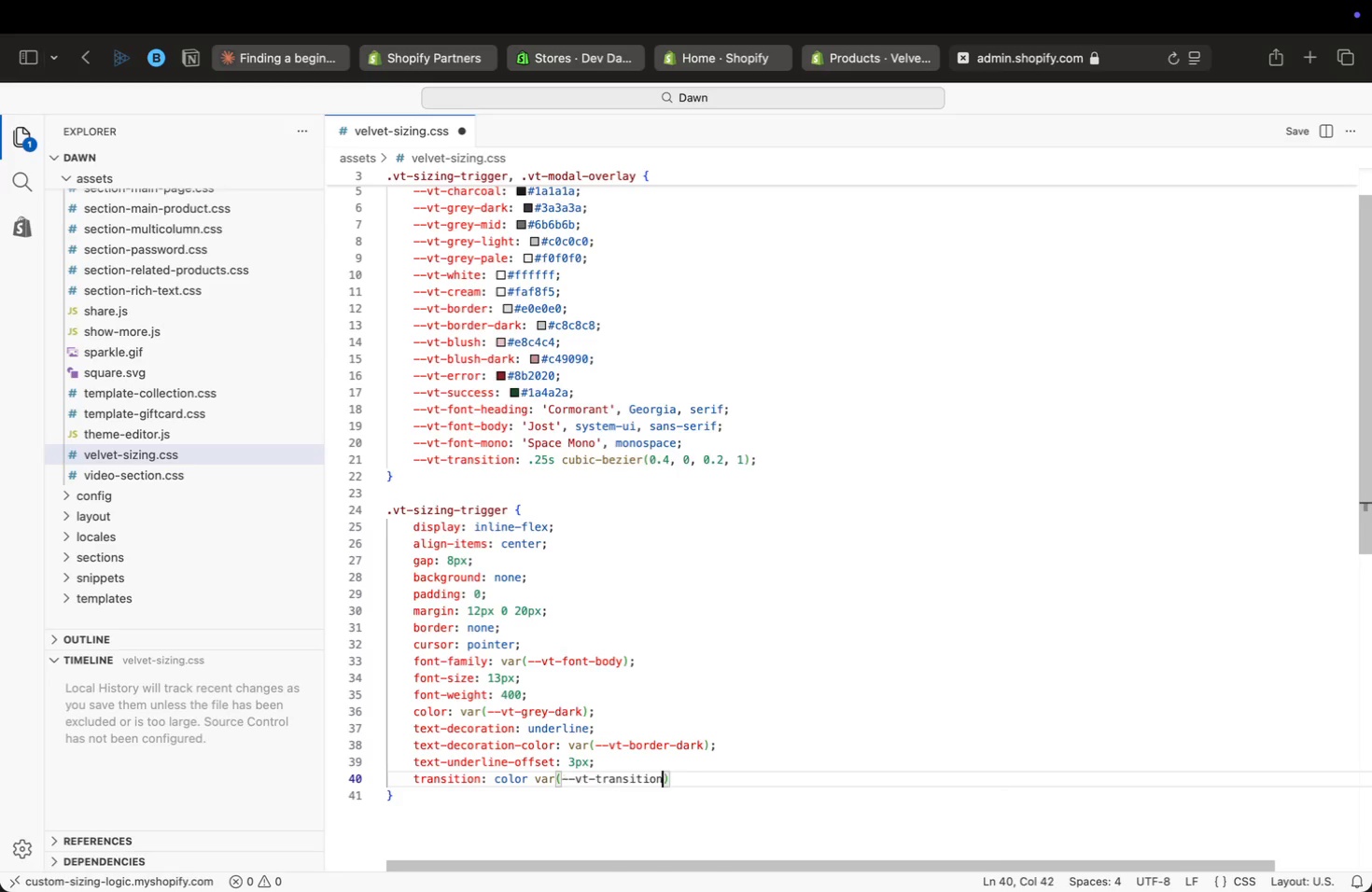 
key(Enter)
 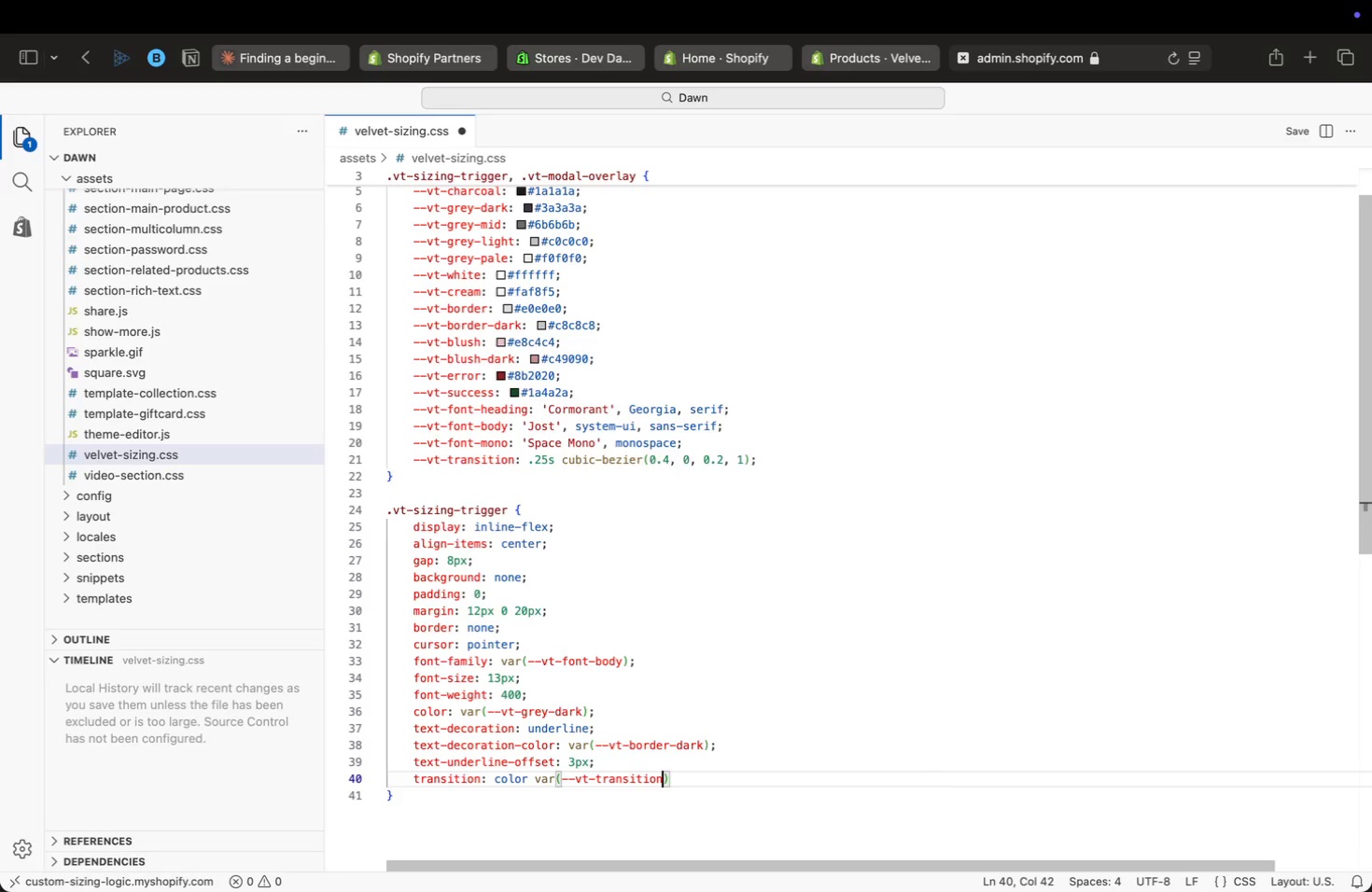 
key(ArrowRight)
 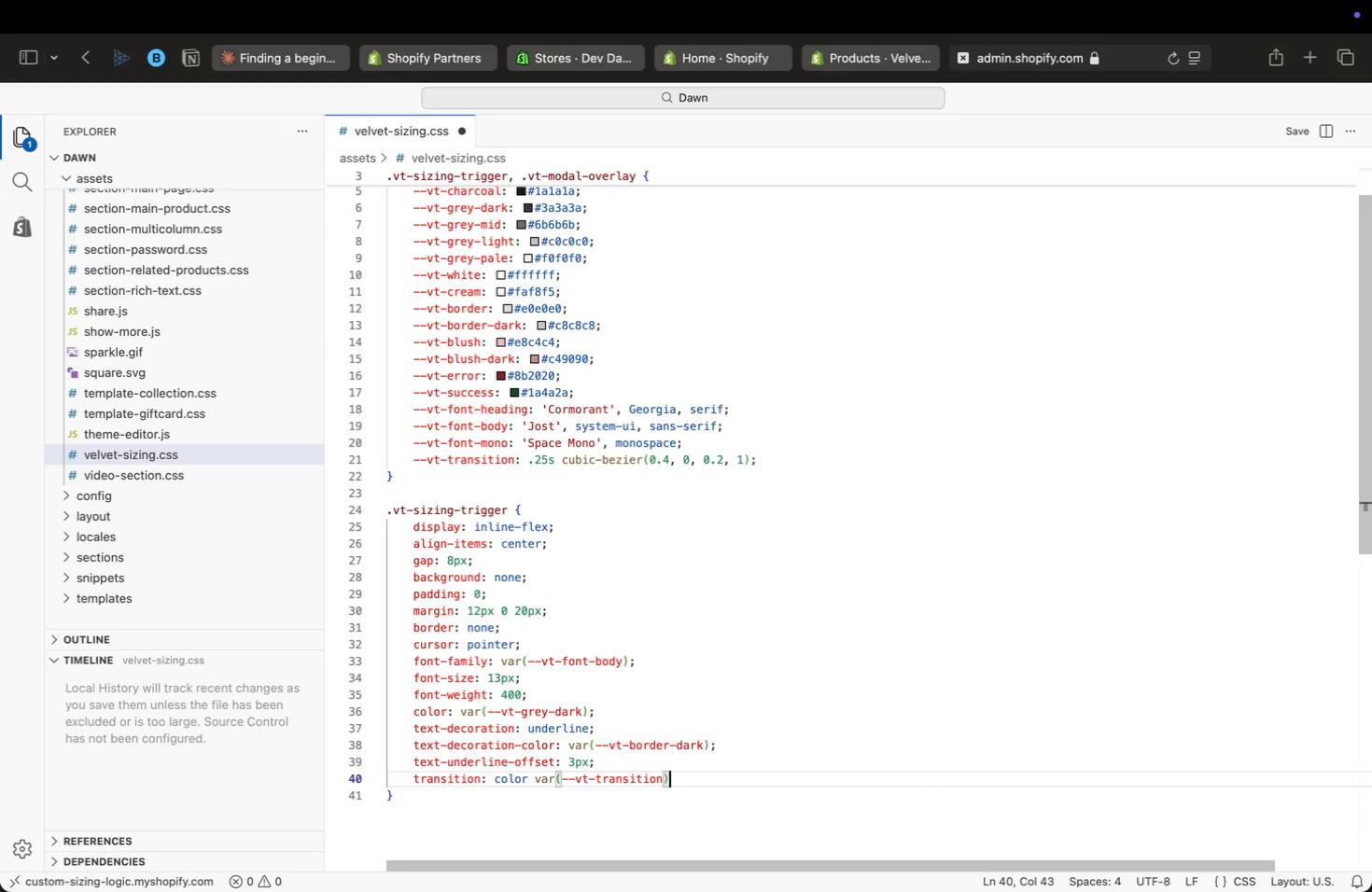 
type(, text)
 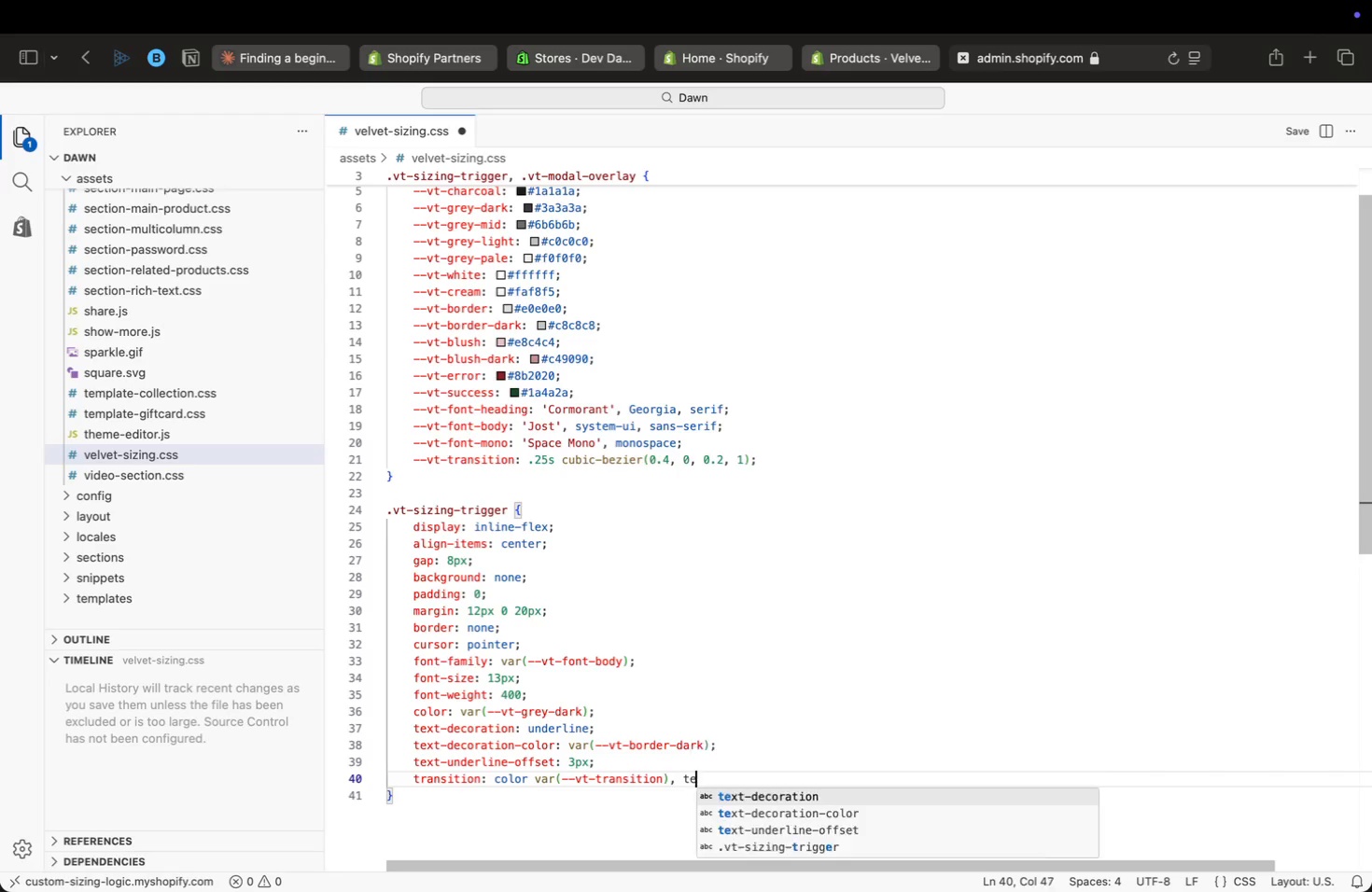 
key(ArrowDown)
 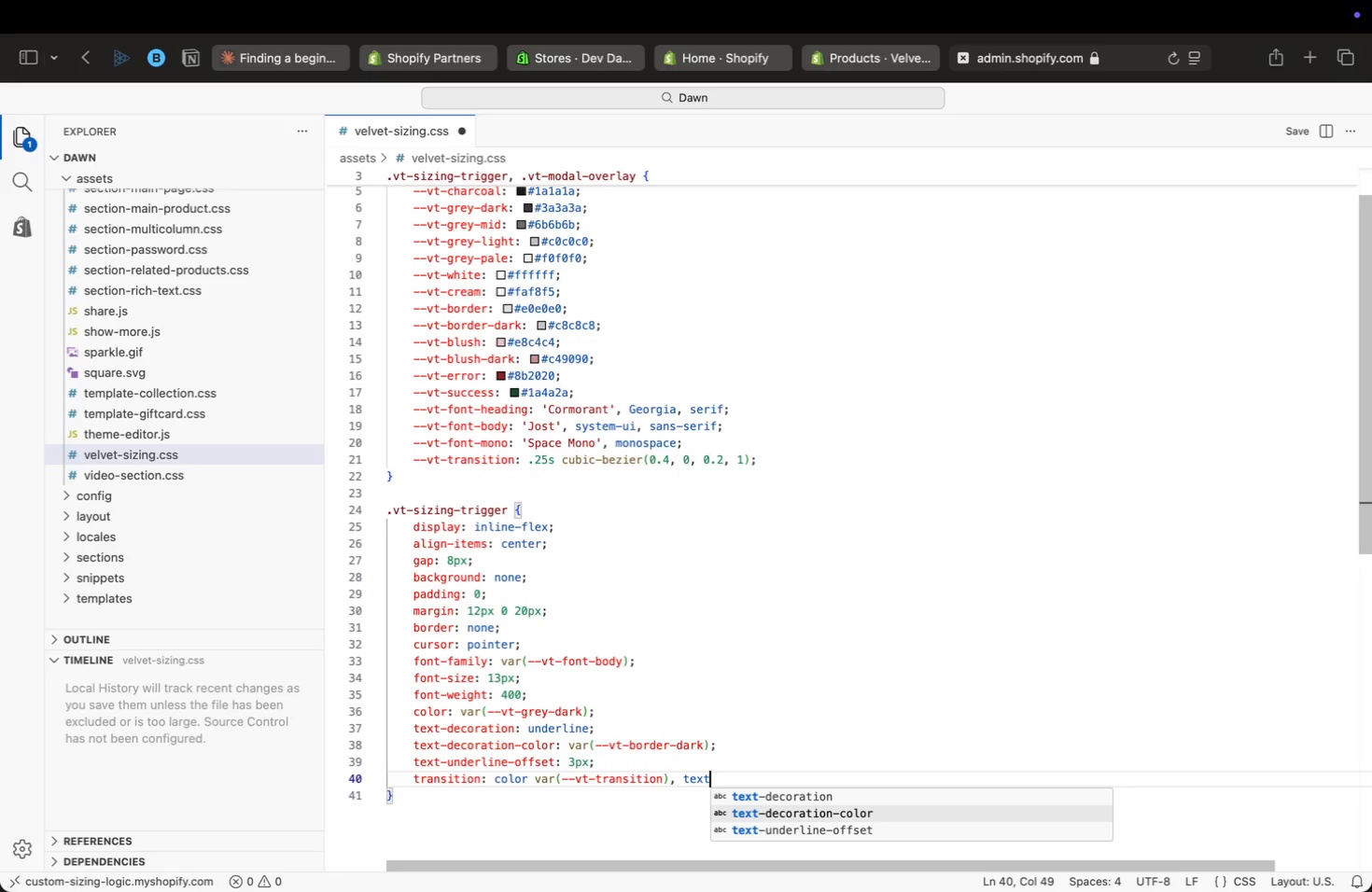 
key(Enter)
 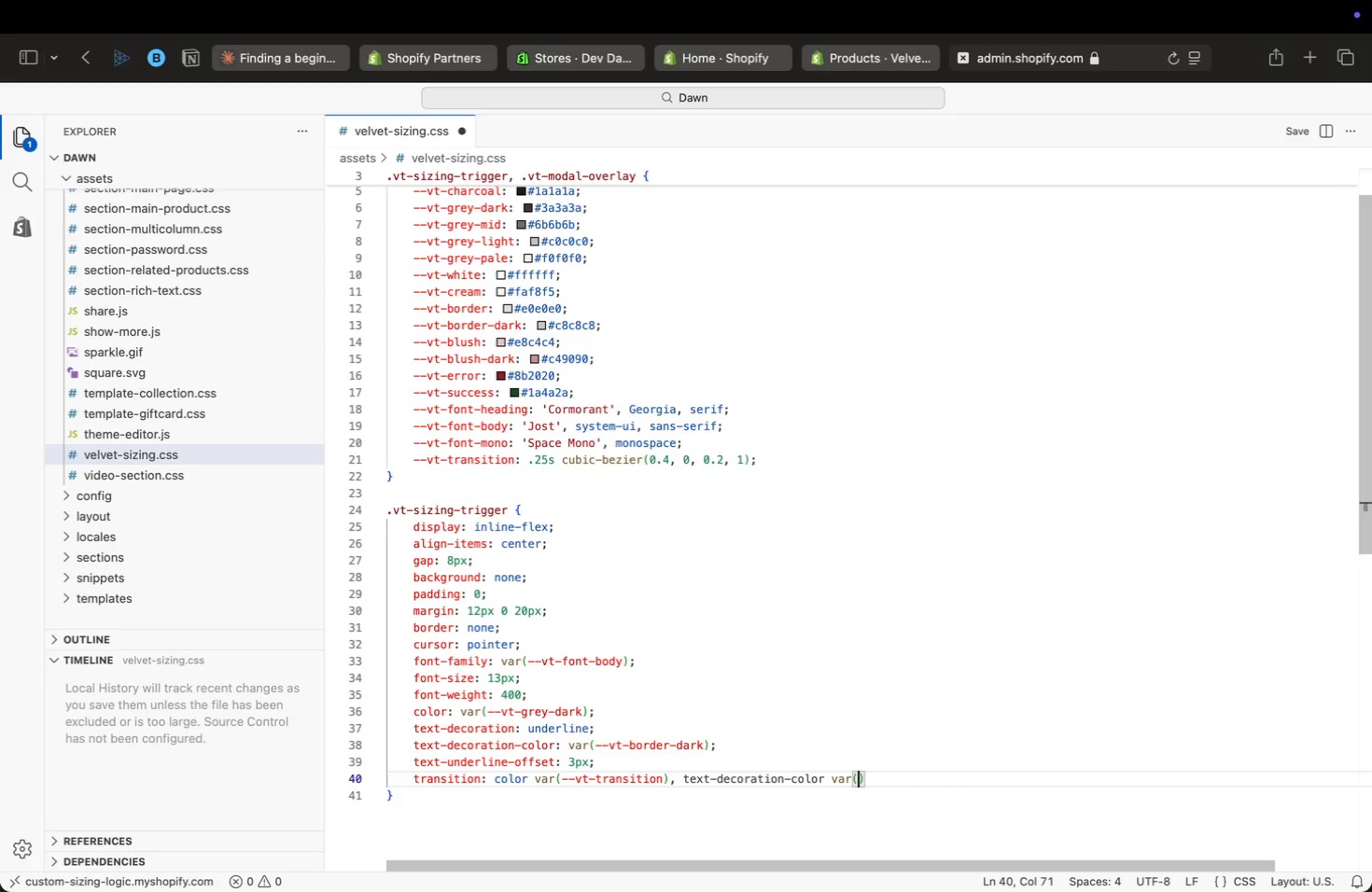 
type( var(tra)
 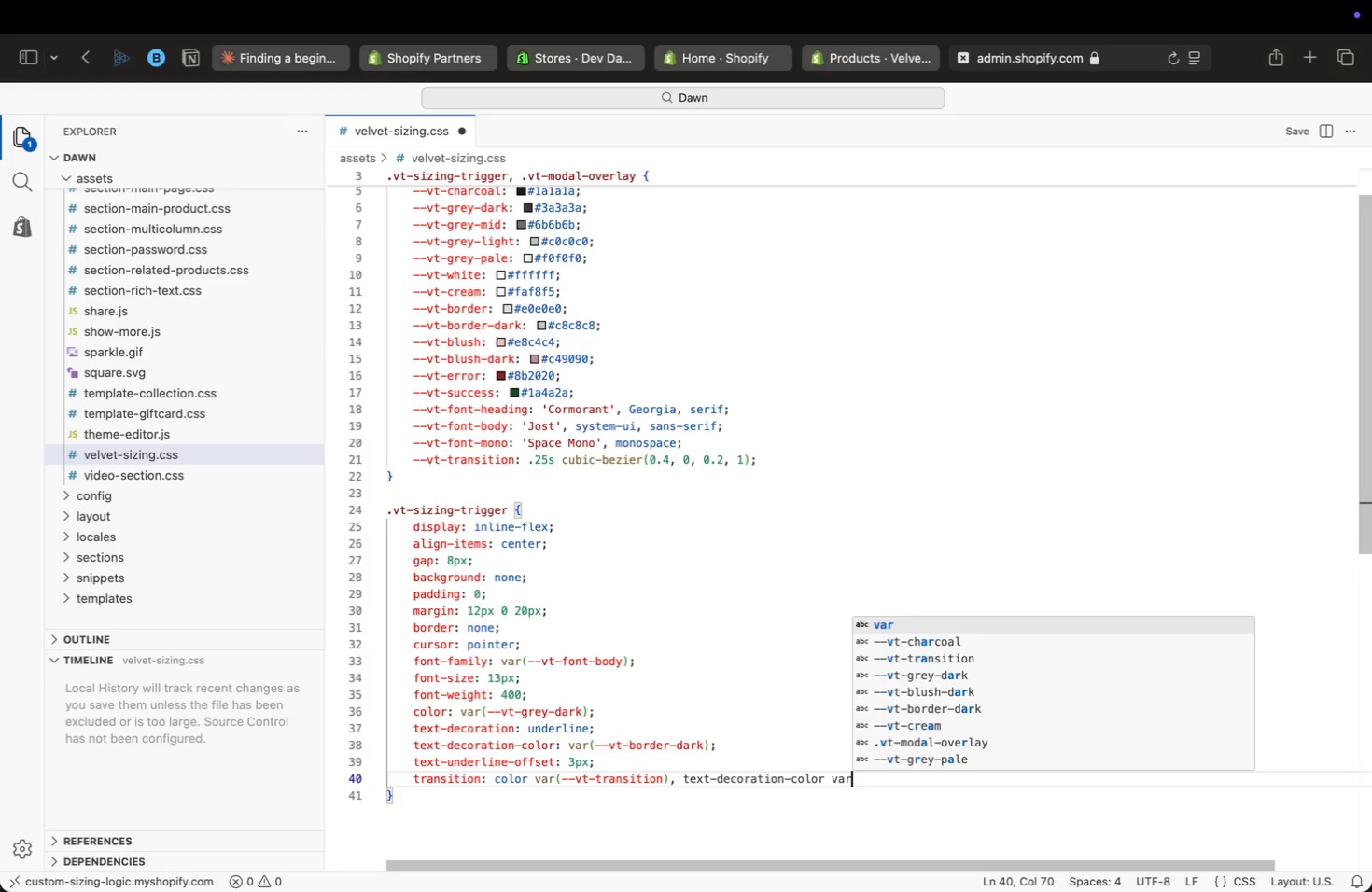 
key(ArrowDown)
 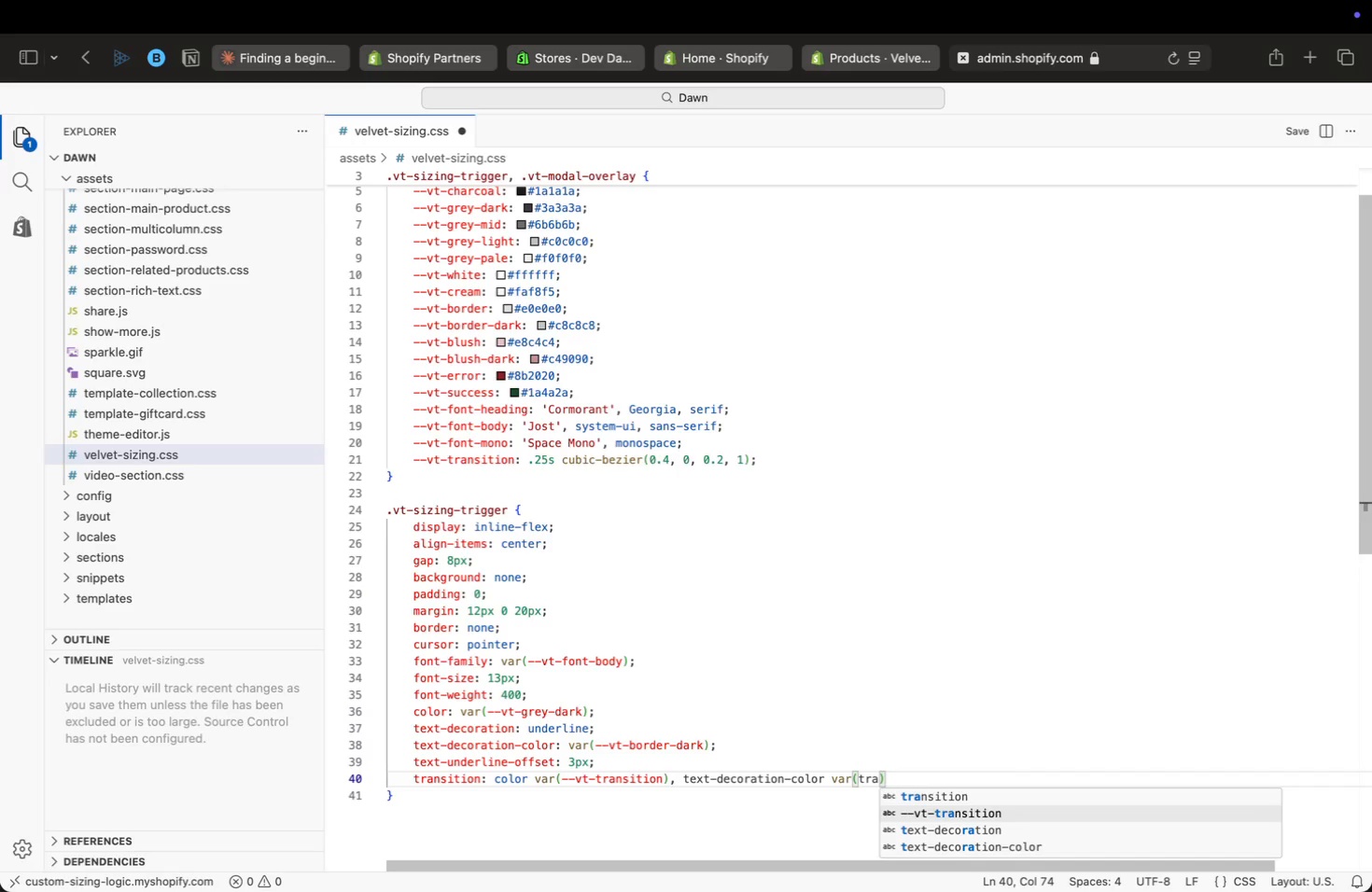 
key(Enter)
 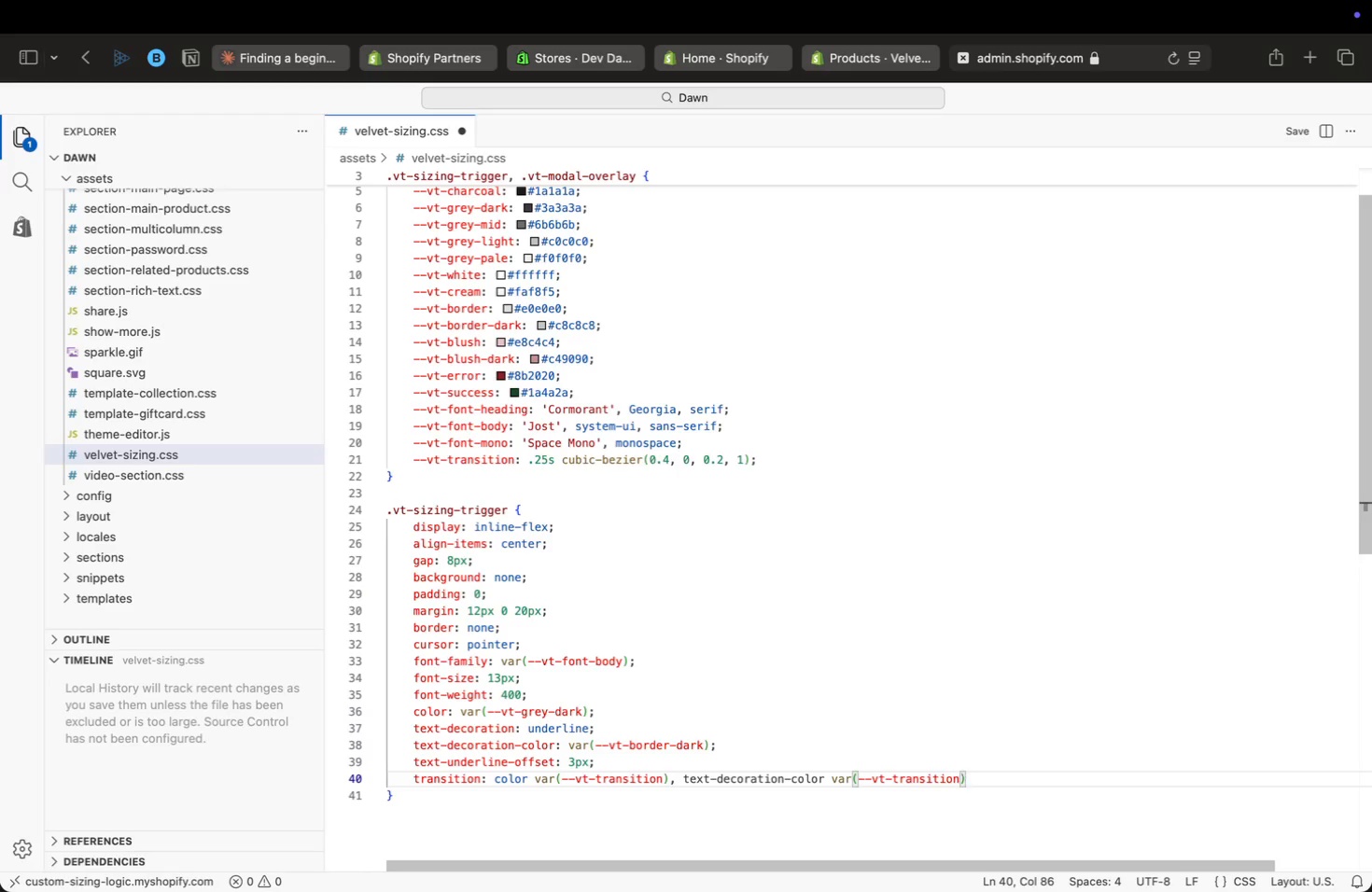 
key(ArrowRight)
 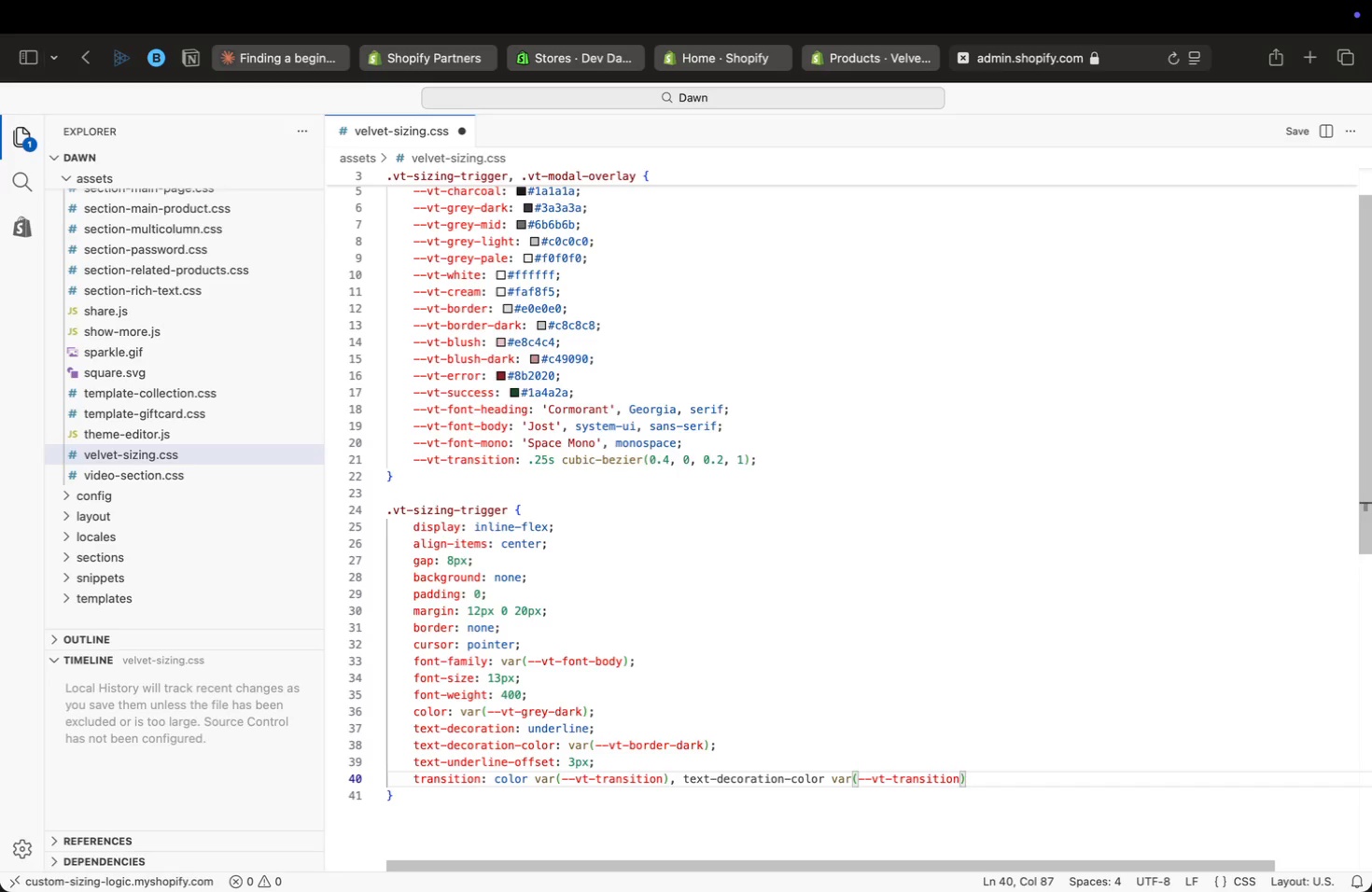 
key(Semicolon)
 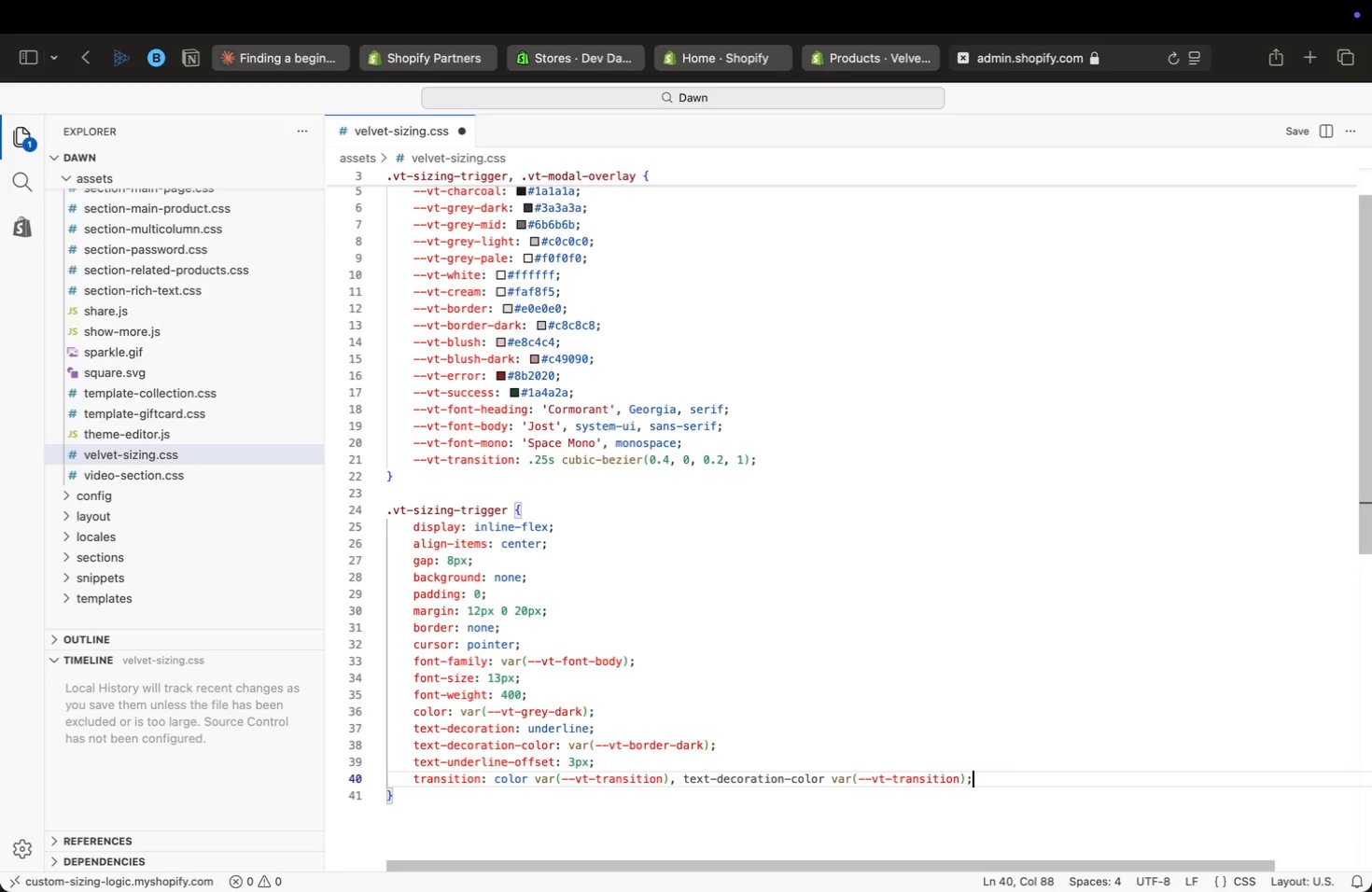 
key(ArrowDown)
 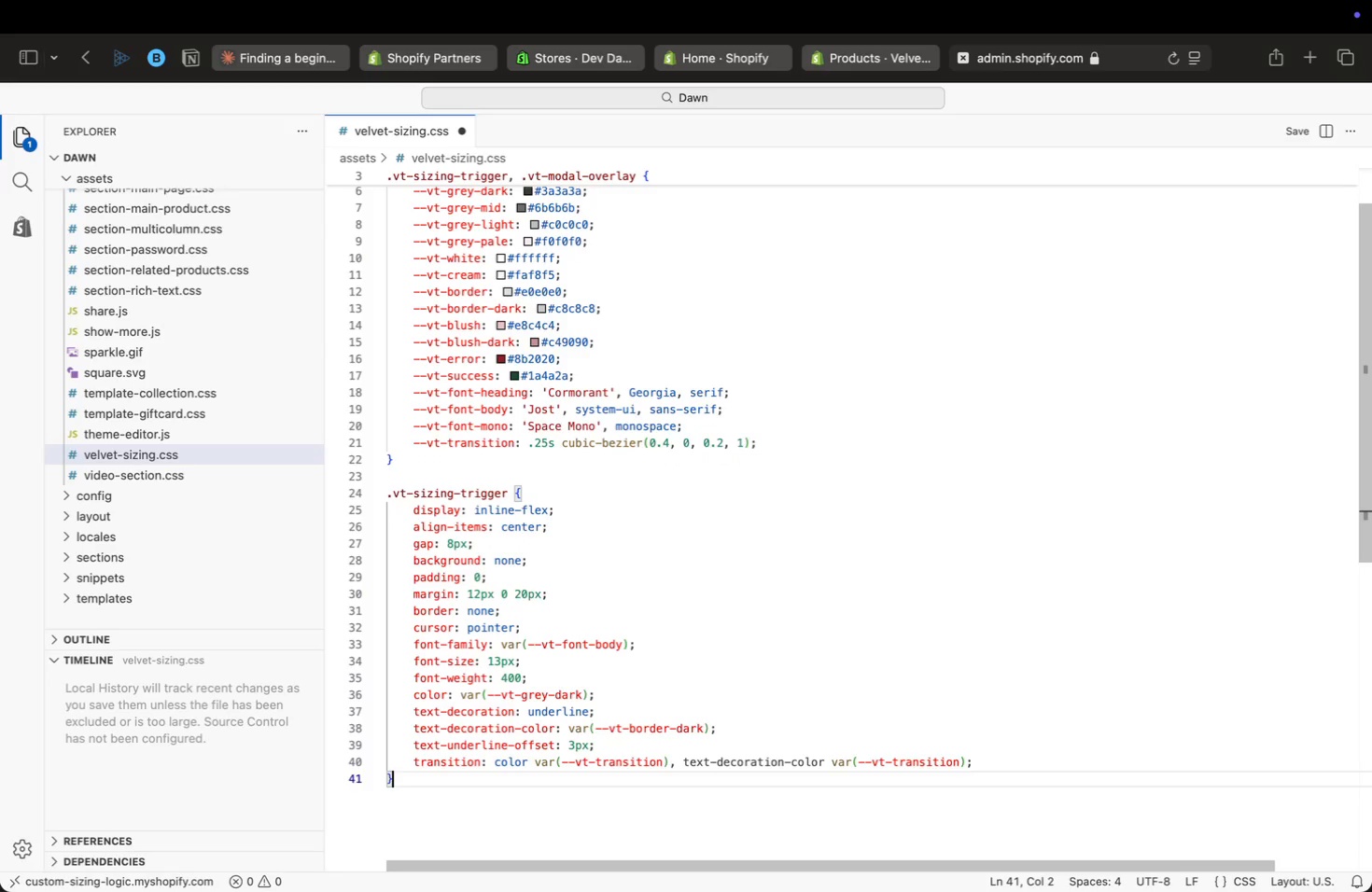 
key(Enter)
 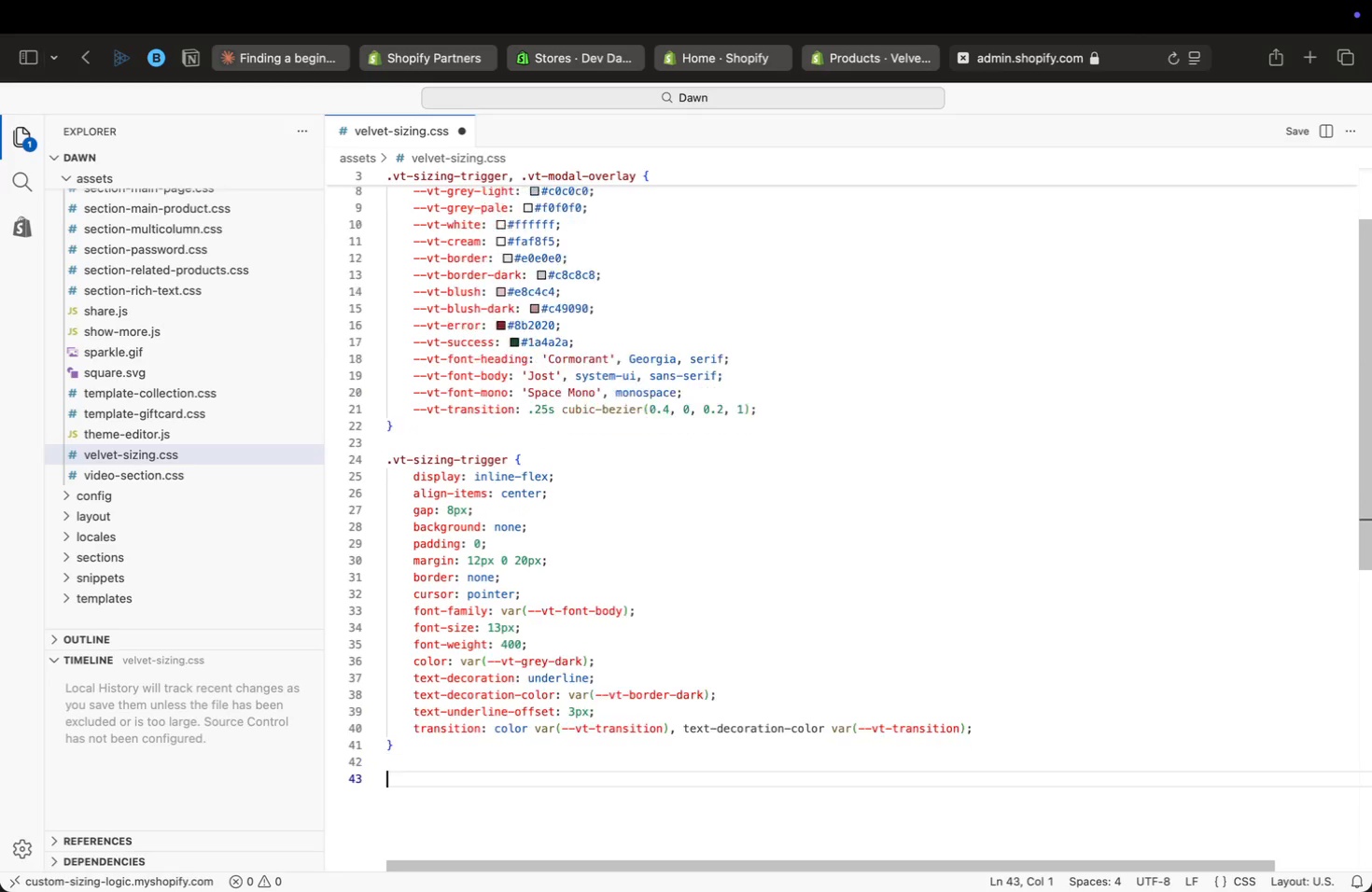 
key(Enter)
 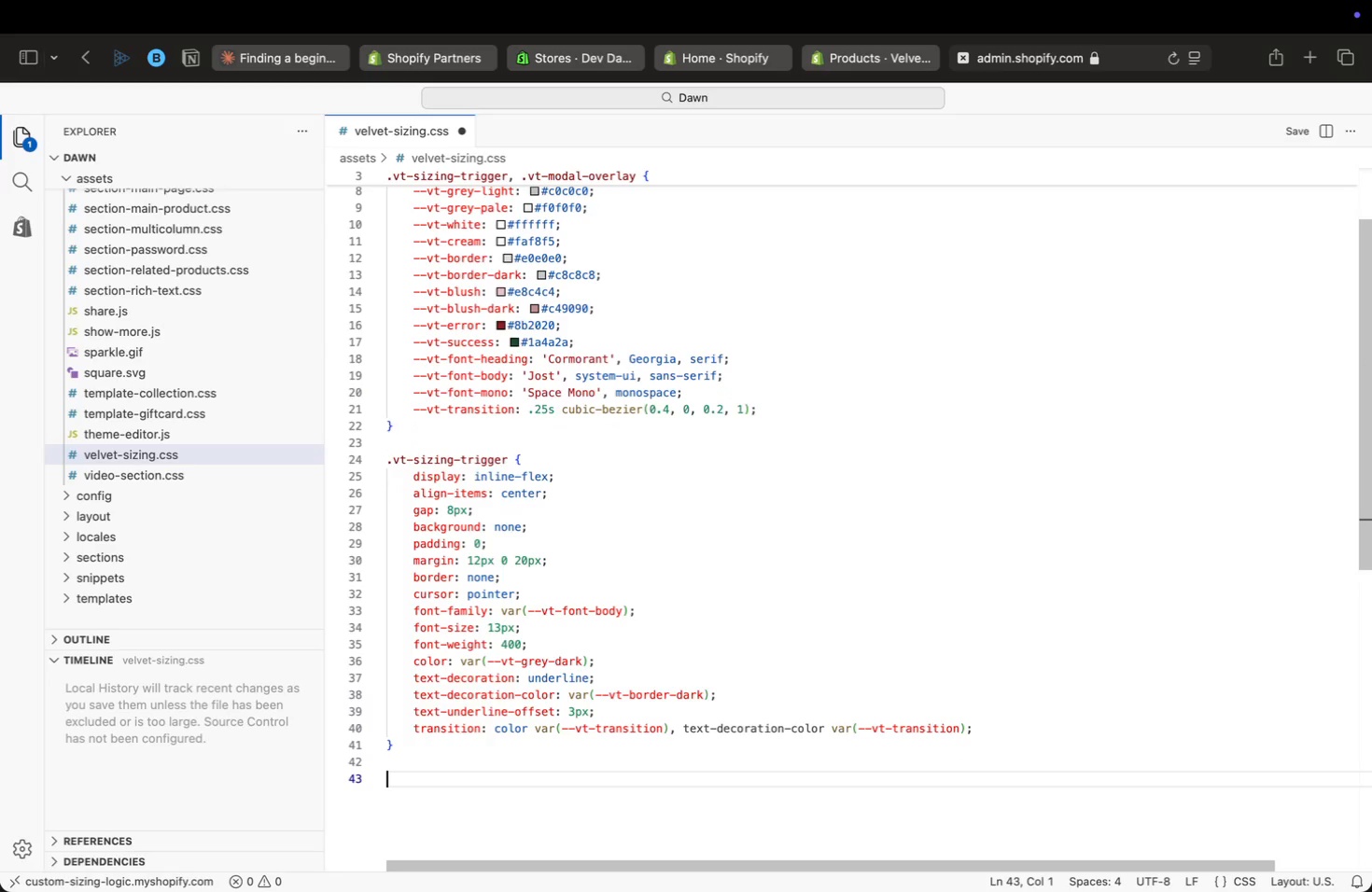 
type(trig)
 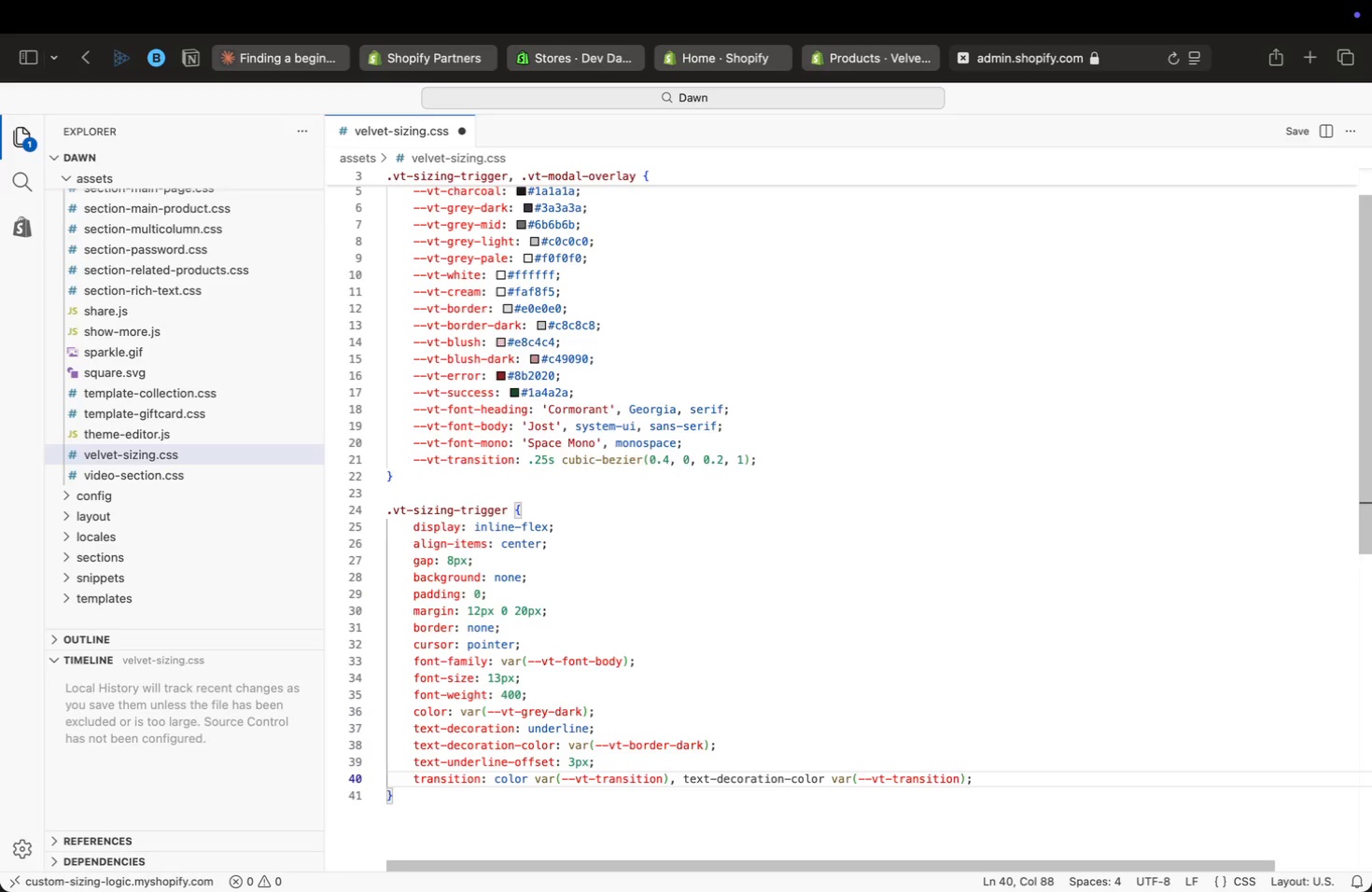 
key(Enter)
 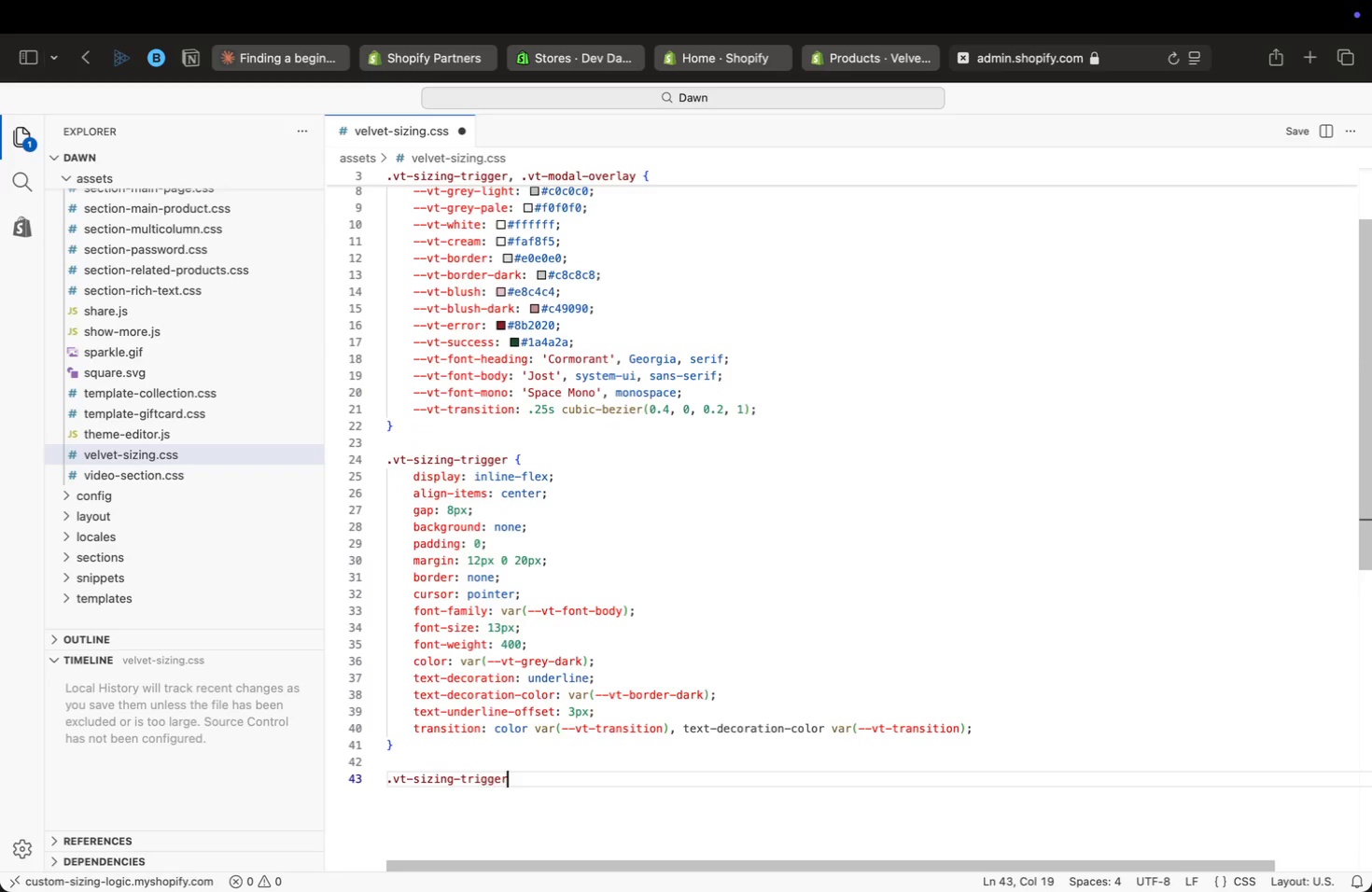 
type(:hover {)
 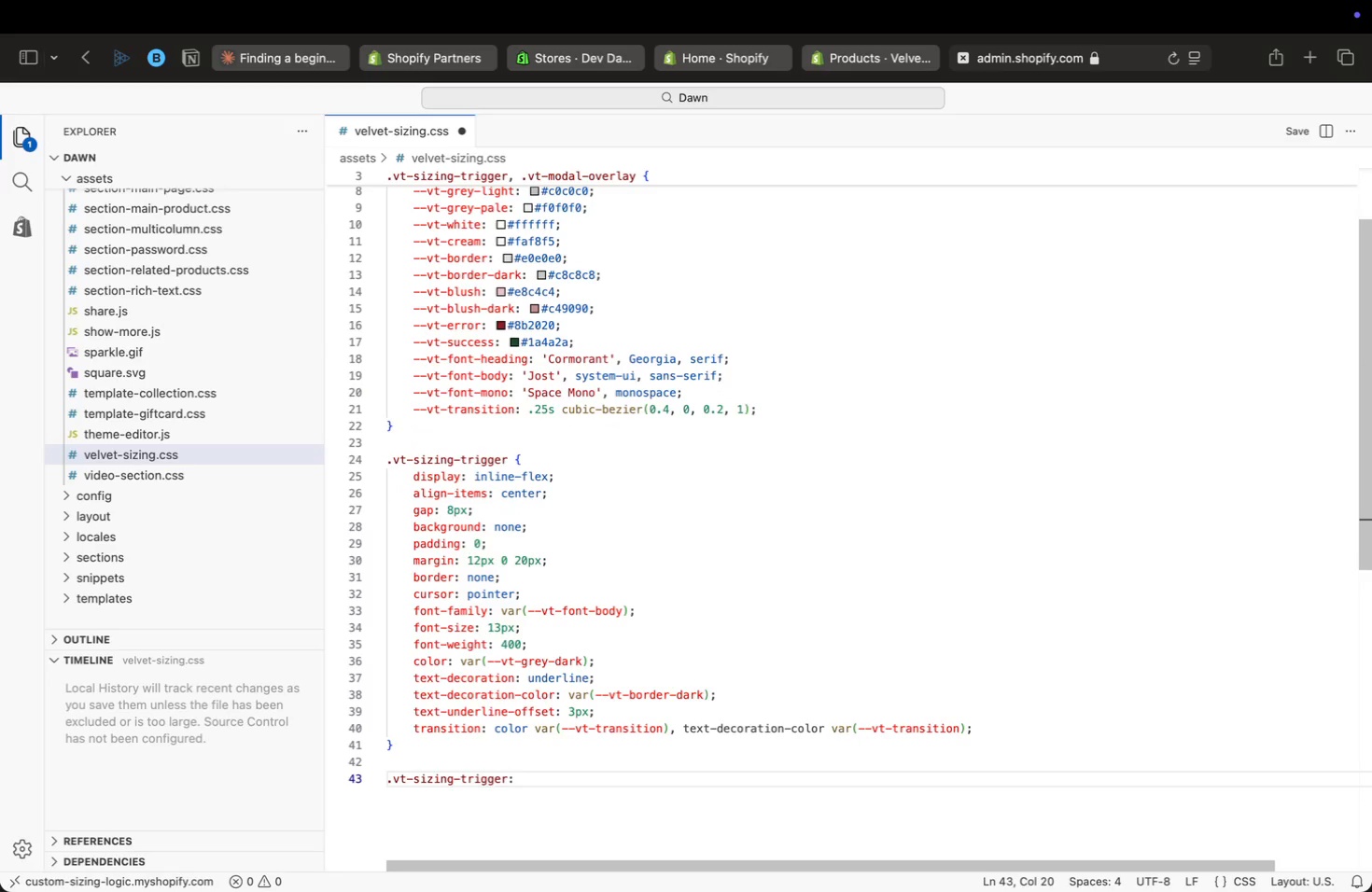 
key(Enter)
 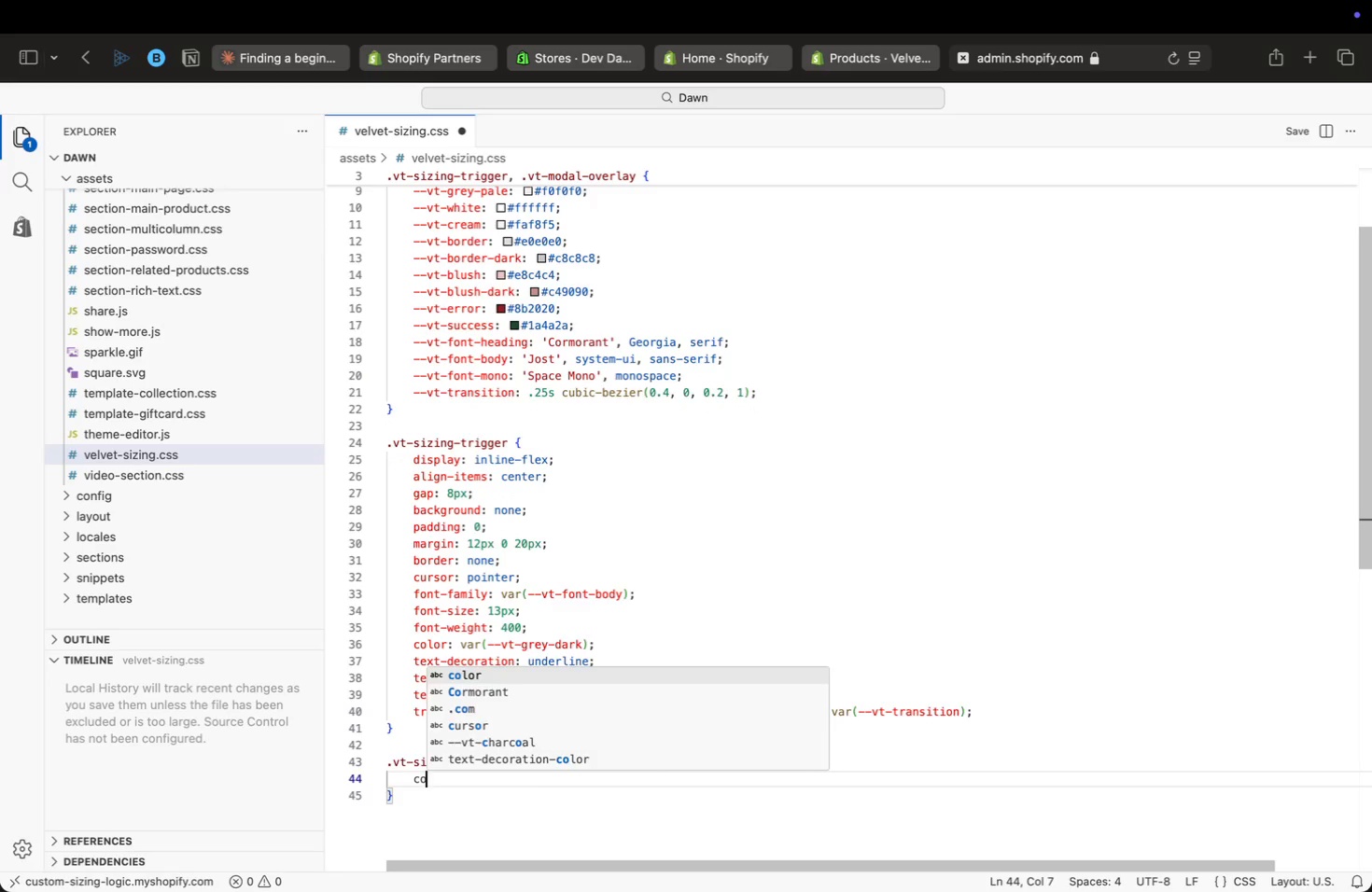 
type(color: var(blac)
 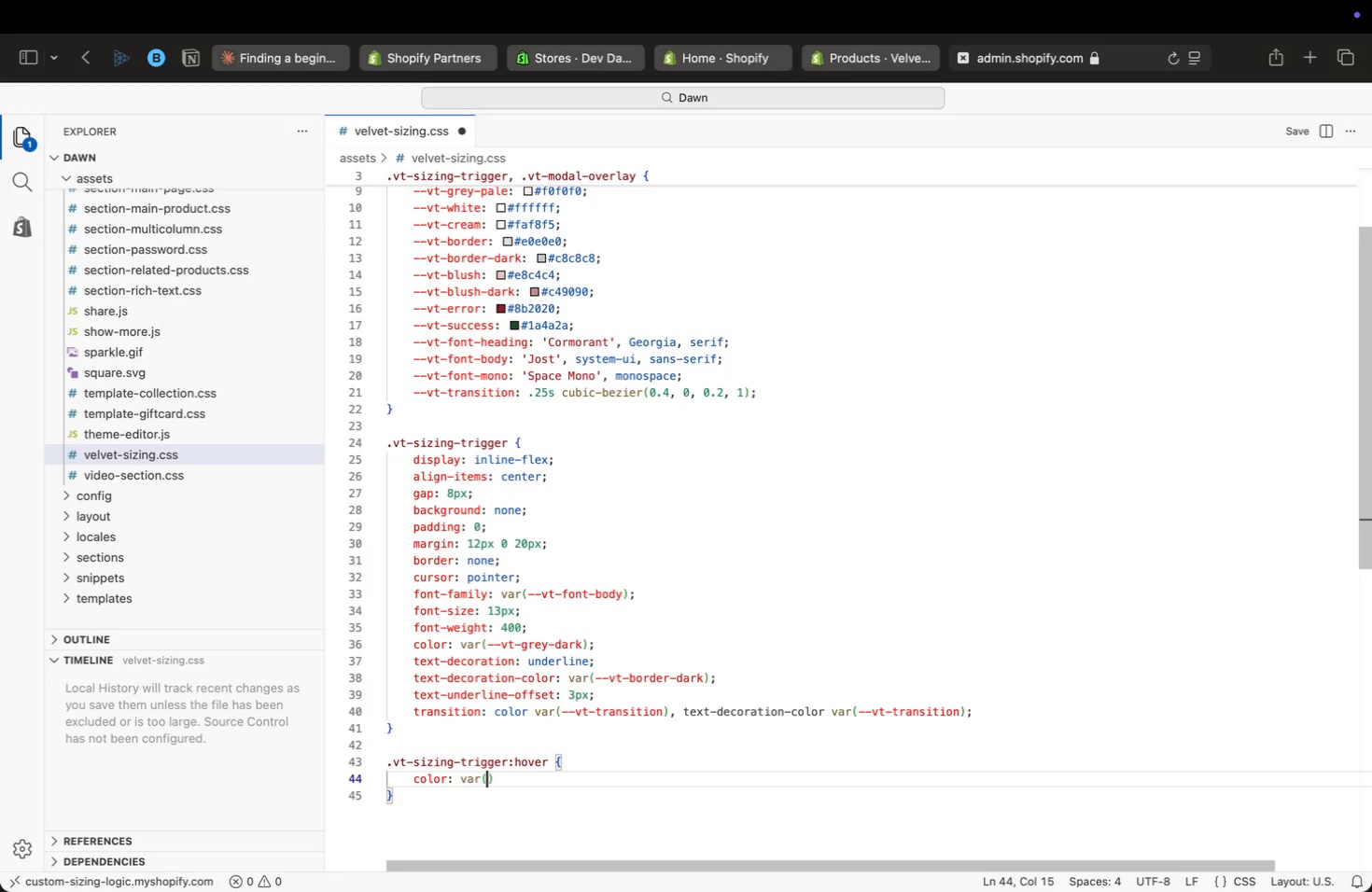 
key(Enter)
 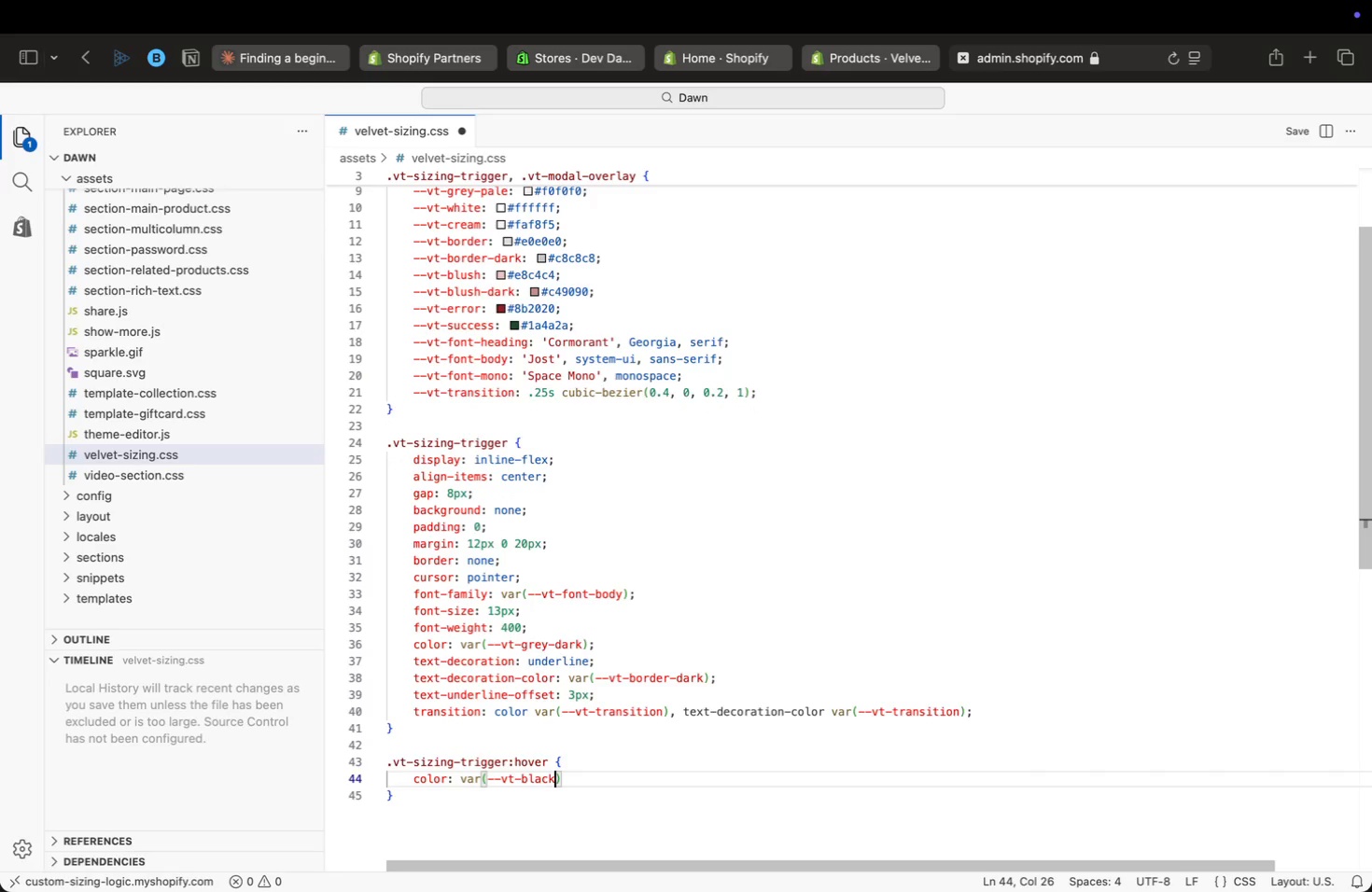 
key(ArrowRight)
 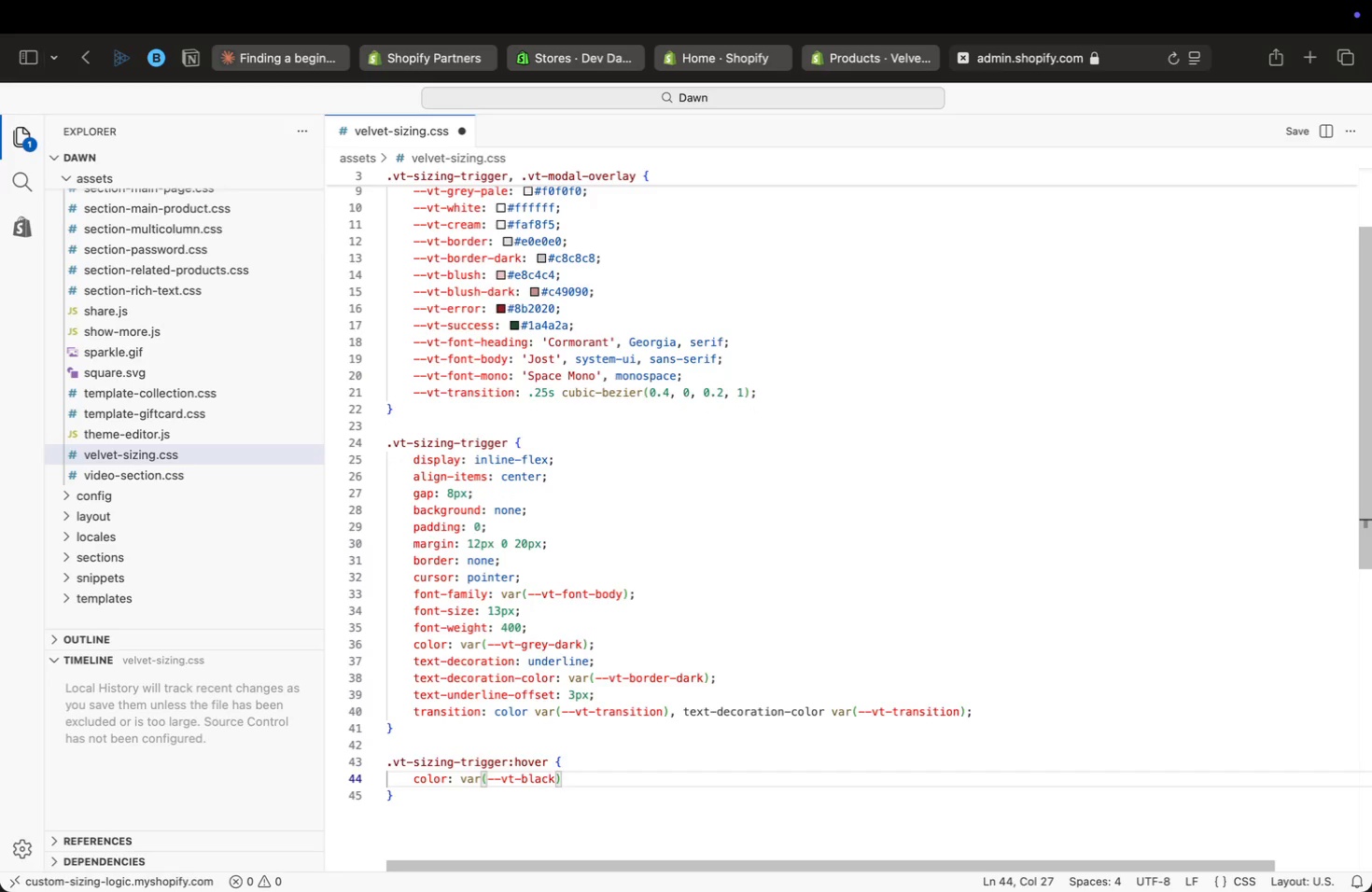 
key(Semicolon)
 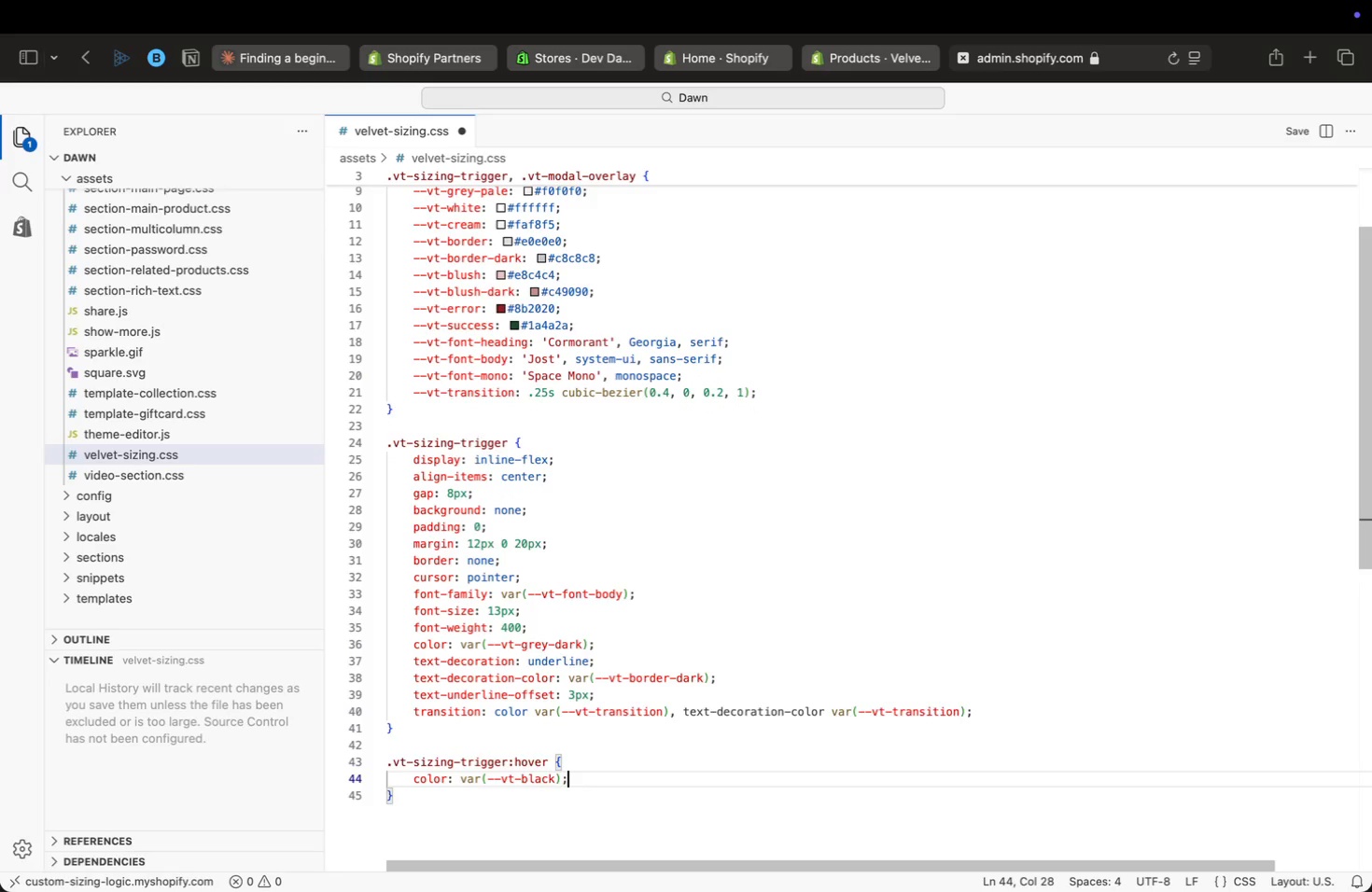 
key(Enter)
 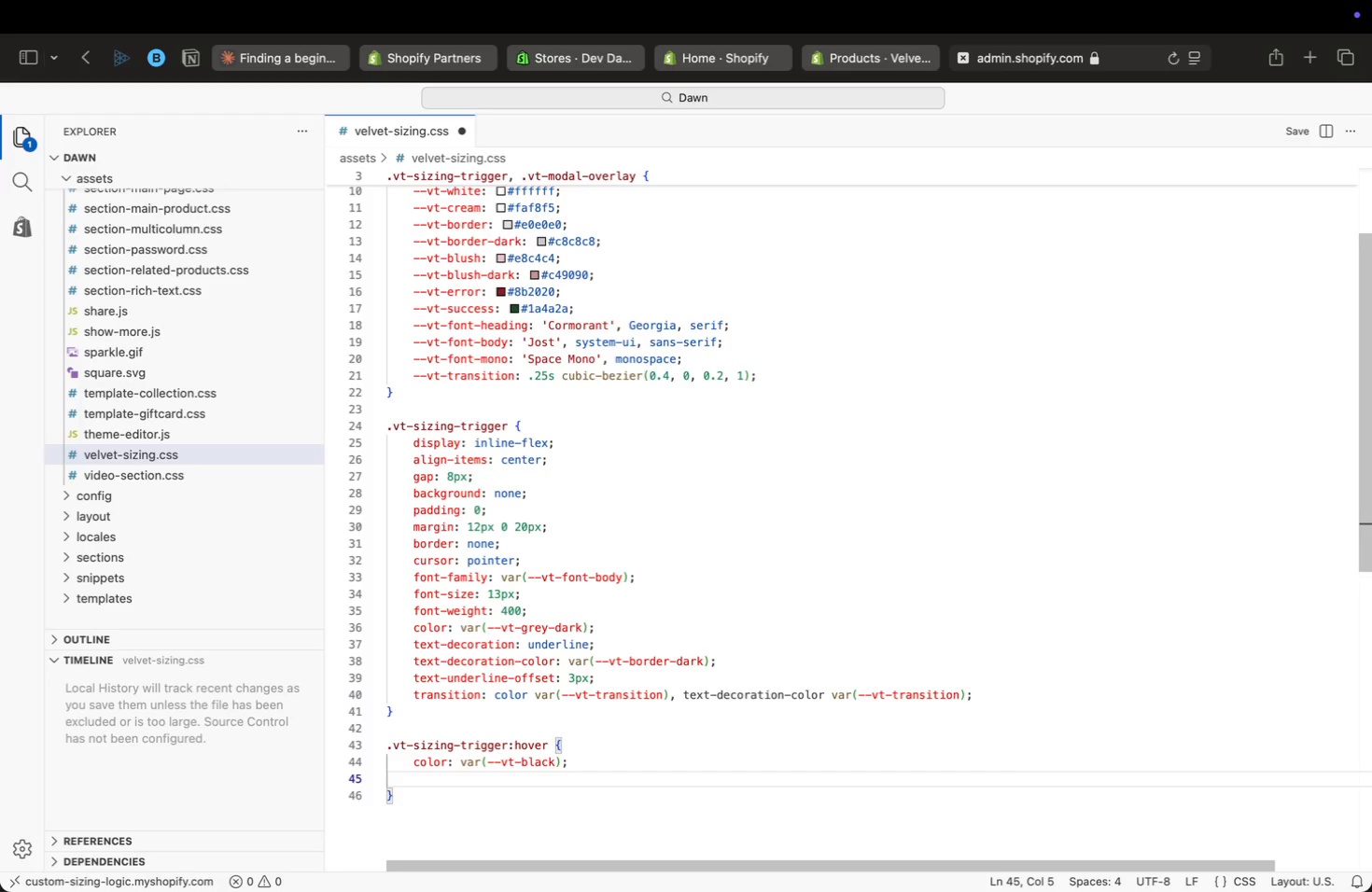 
type(text)
 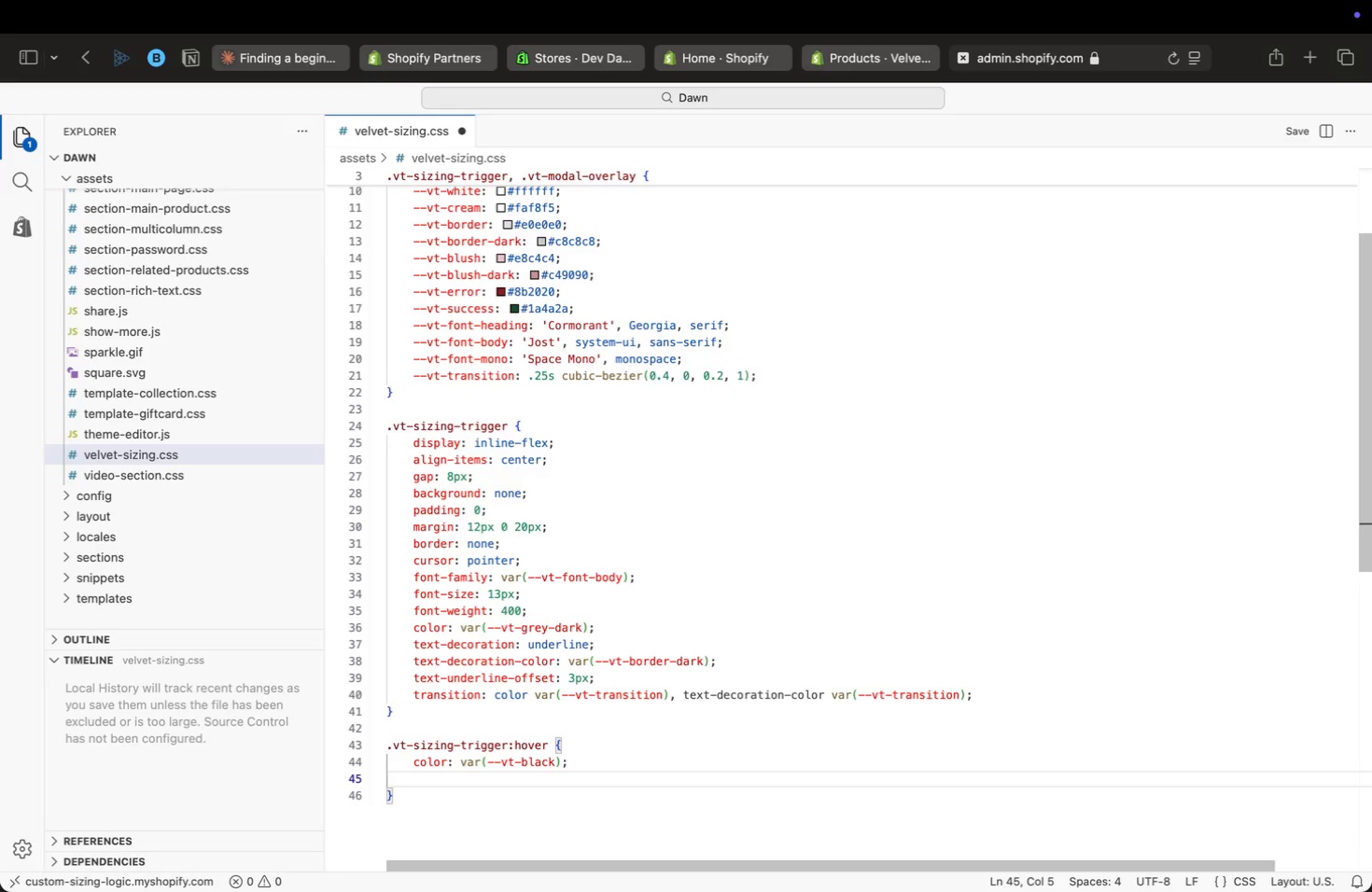 
key(ArrowDown)
 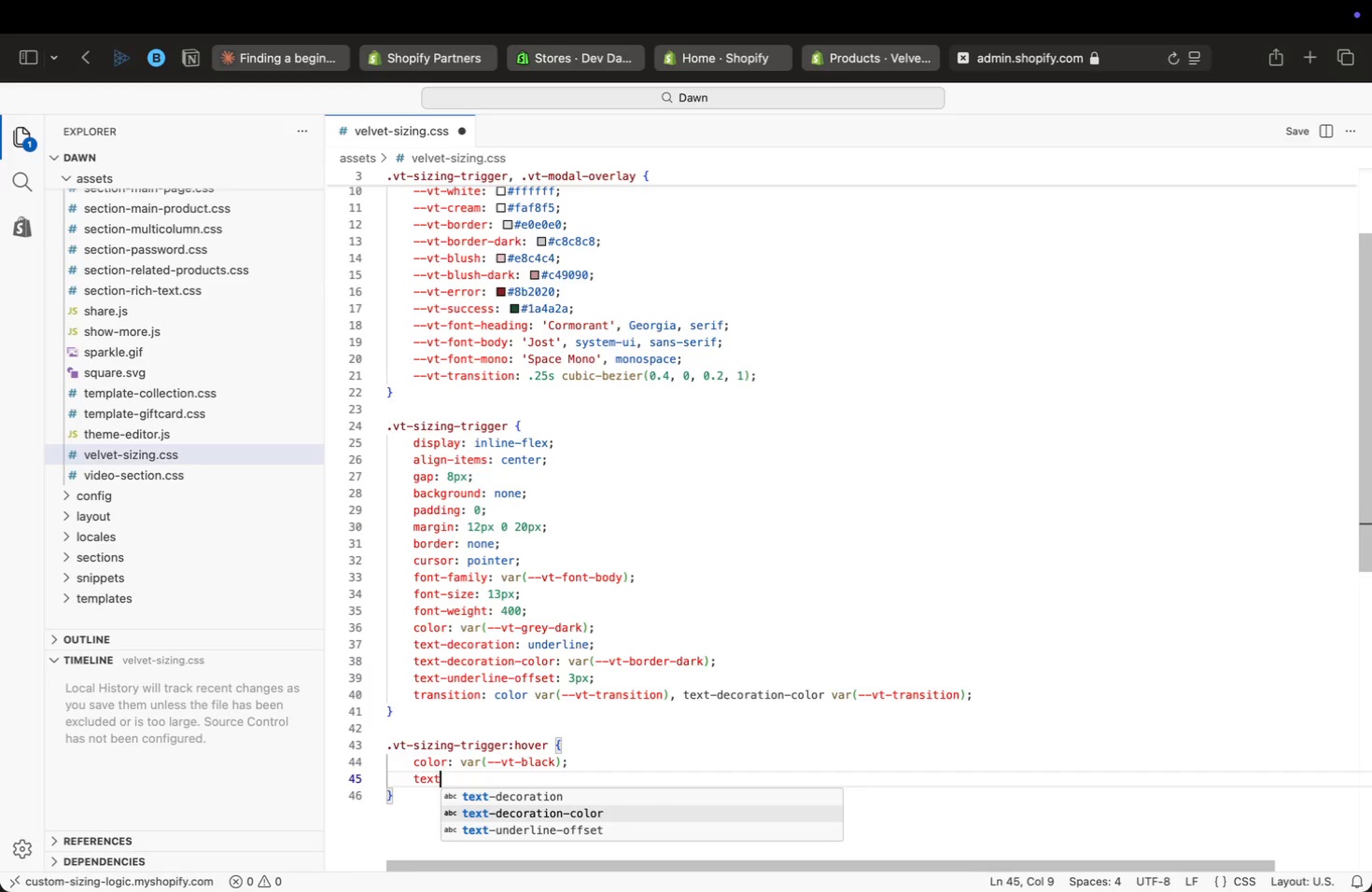 
key(Enter)
 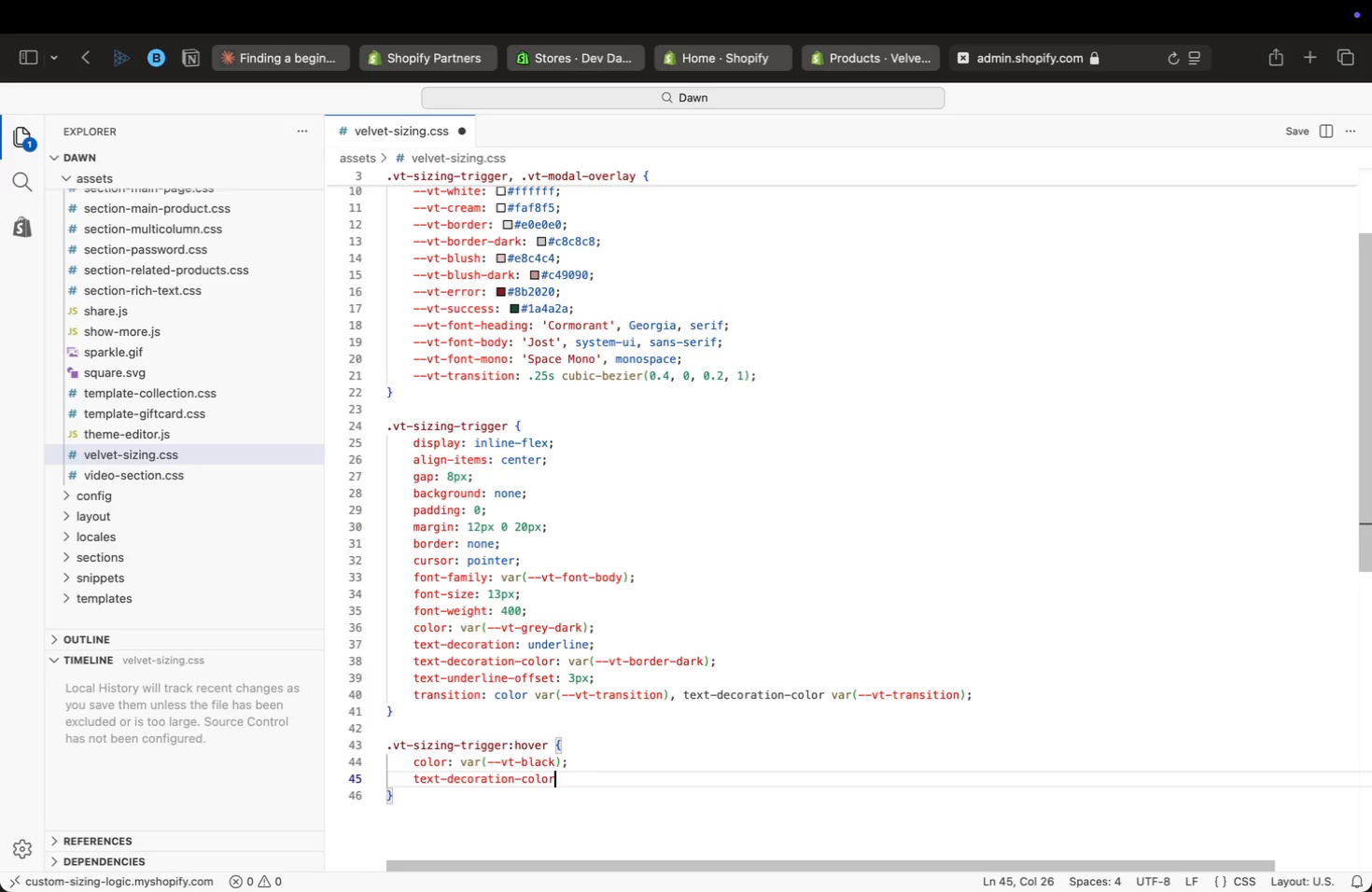 
type(: var(black)
 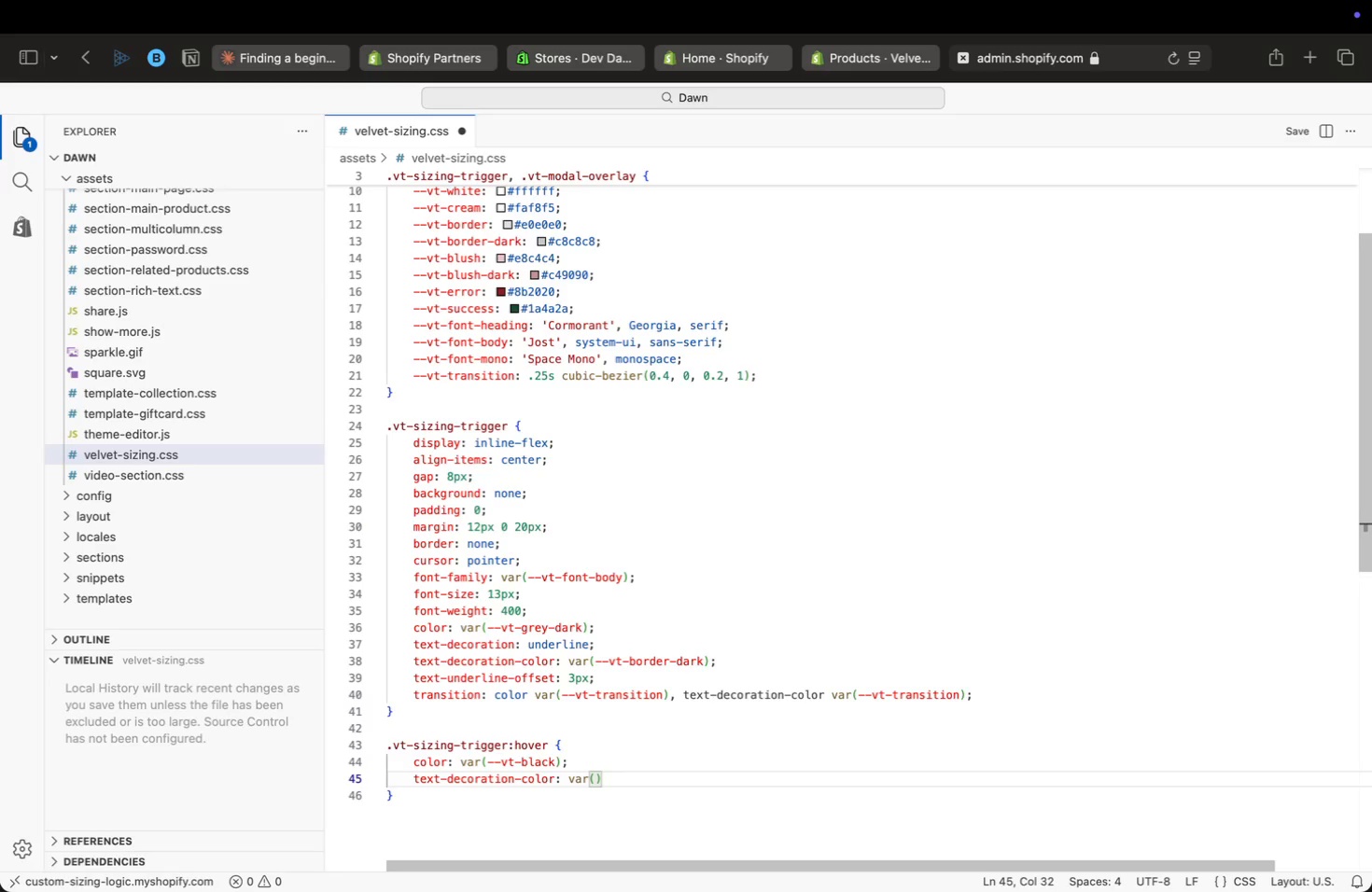 
 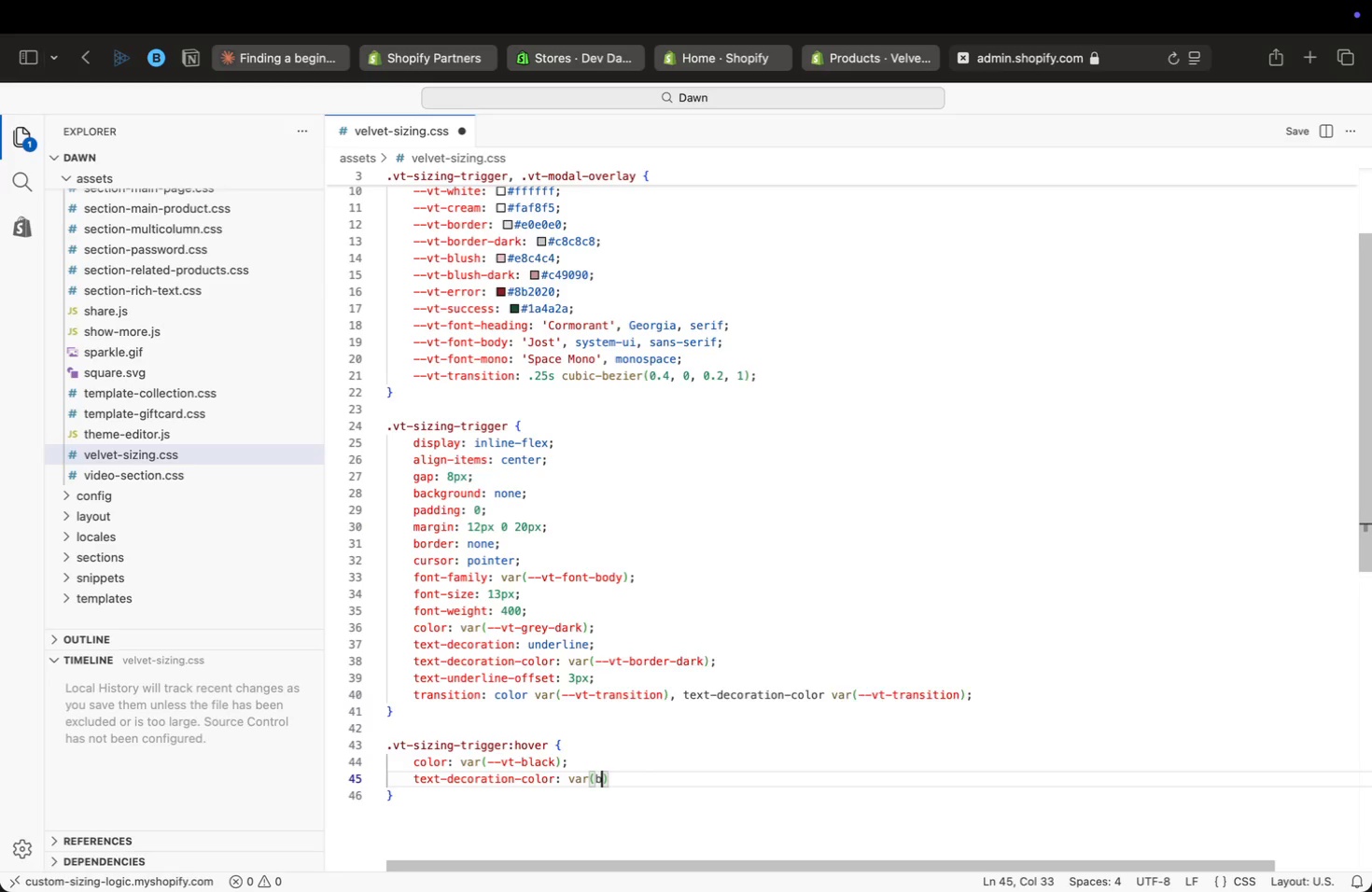 
key(Enter)
 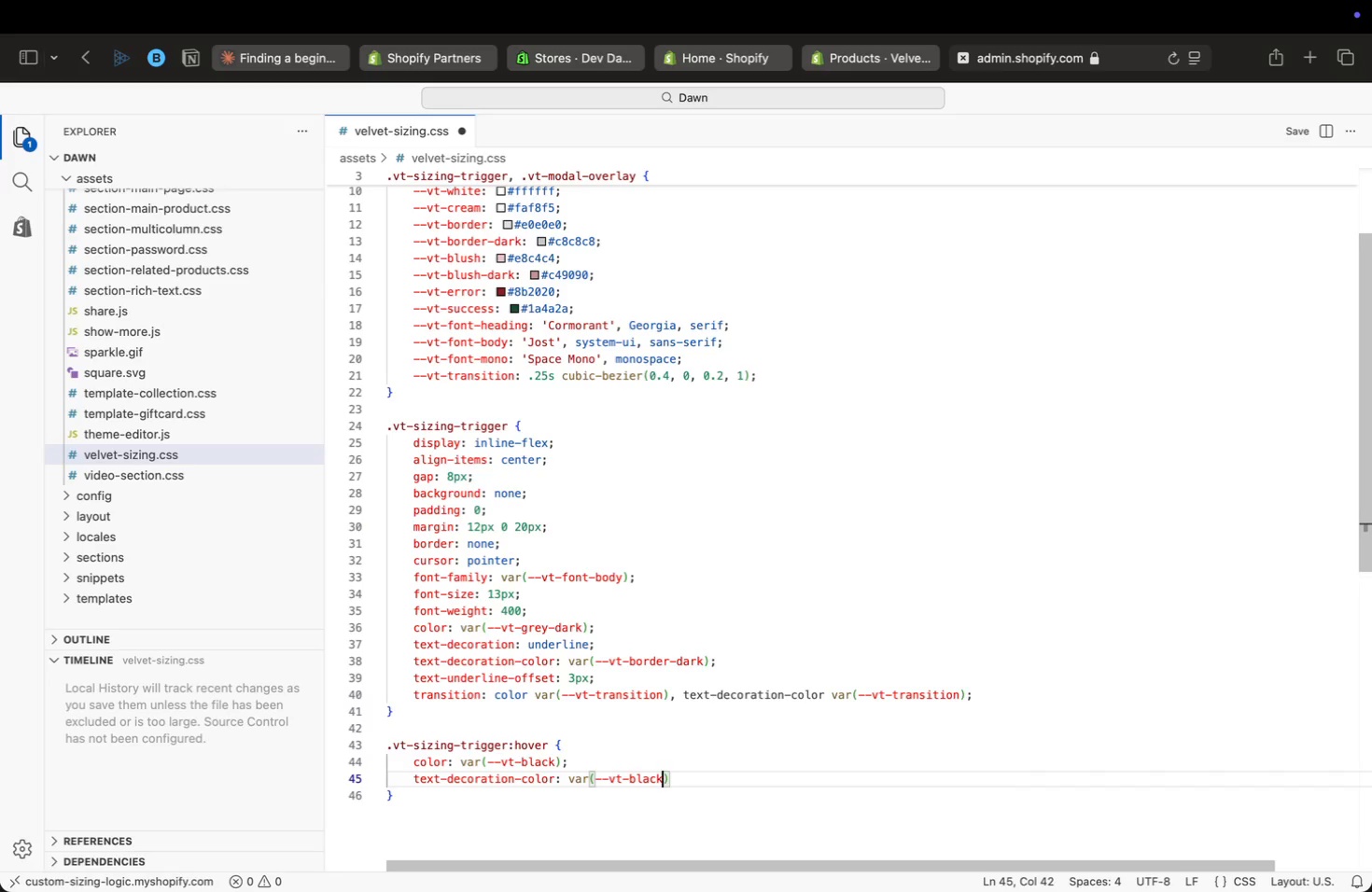 
key(ArrowRight)
 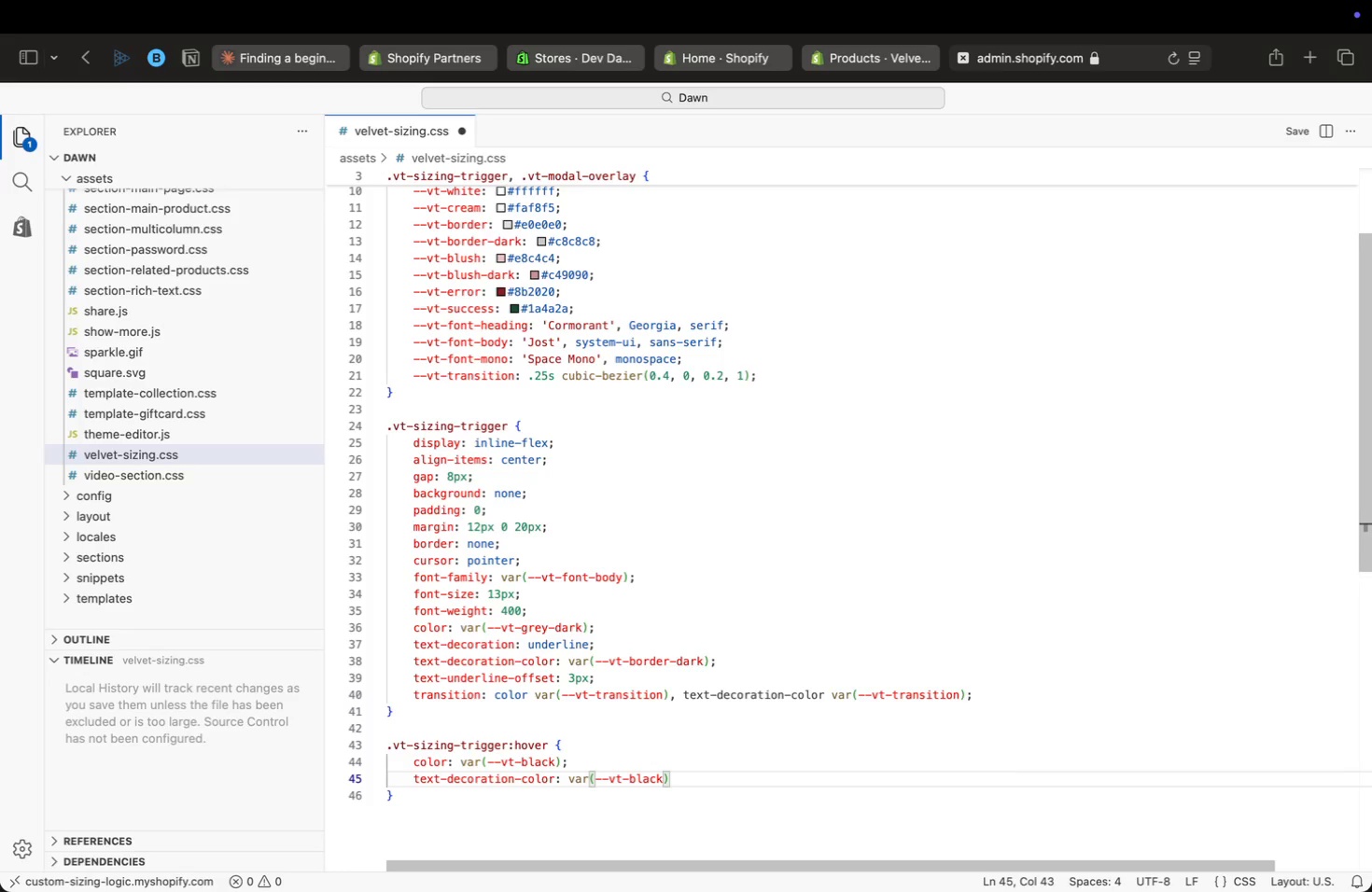 
key(Semicolon)
 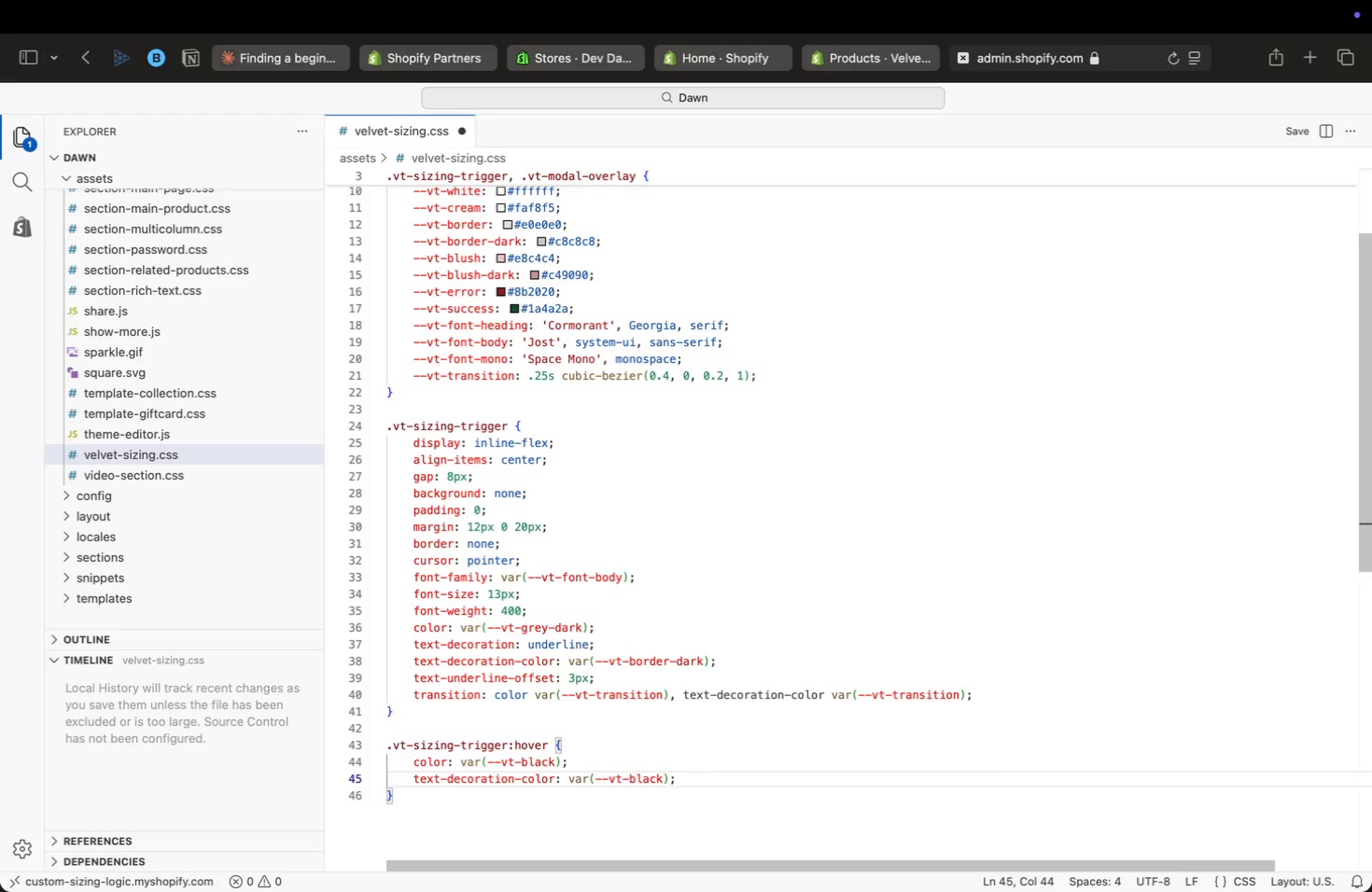 
key(ArrowDown)
 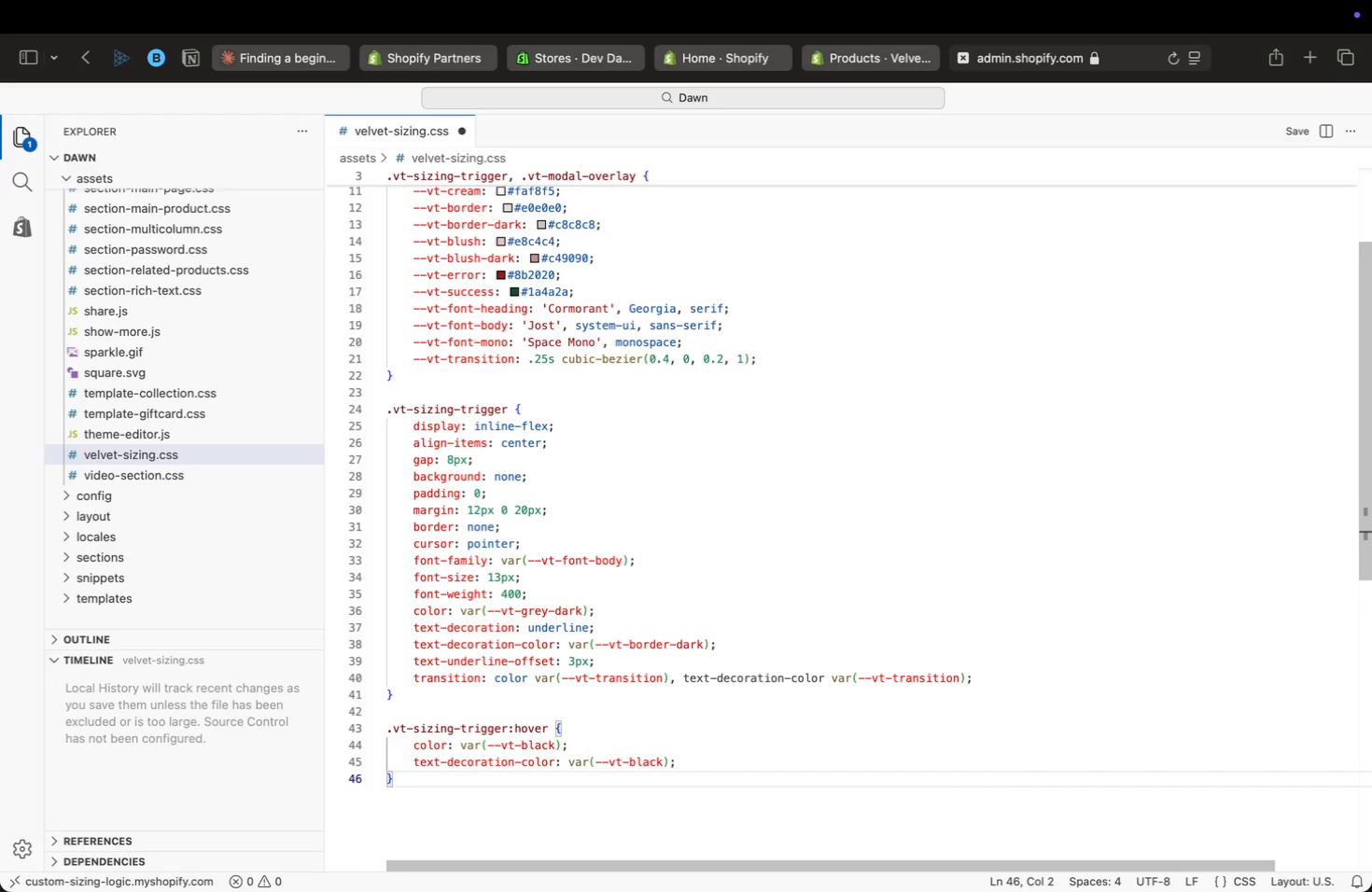 
key(Enter)
 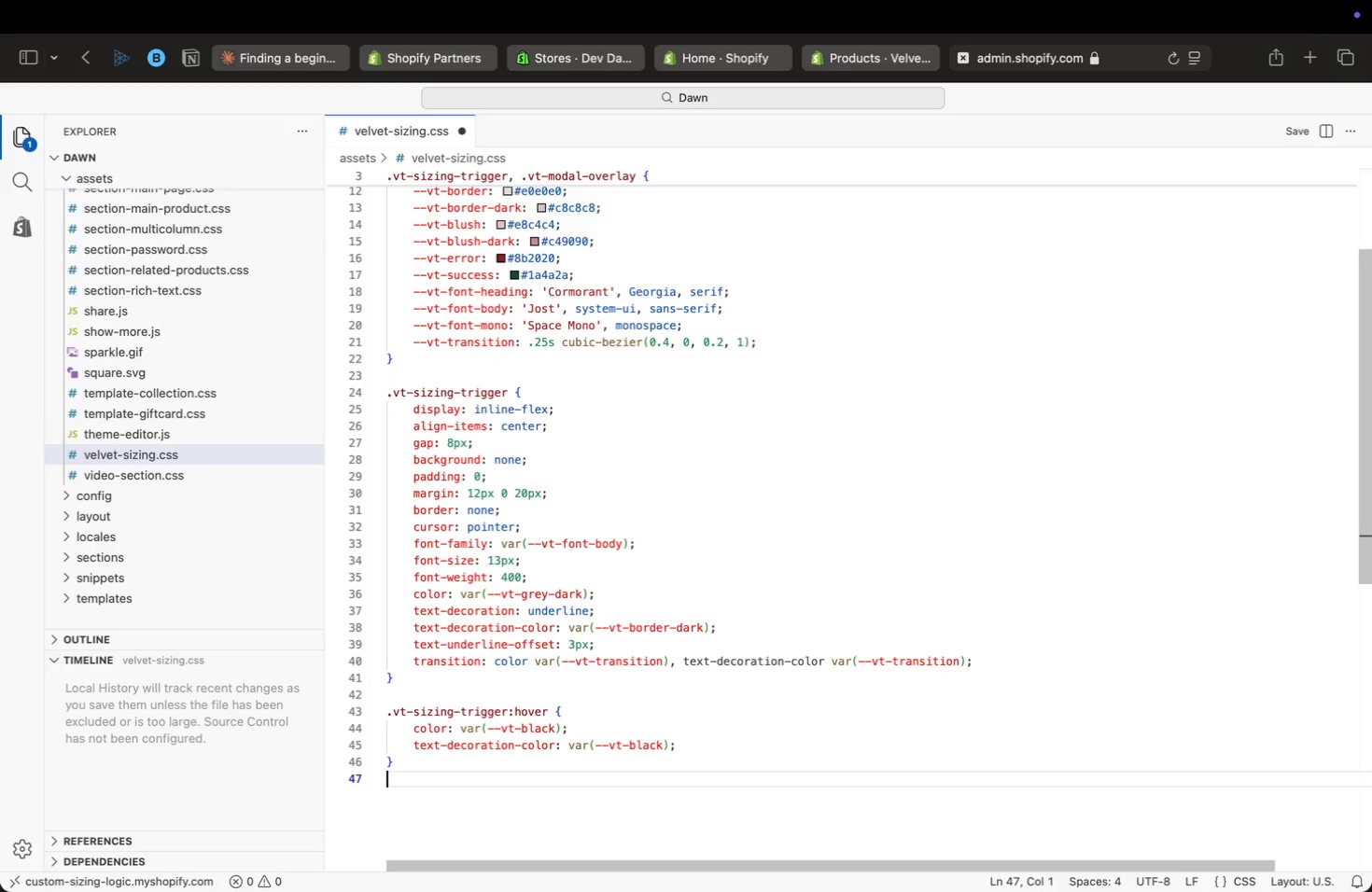 
key(Enter)
 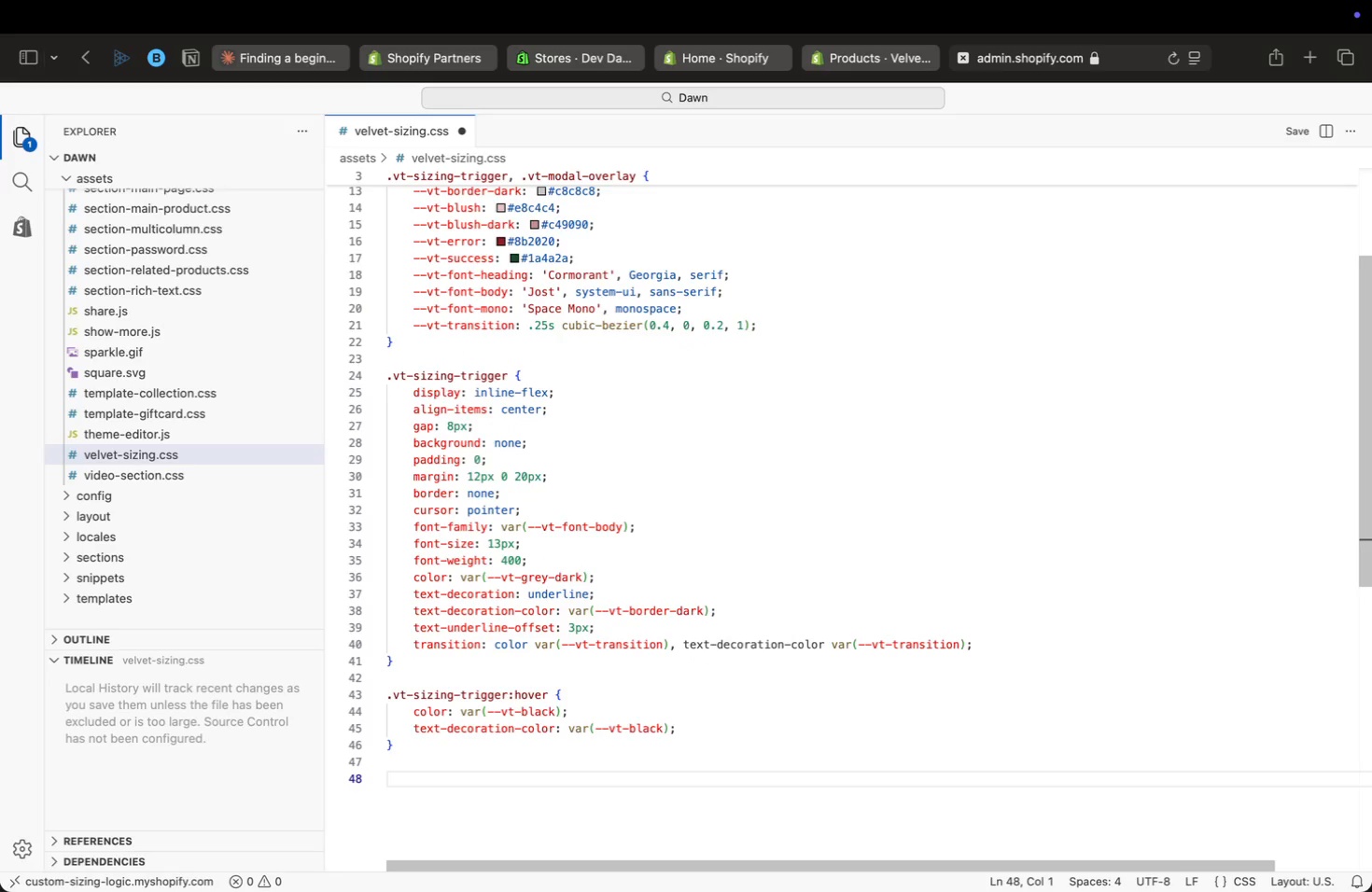 
type(trig)
 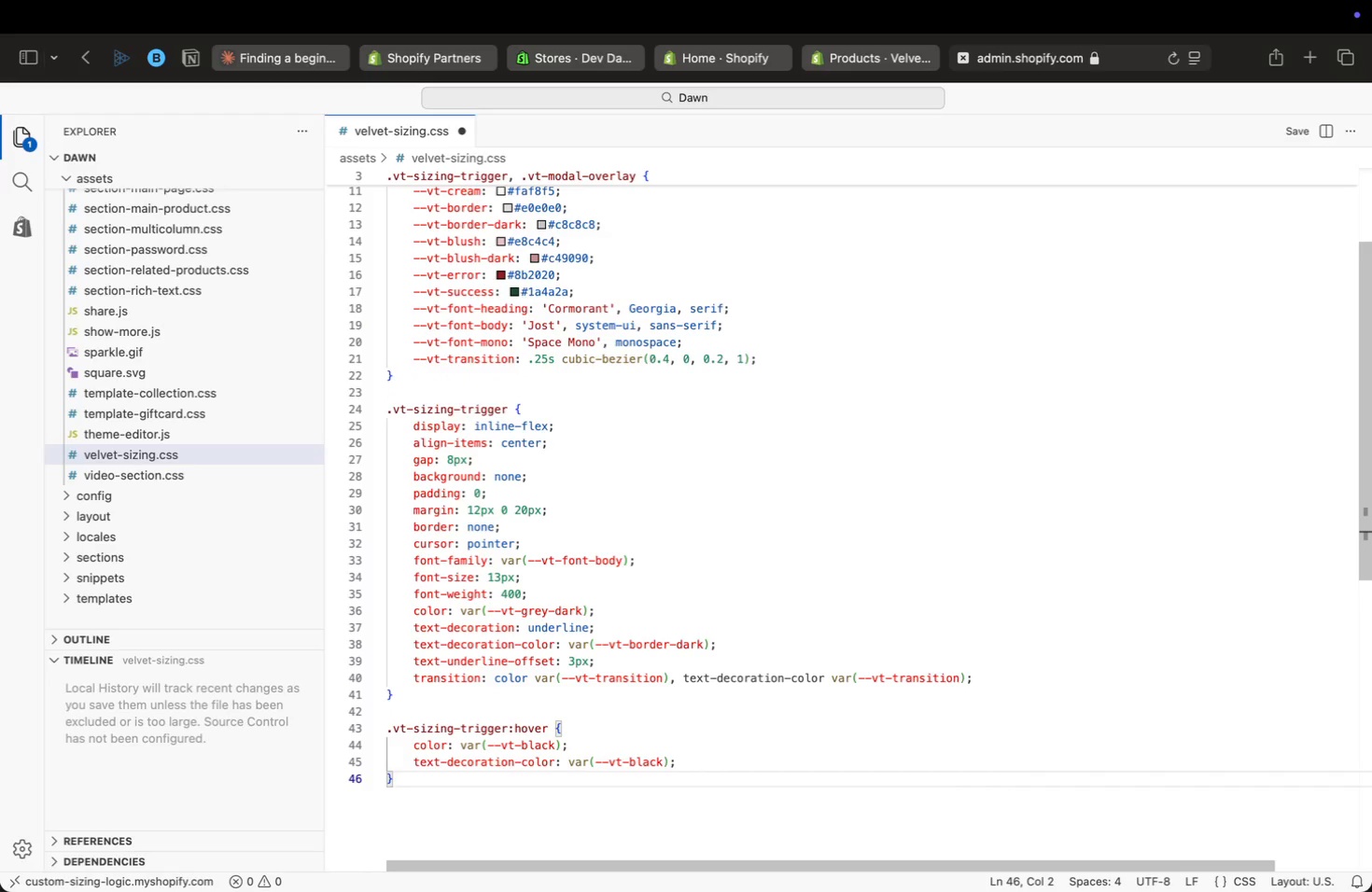 
key(Enter)
 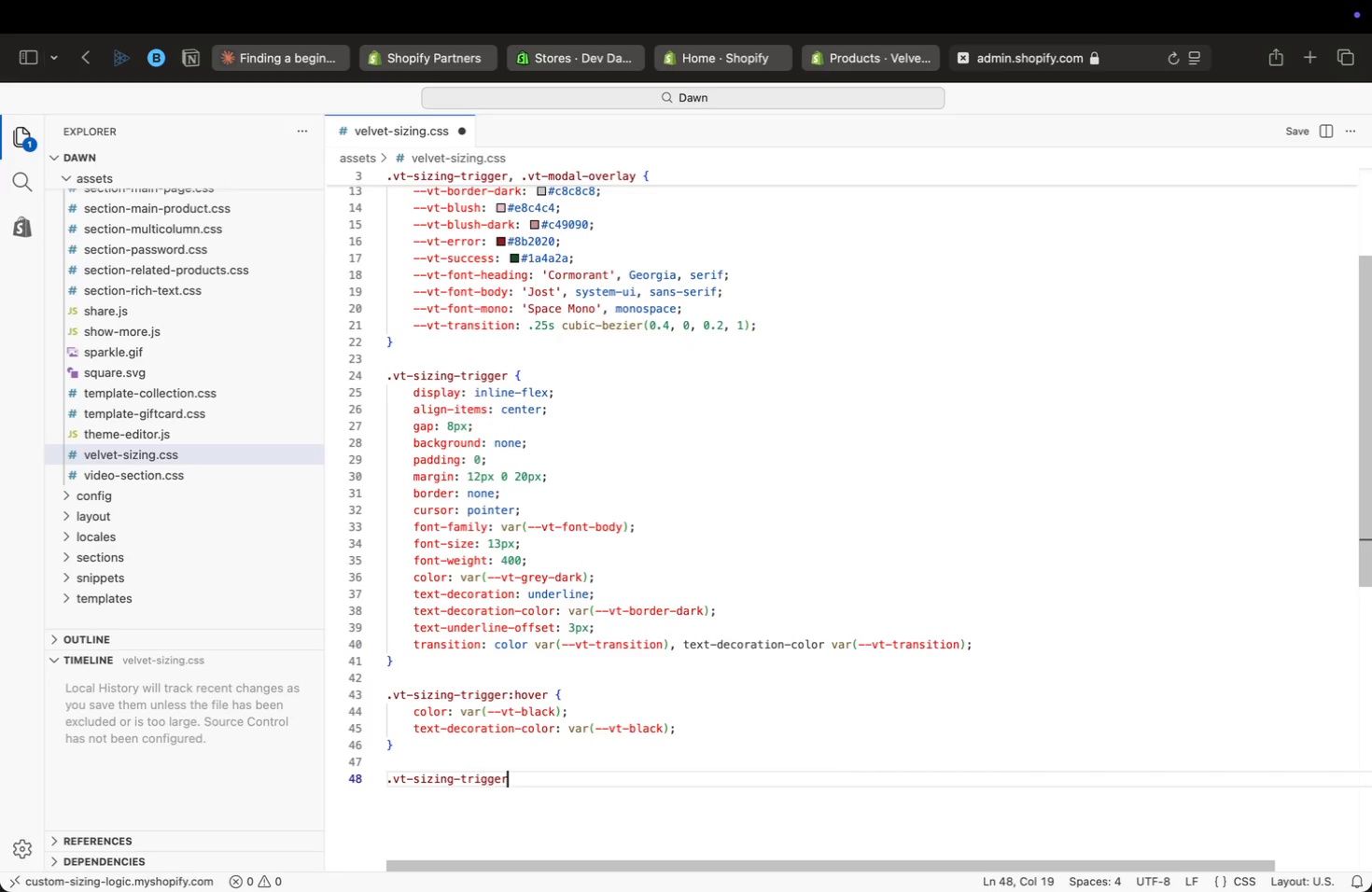 
type(__icon {)
 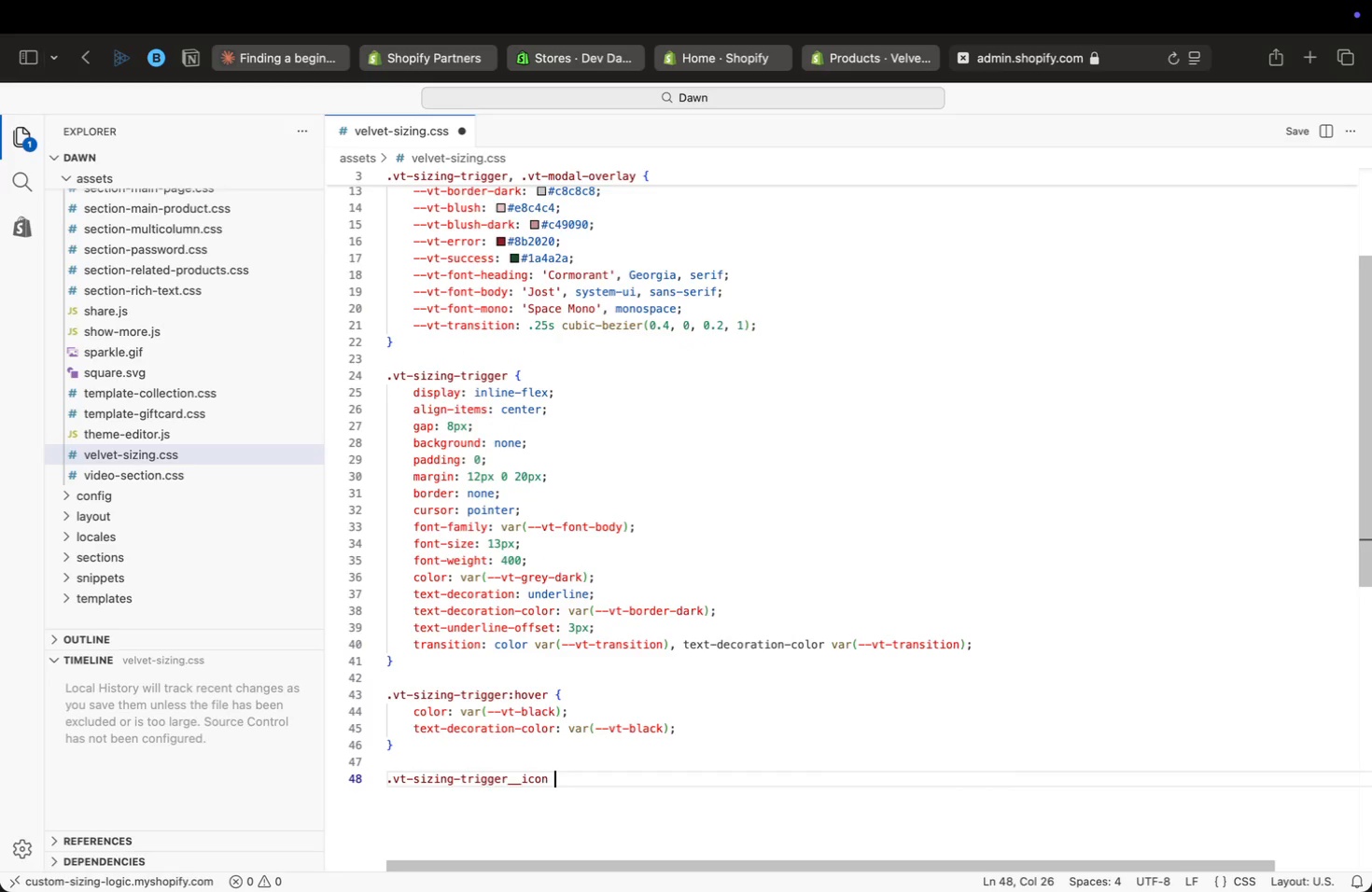 
key(Enter)
 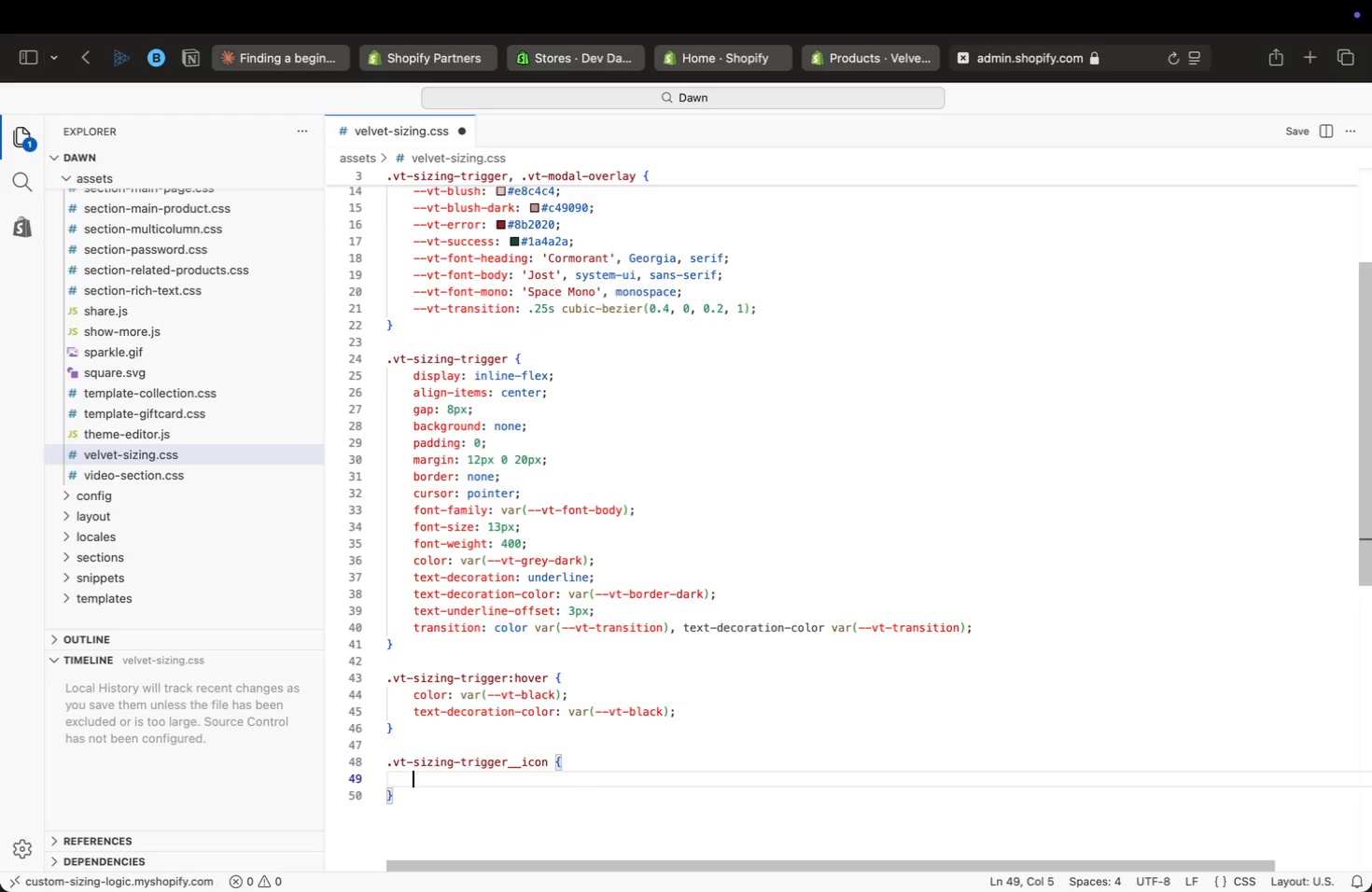 
type(size)
 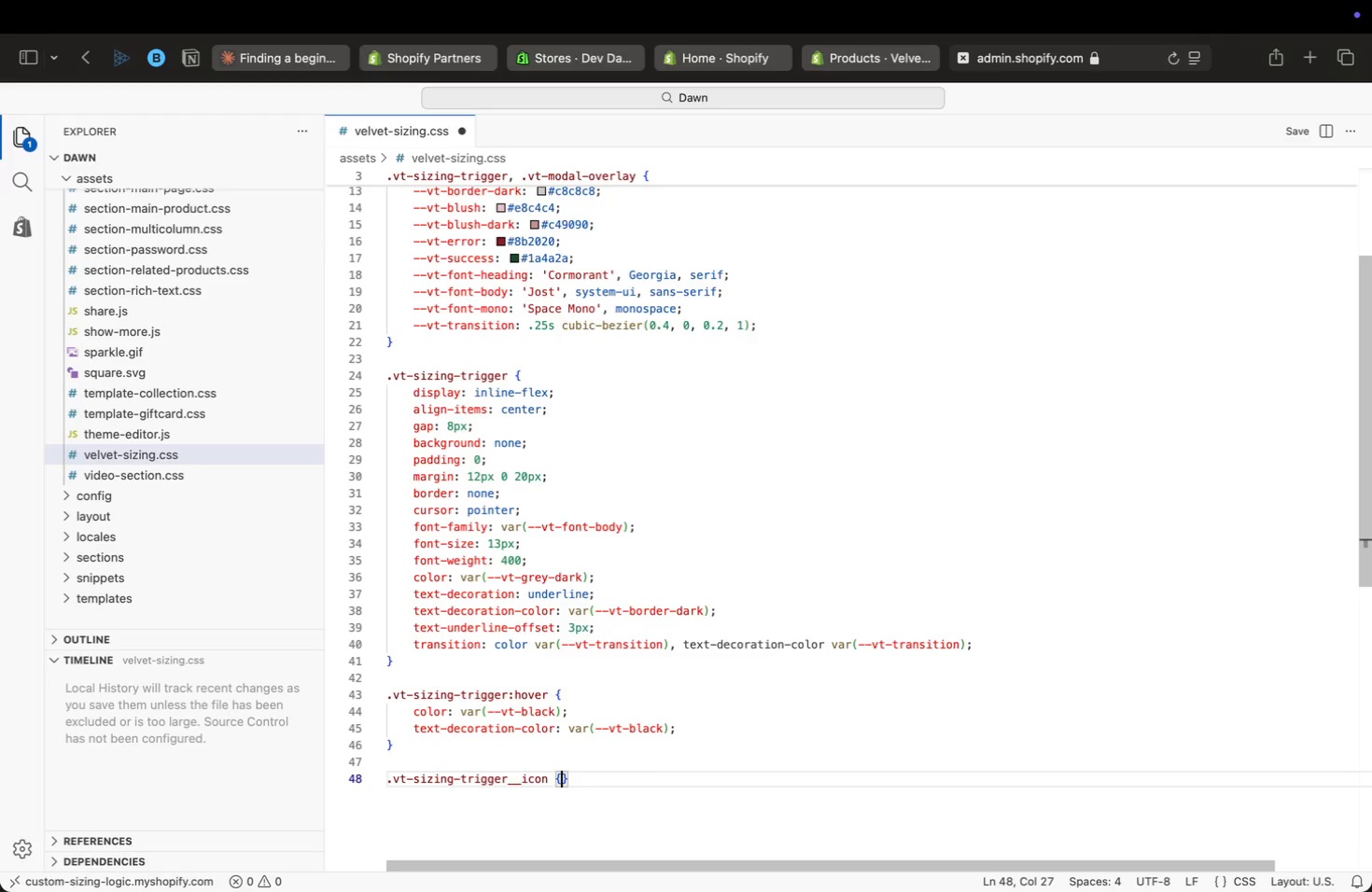 
key(Enter)
 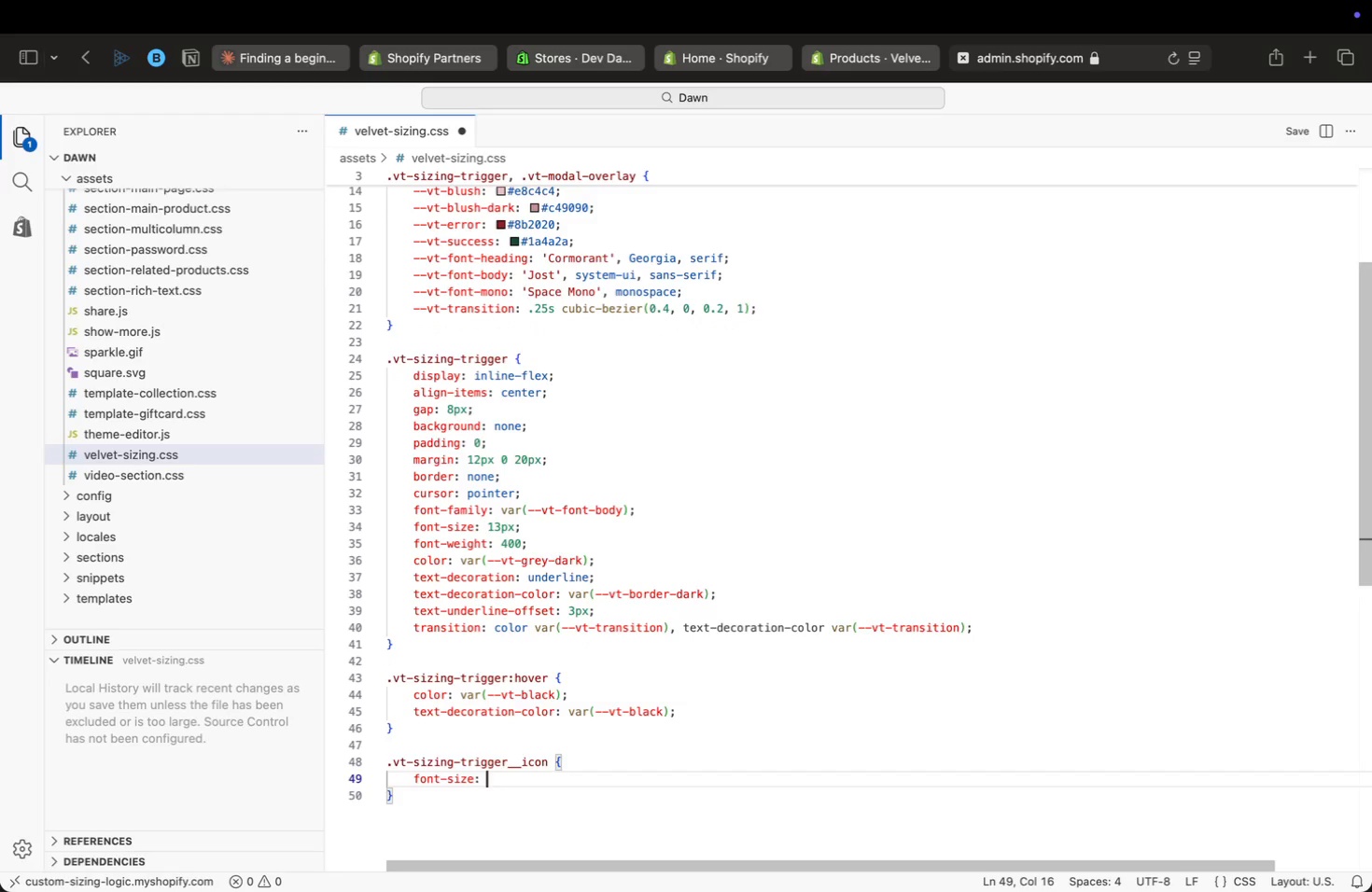 
type(: 15px;)
 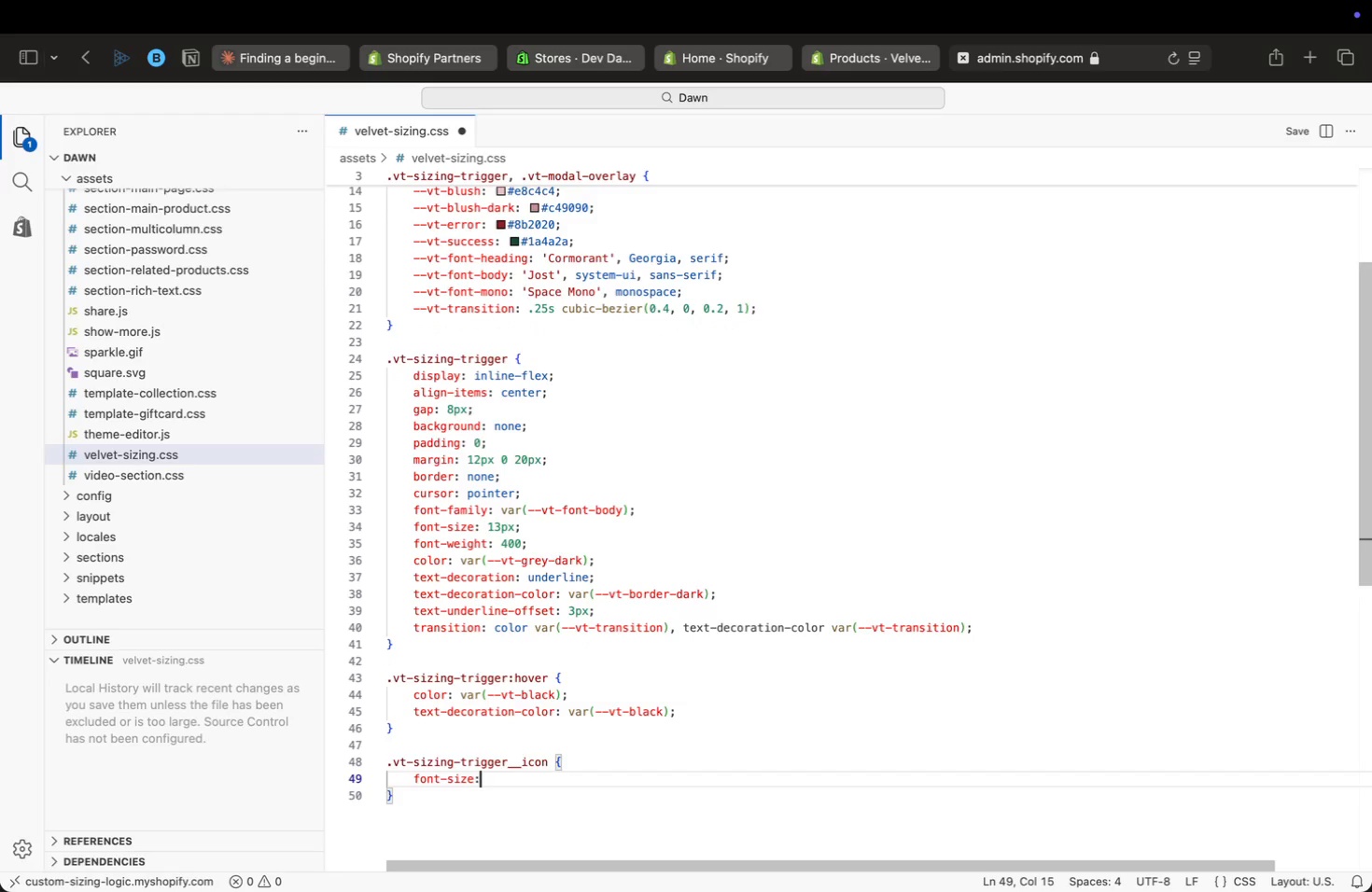 
key(Enter)
 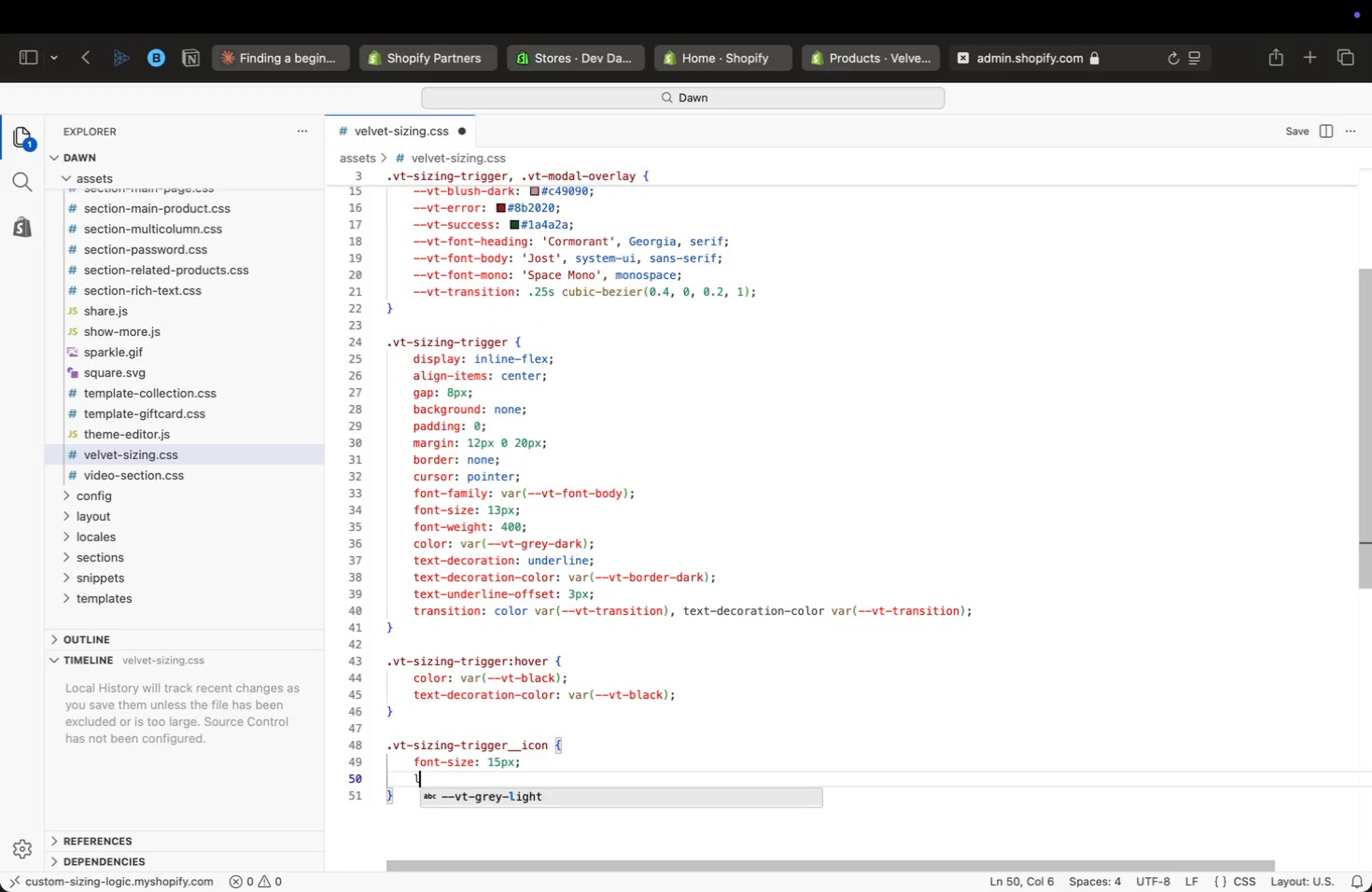 
type(line-height: 1;)
 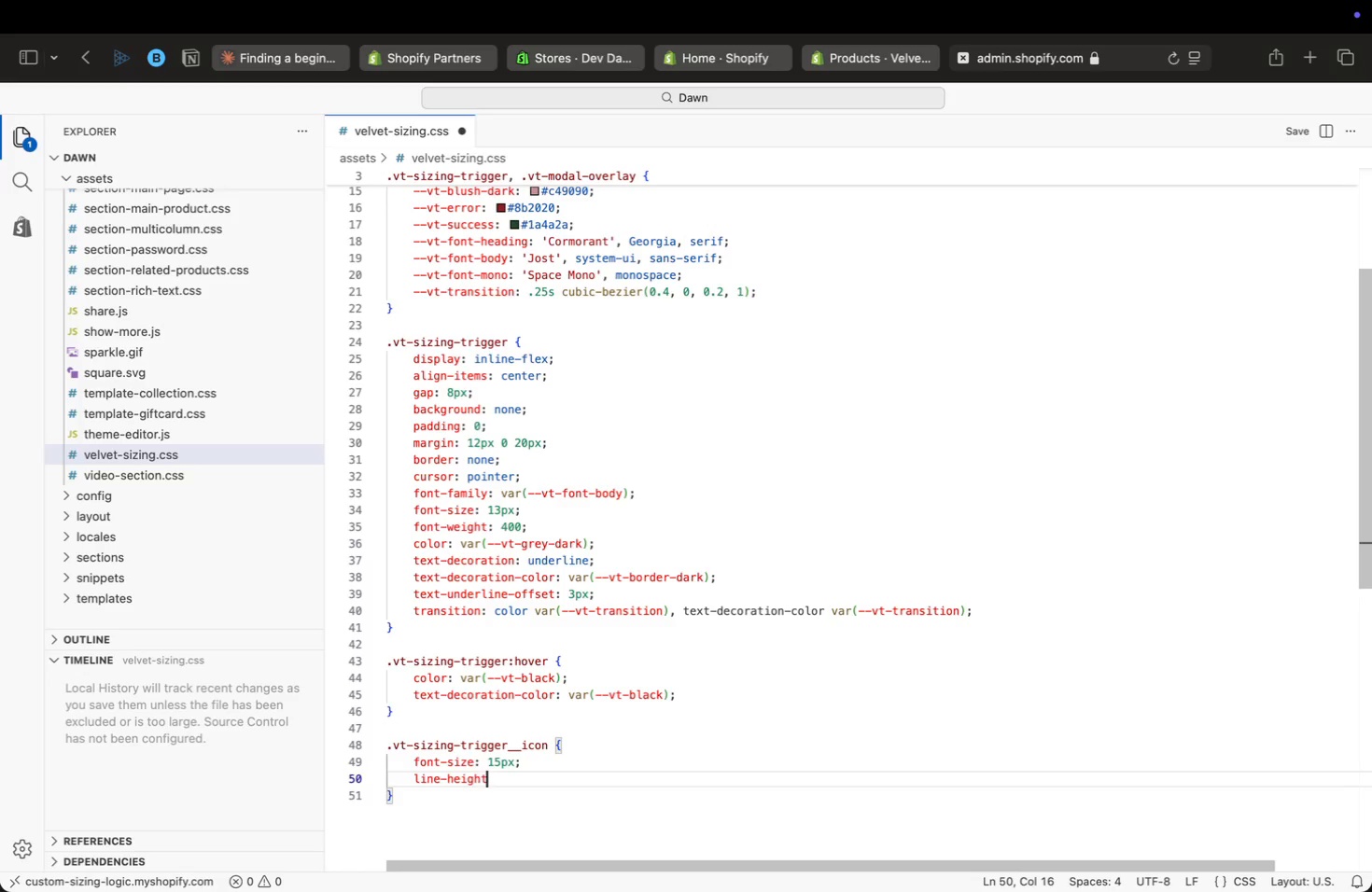 
key(ArrowDown)
 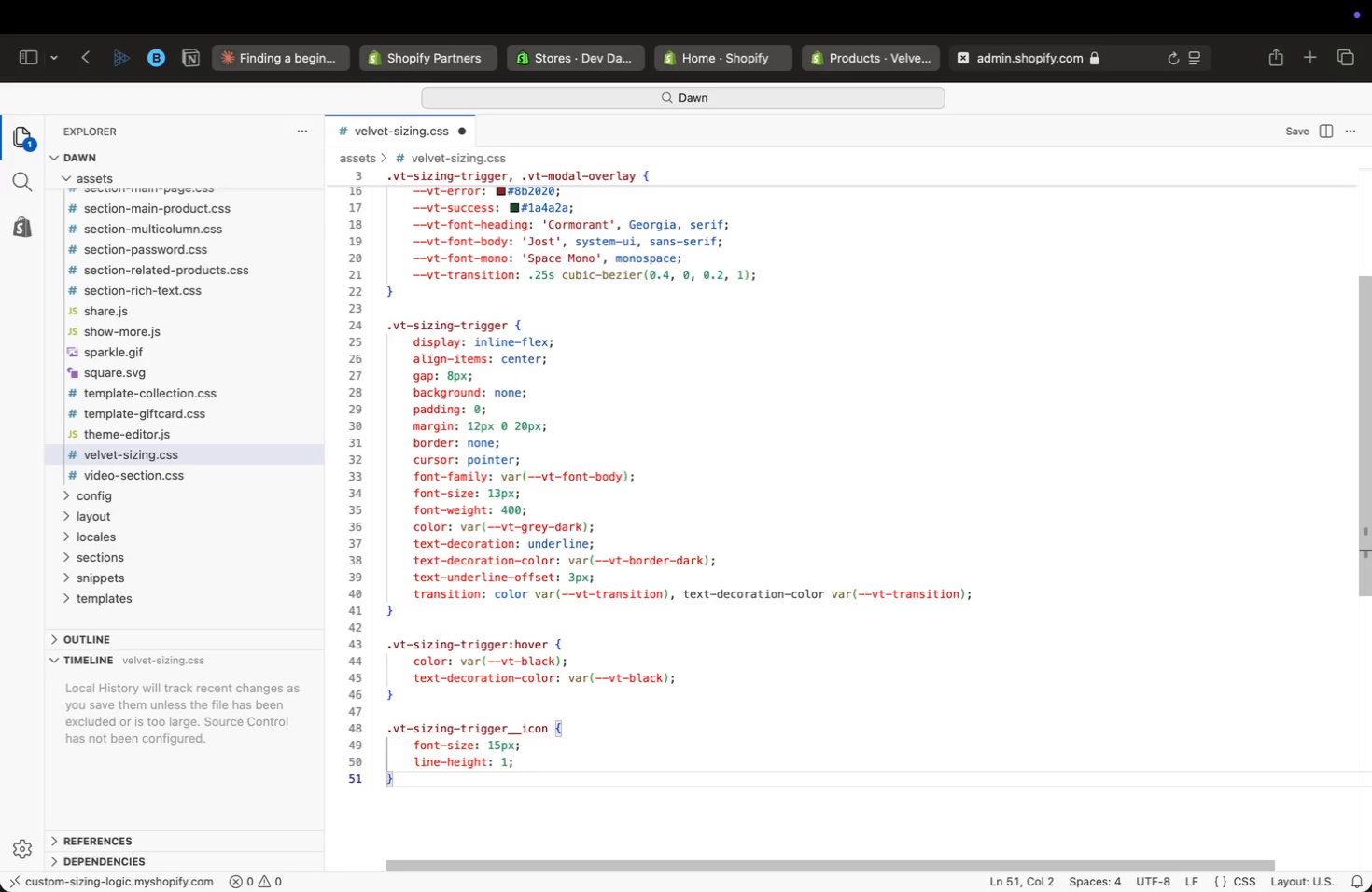 
key(Enter)
 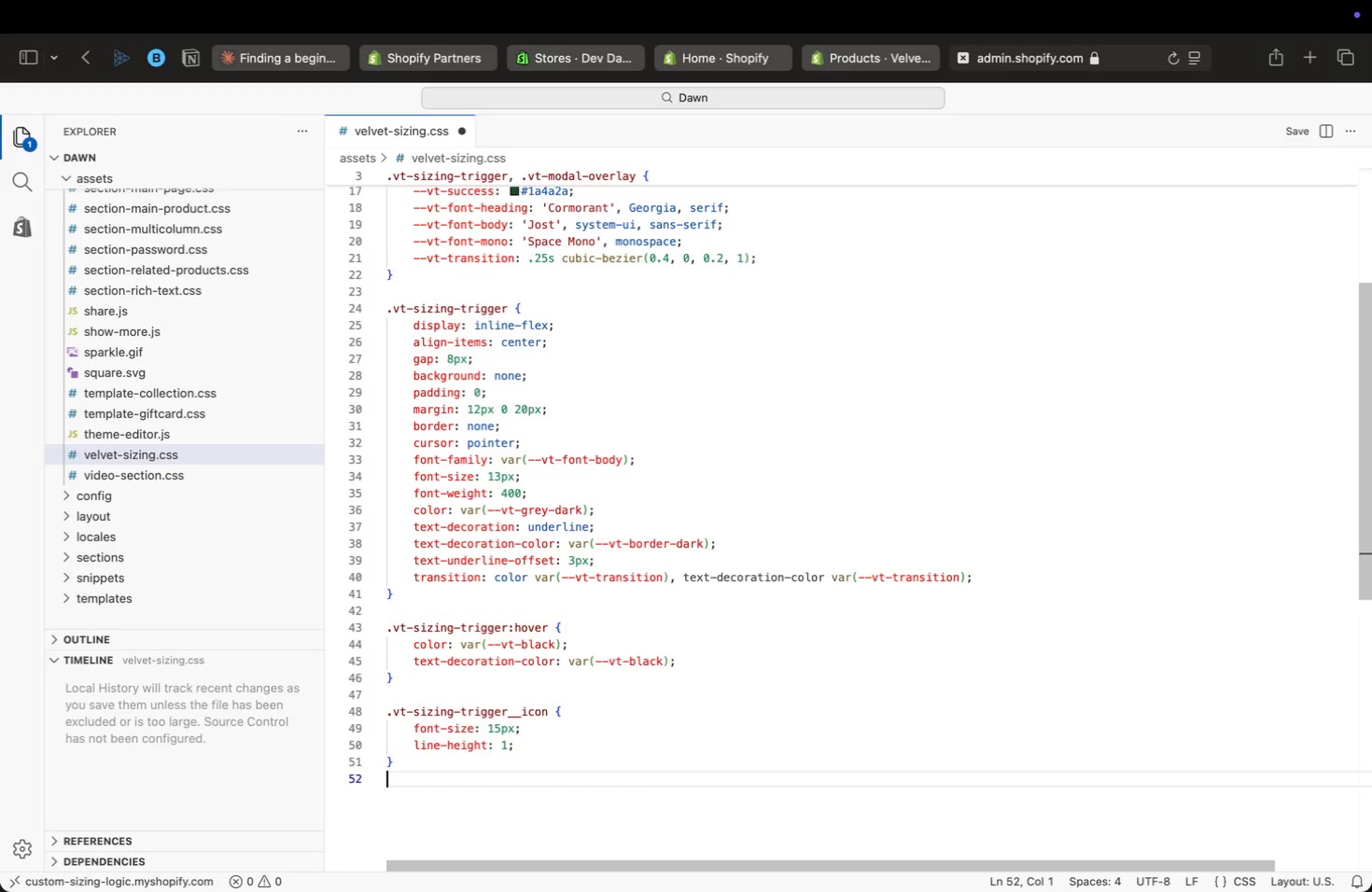 
key(Enter)
 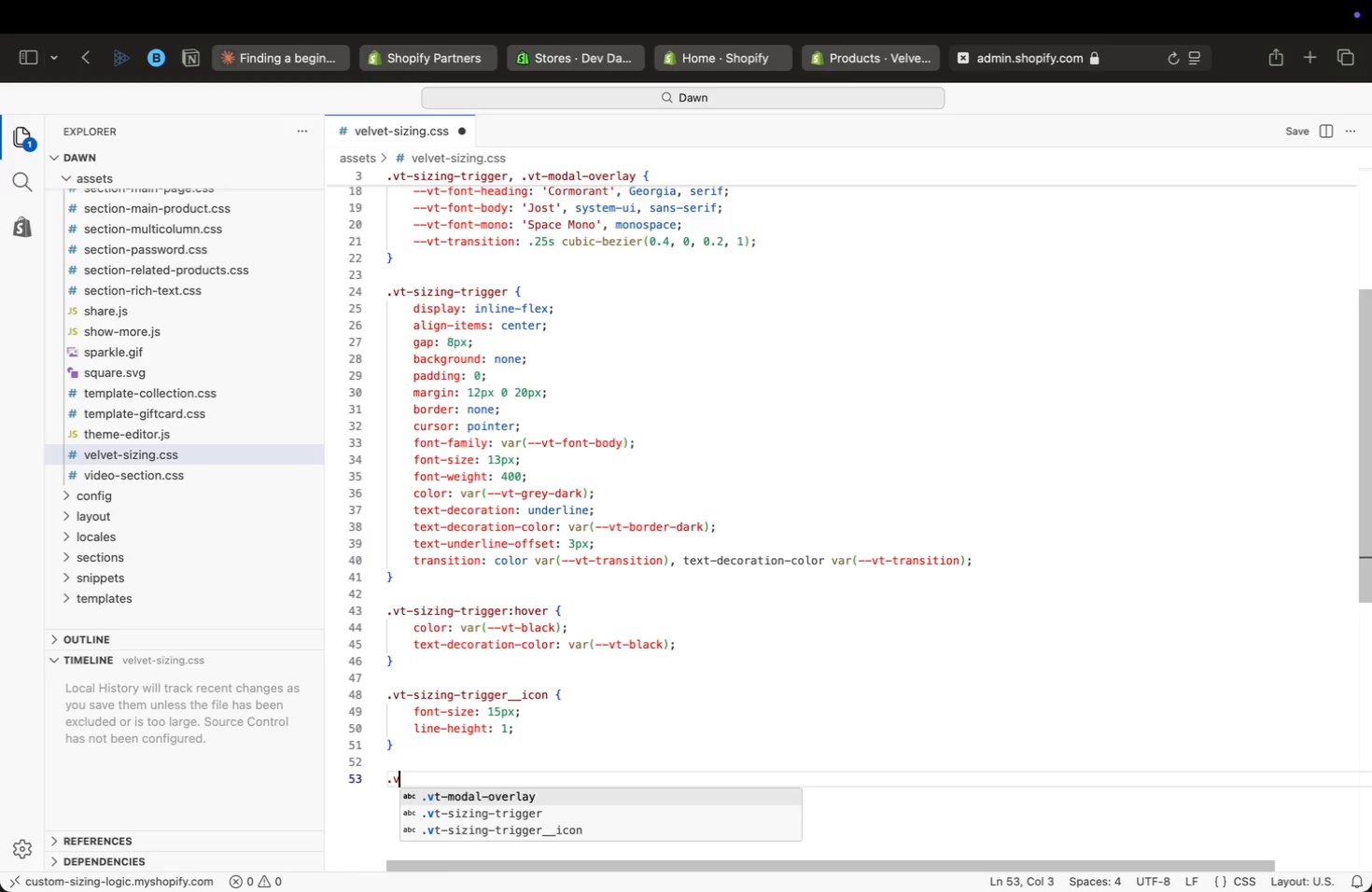 
type(.vt-modal)
 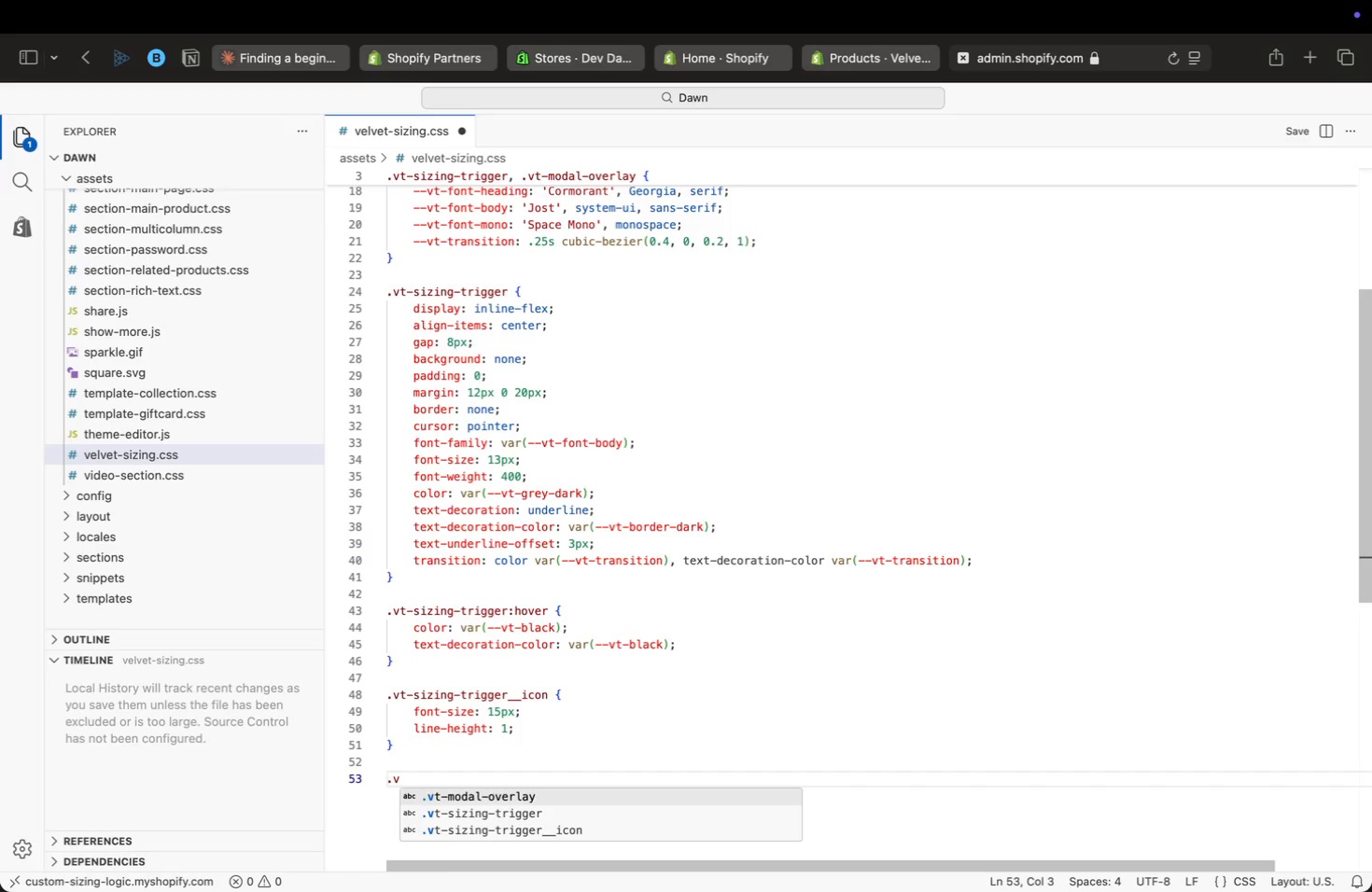 
key(Enter)
 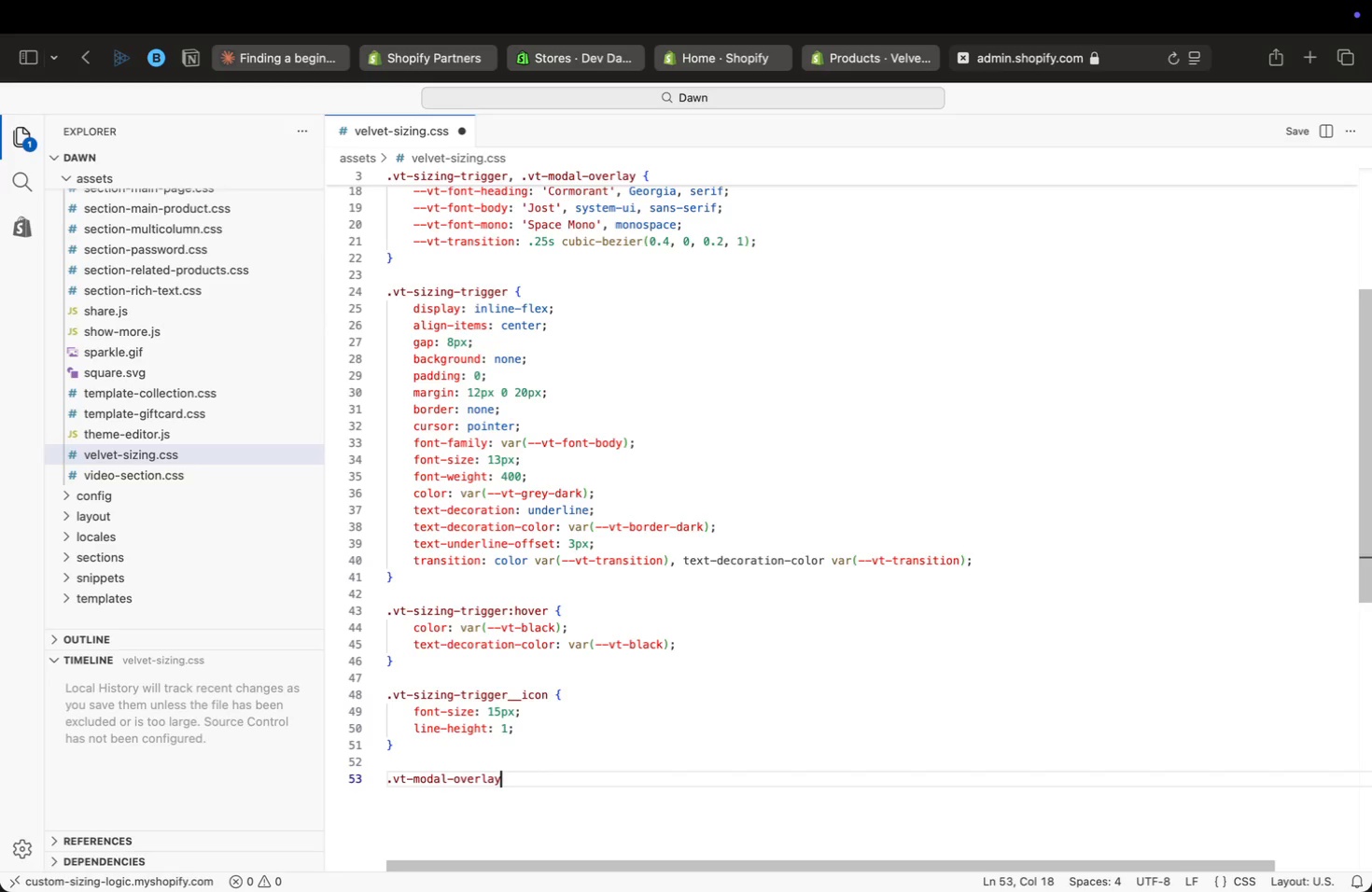 
key(Space)
 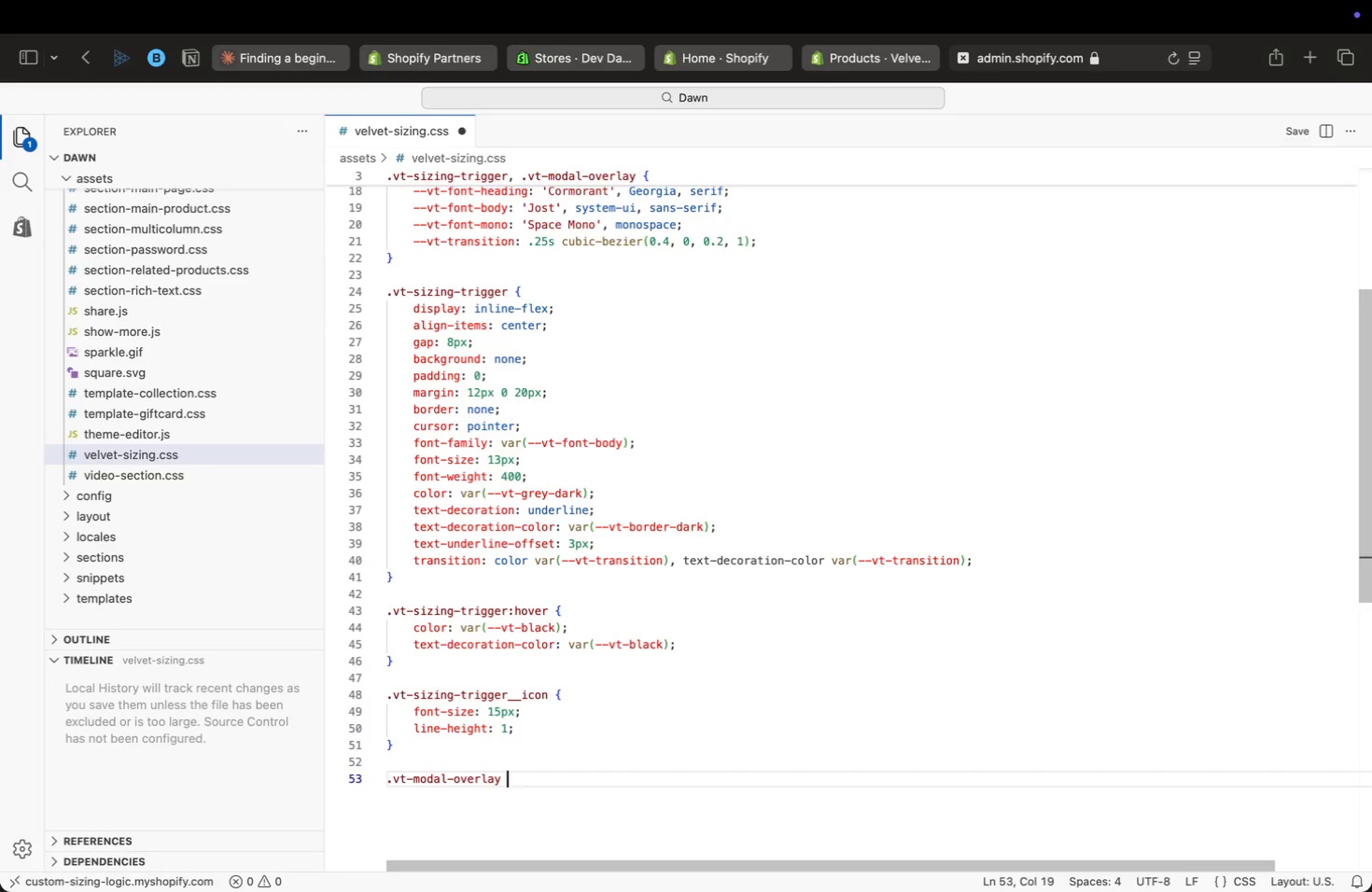 
key(Shift+BracketLeft)
 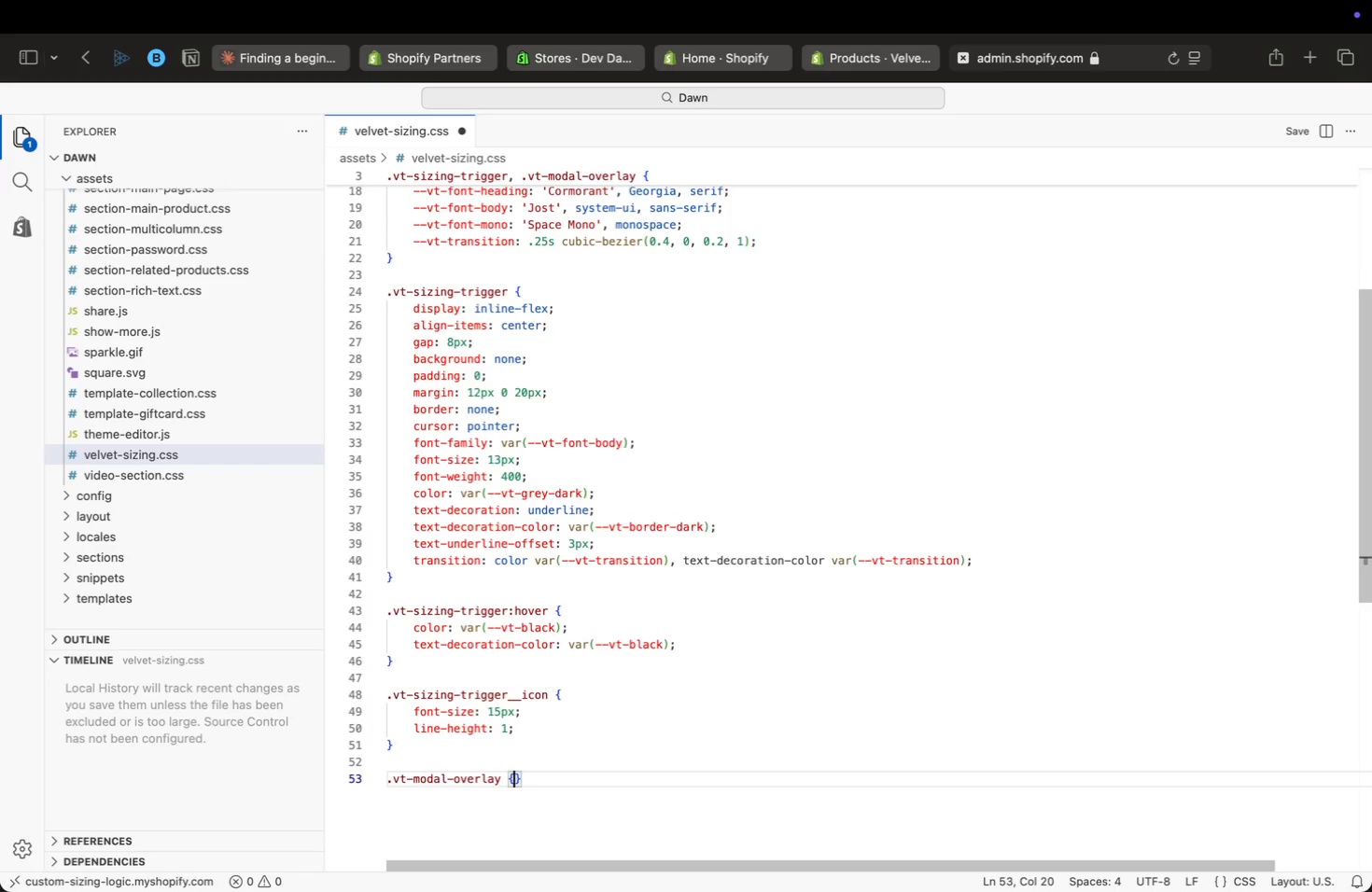 
key(Enter)
 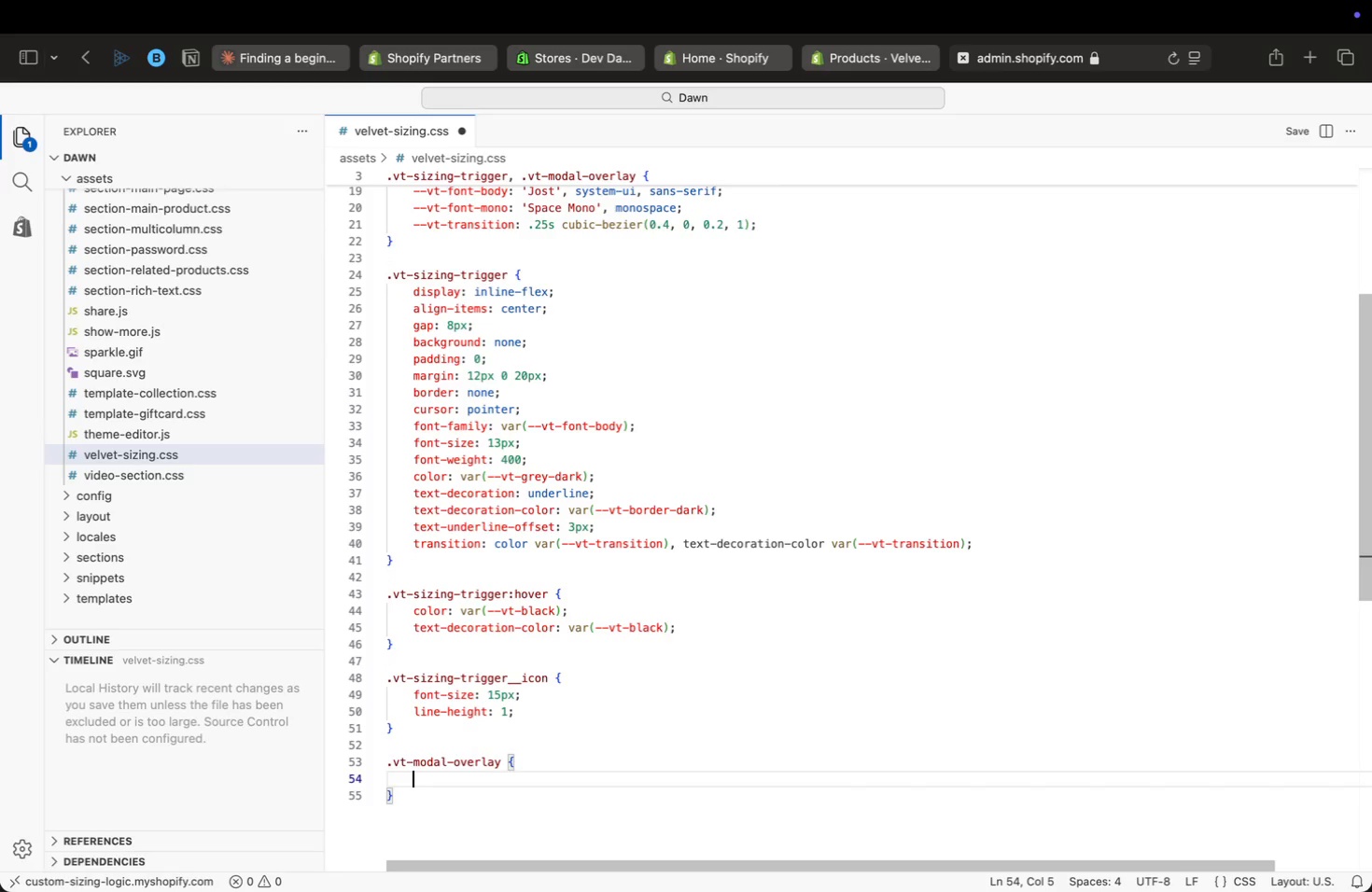 
type(dis)
 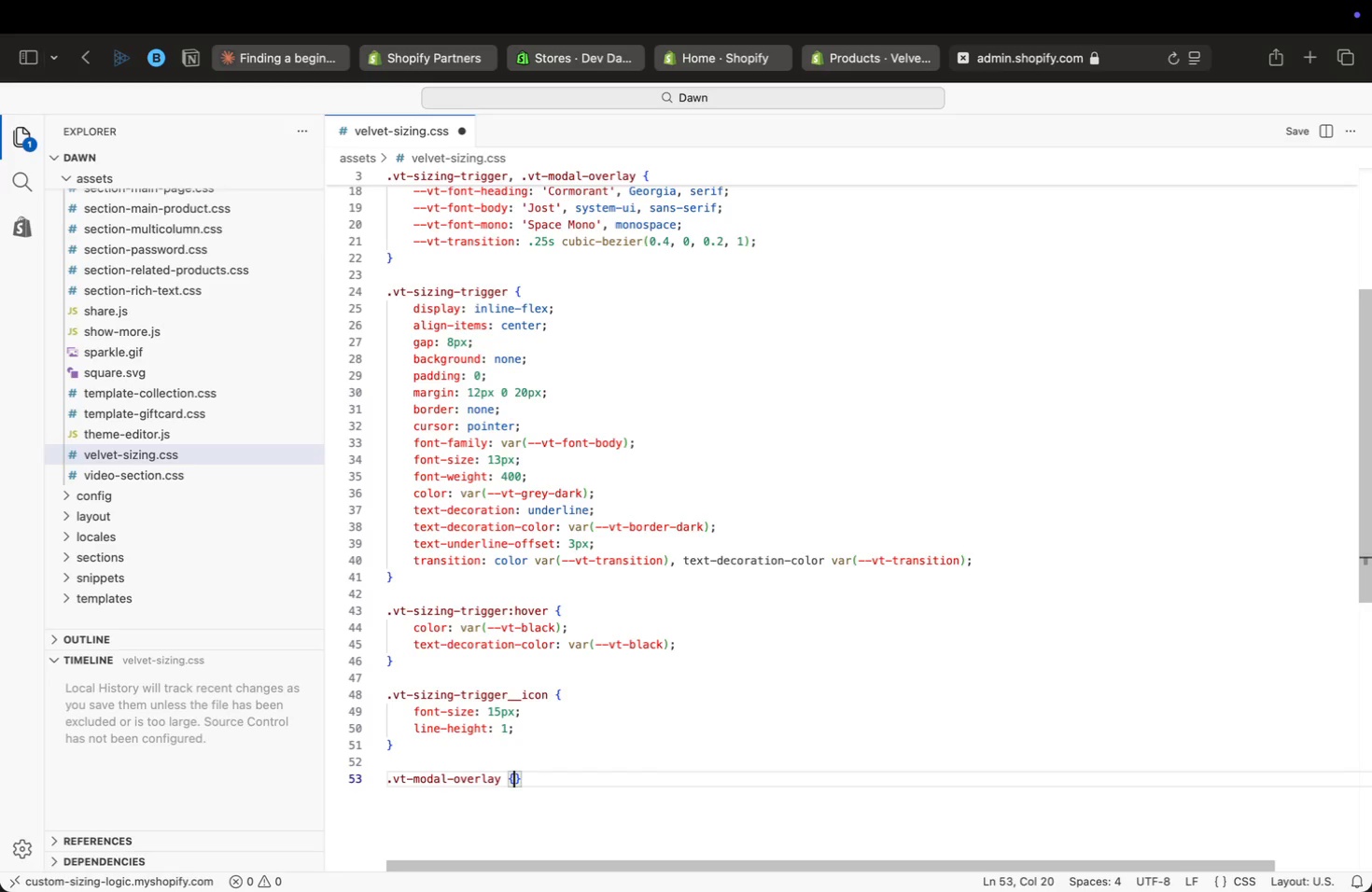 
key(Enter)
 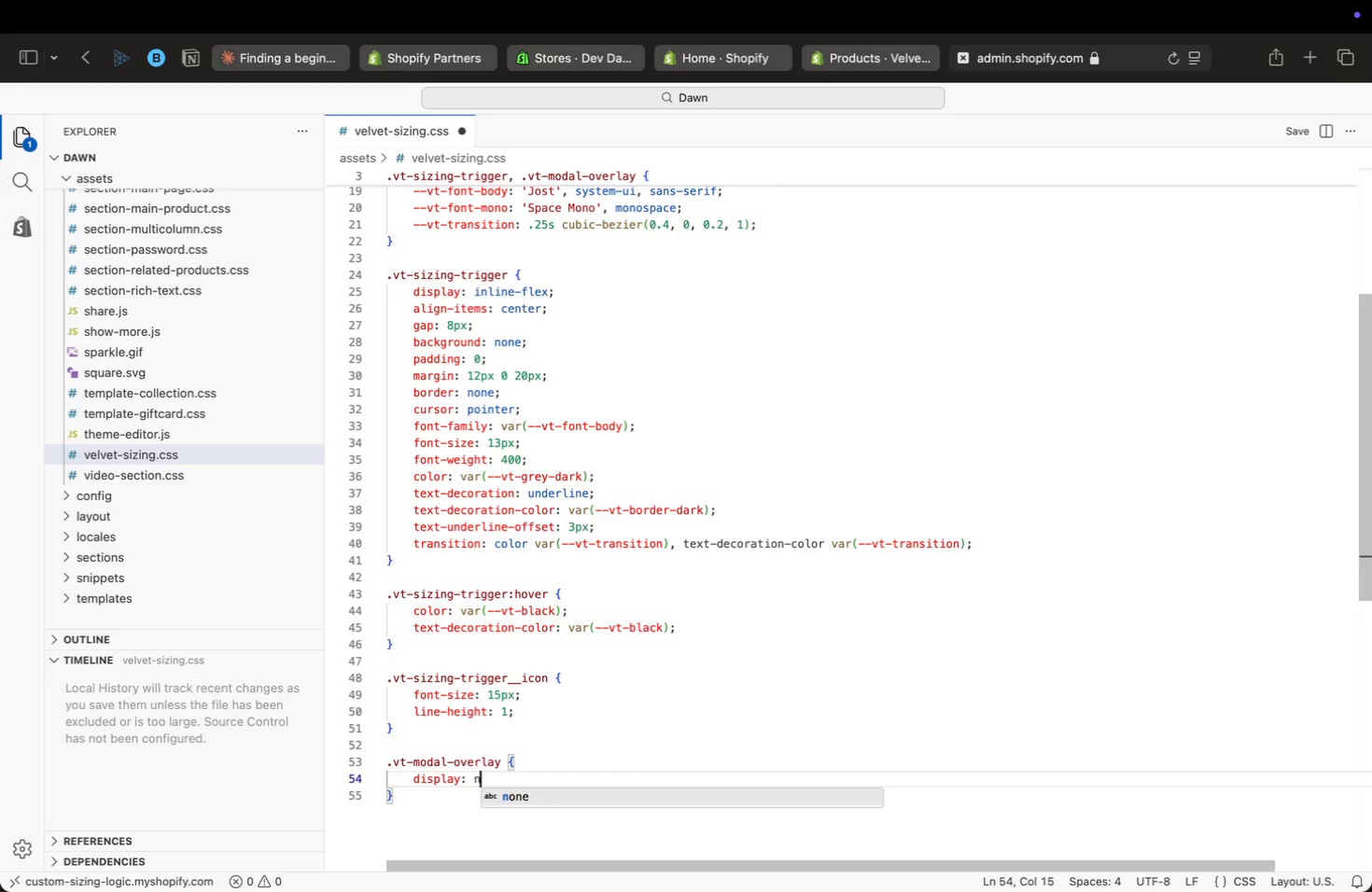 
type(: none;)
 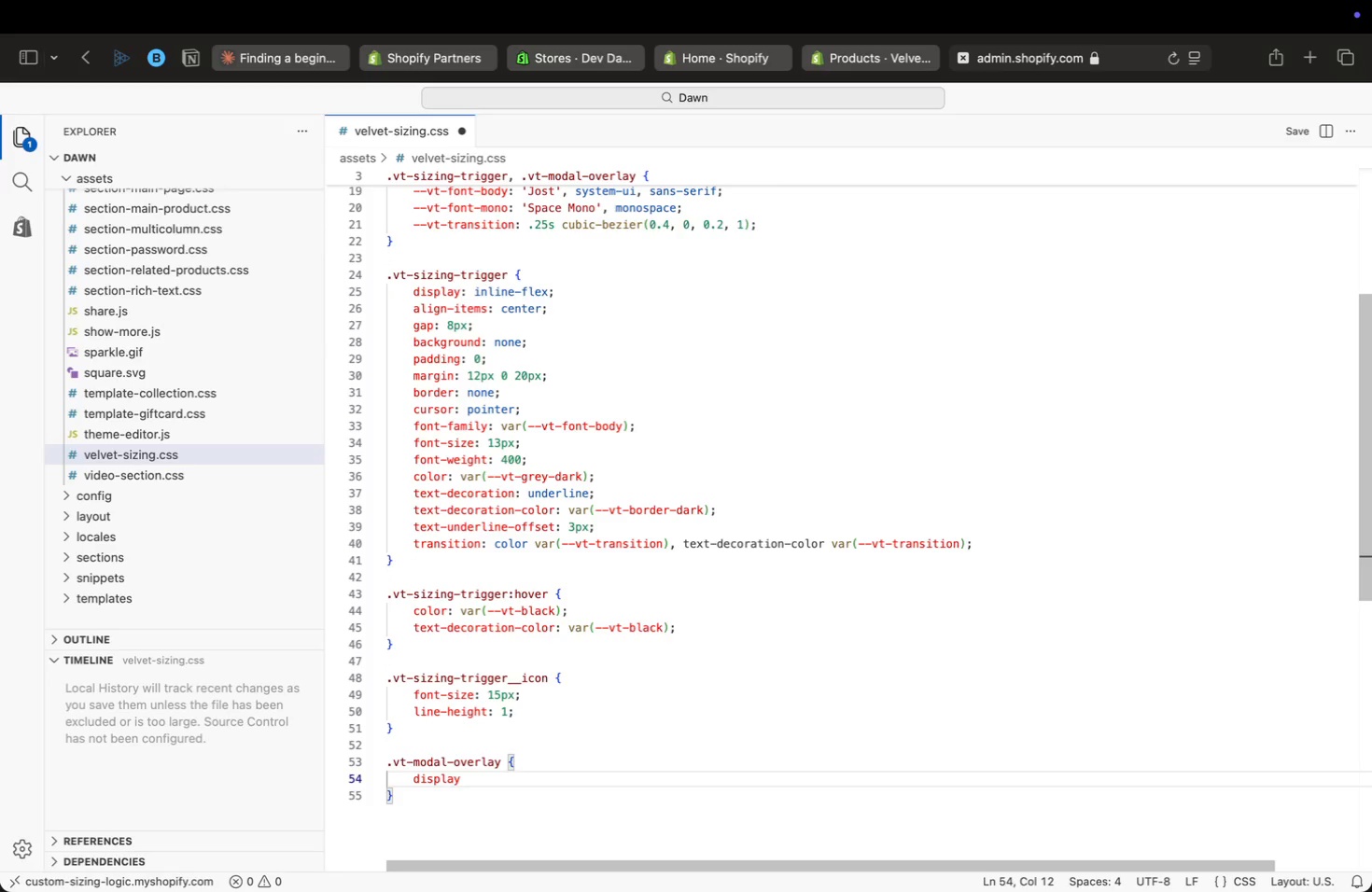 
key(Enter)
 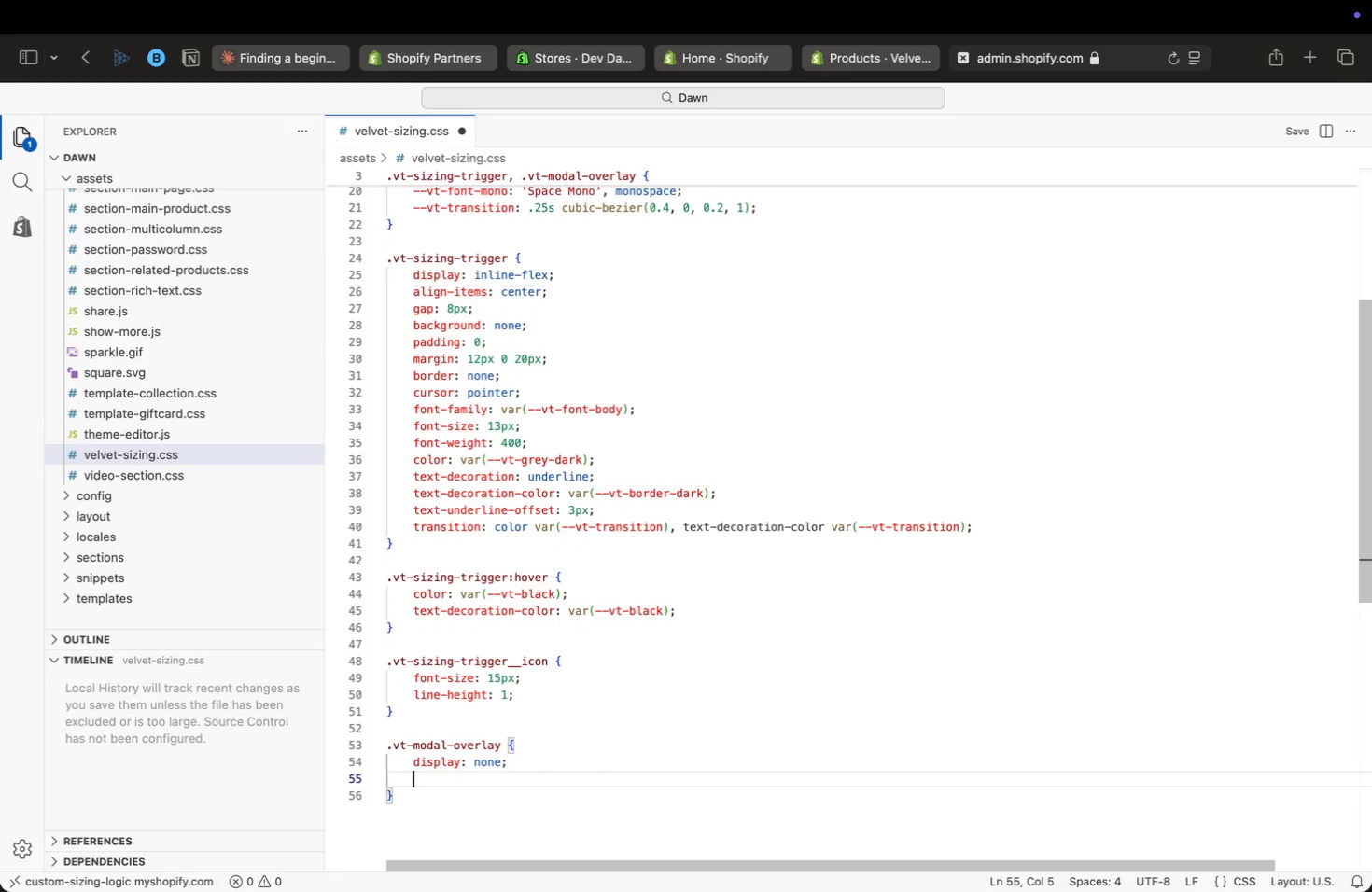 
type(position: fixed;)
 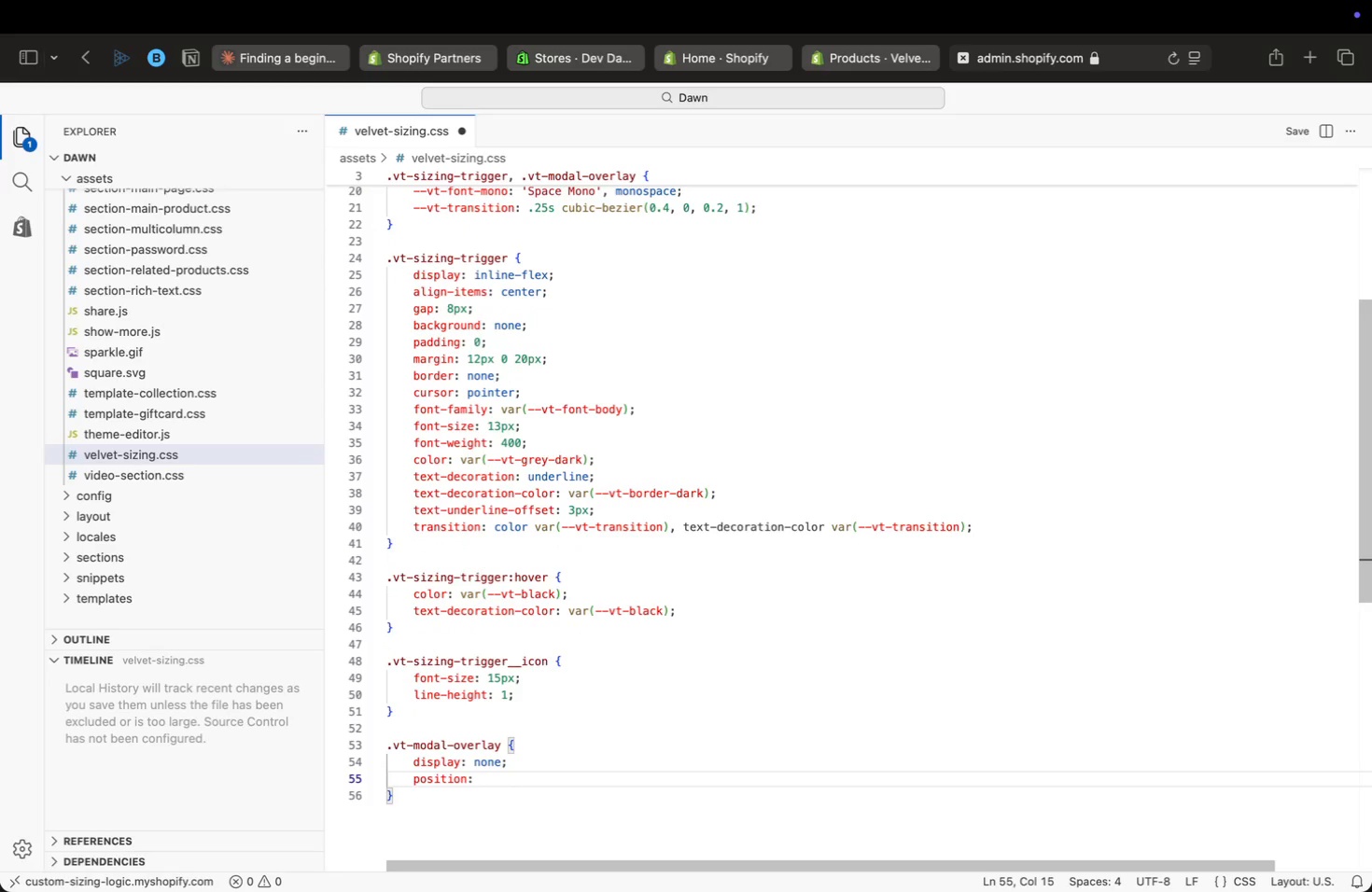 
 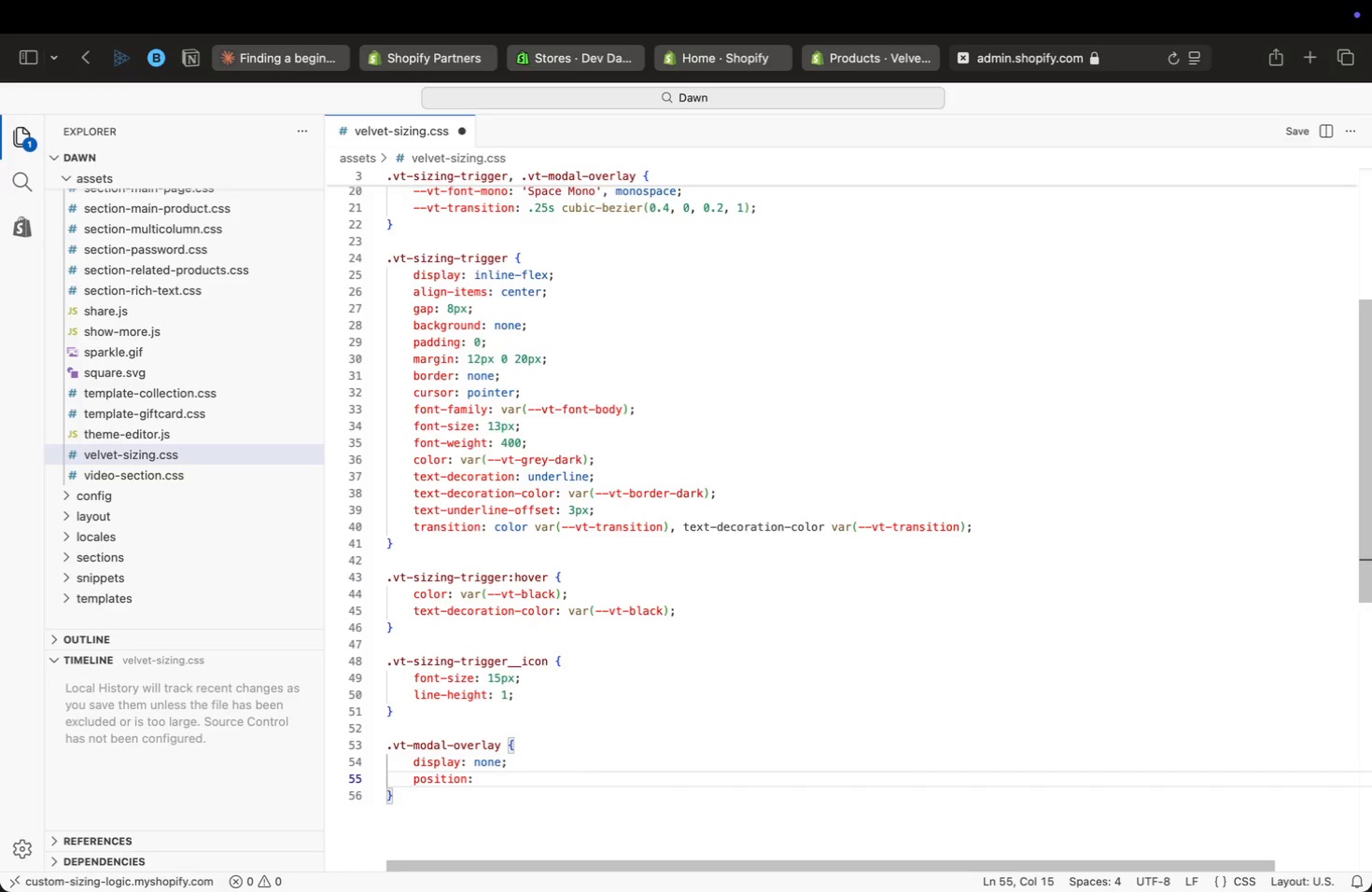 
key(Enter)
 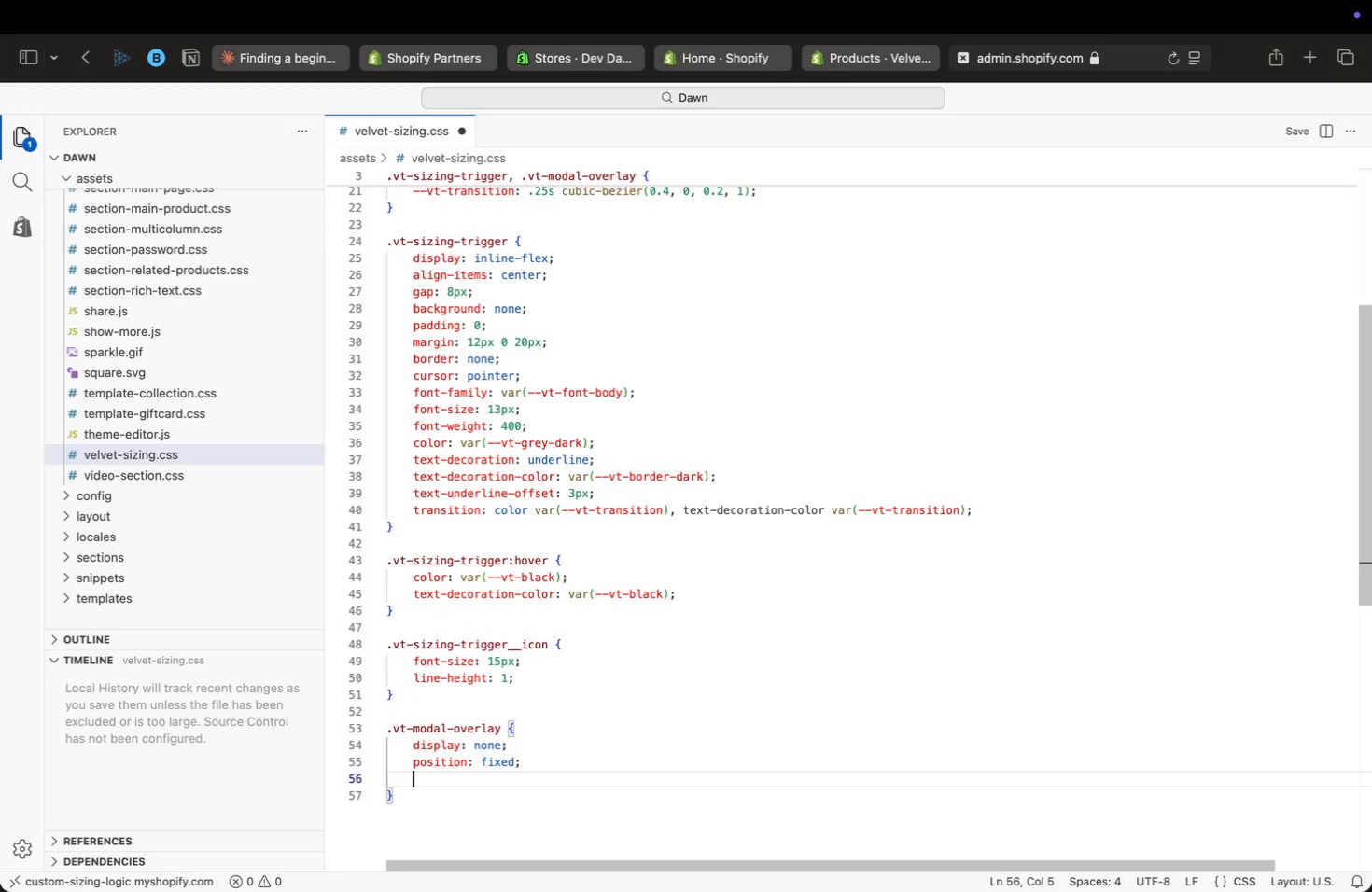 
type(inset: 0;)
 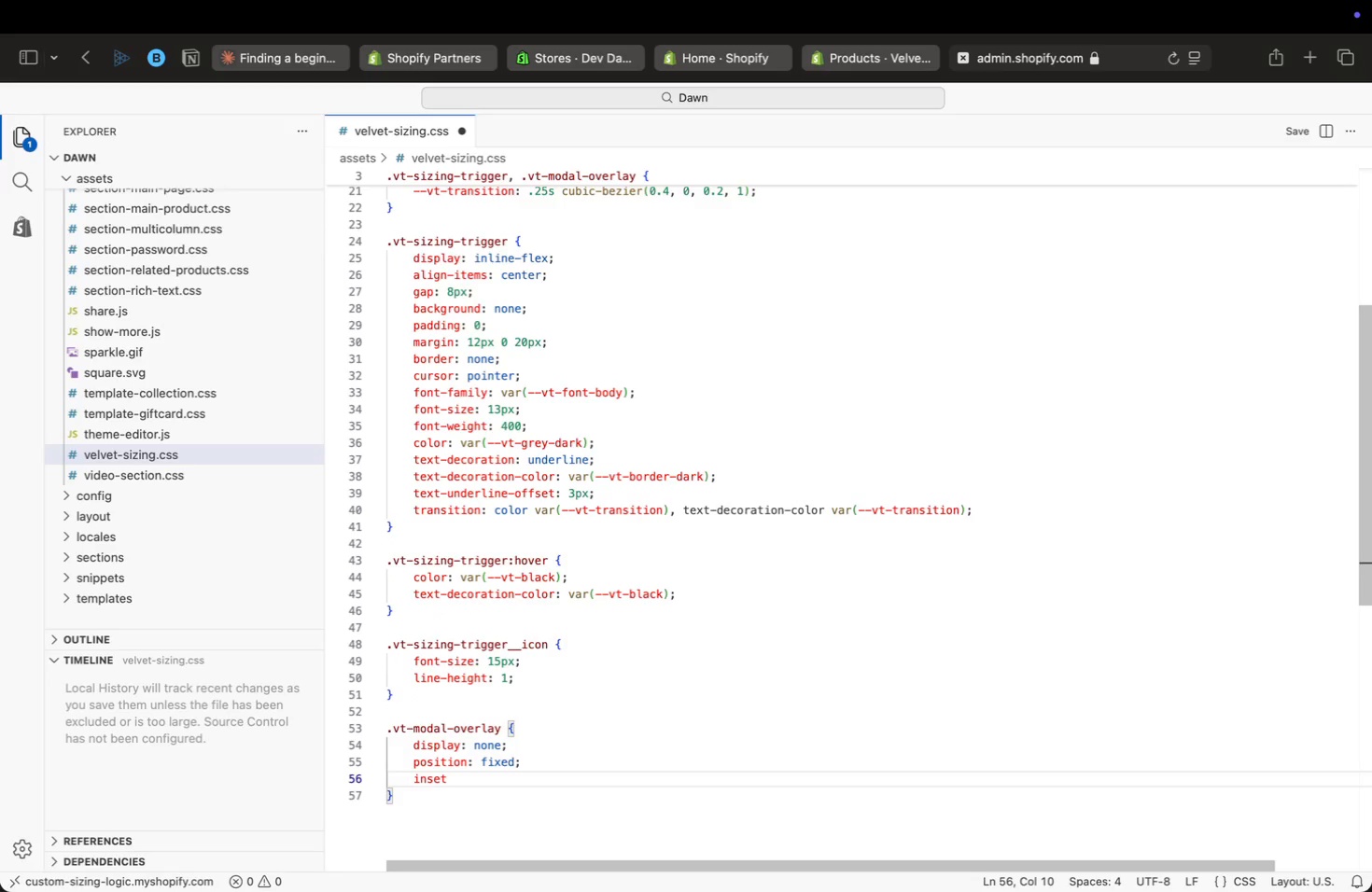 
key(Enter)
 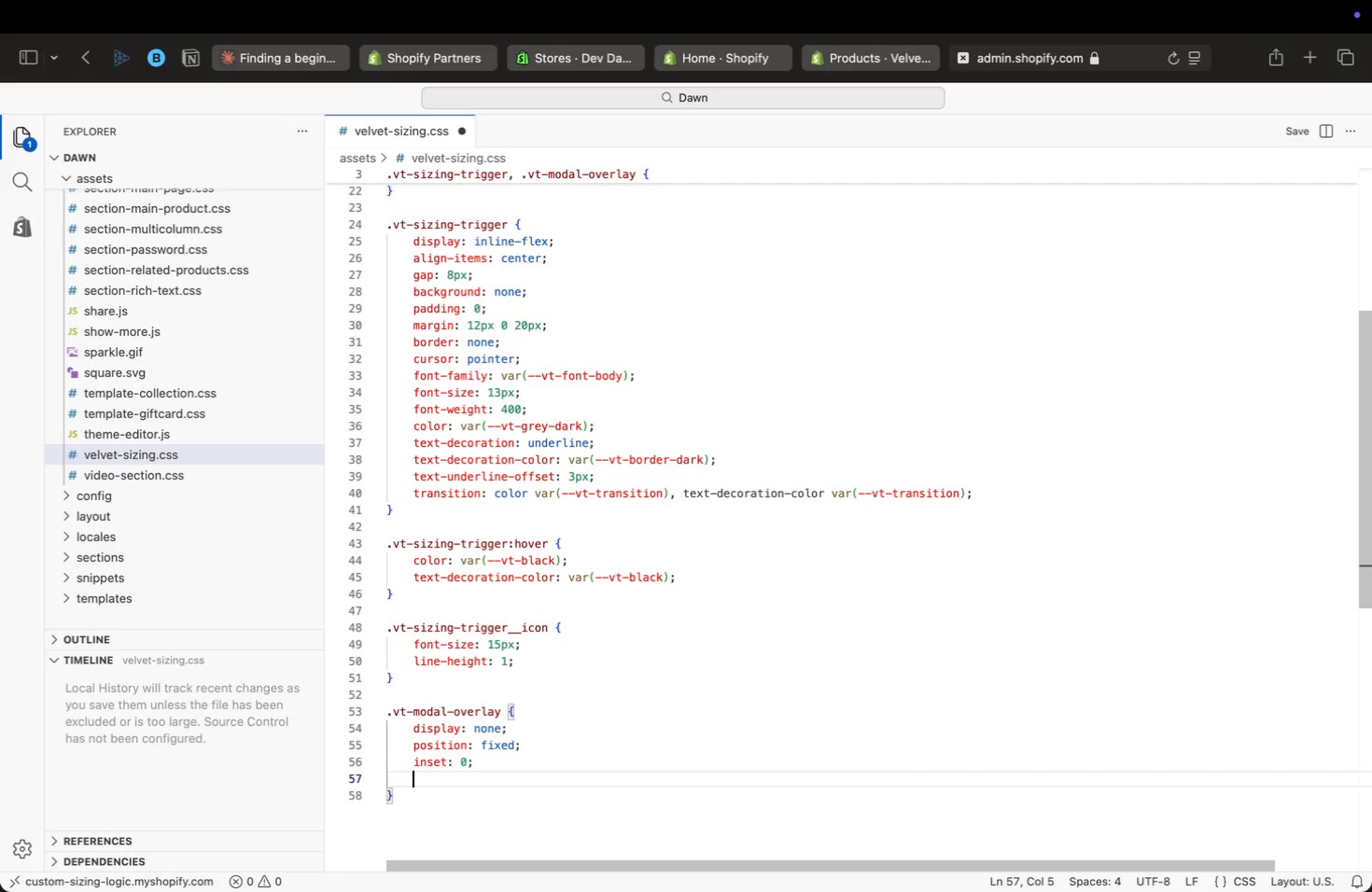 
type(back)
 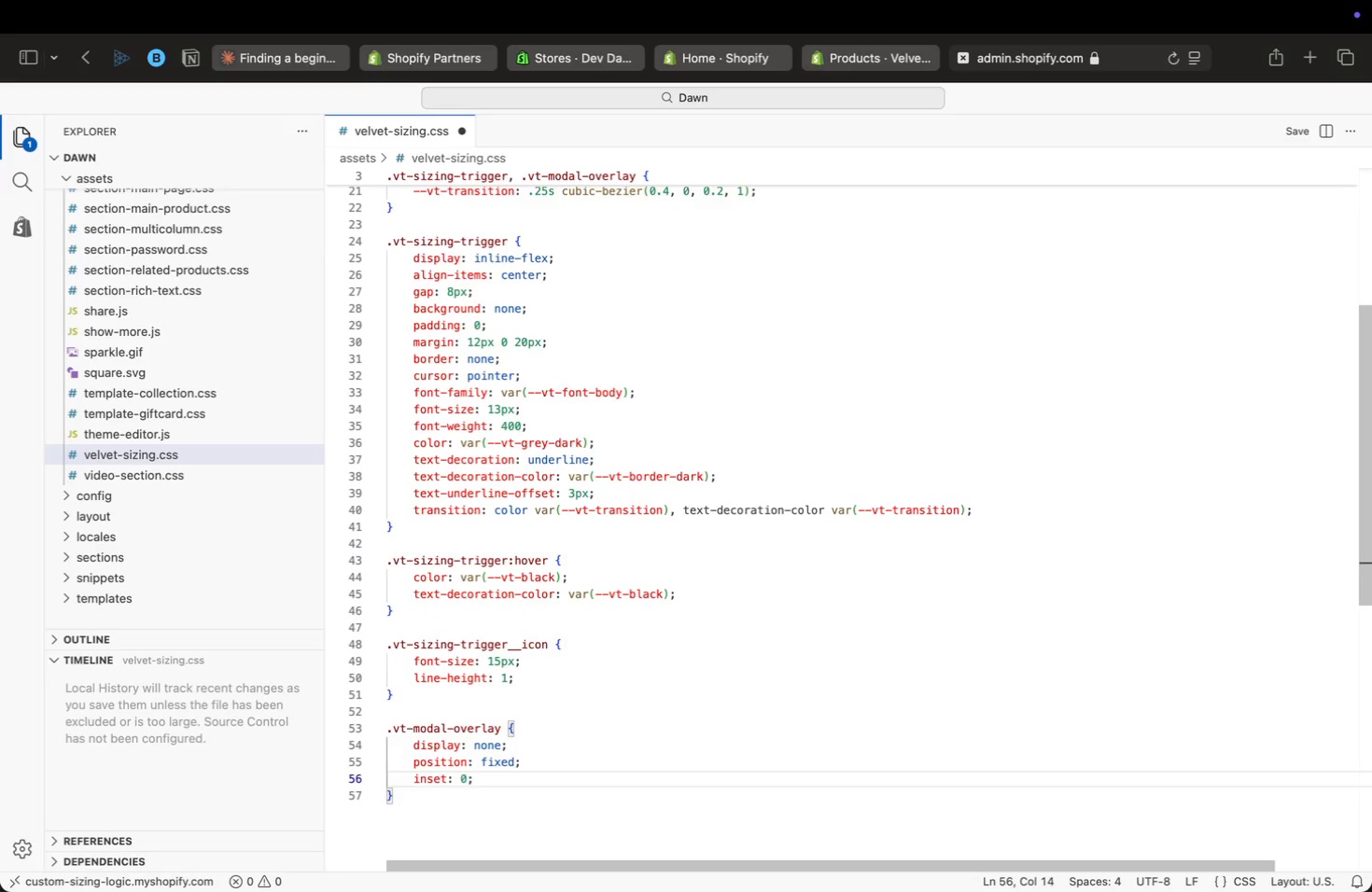 
key(Enter)
 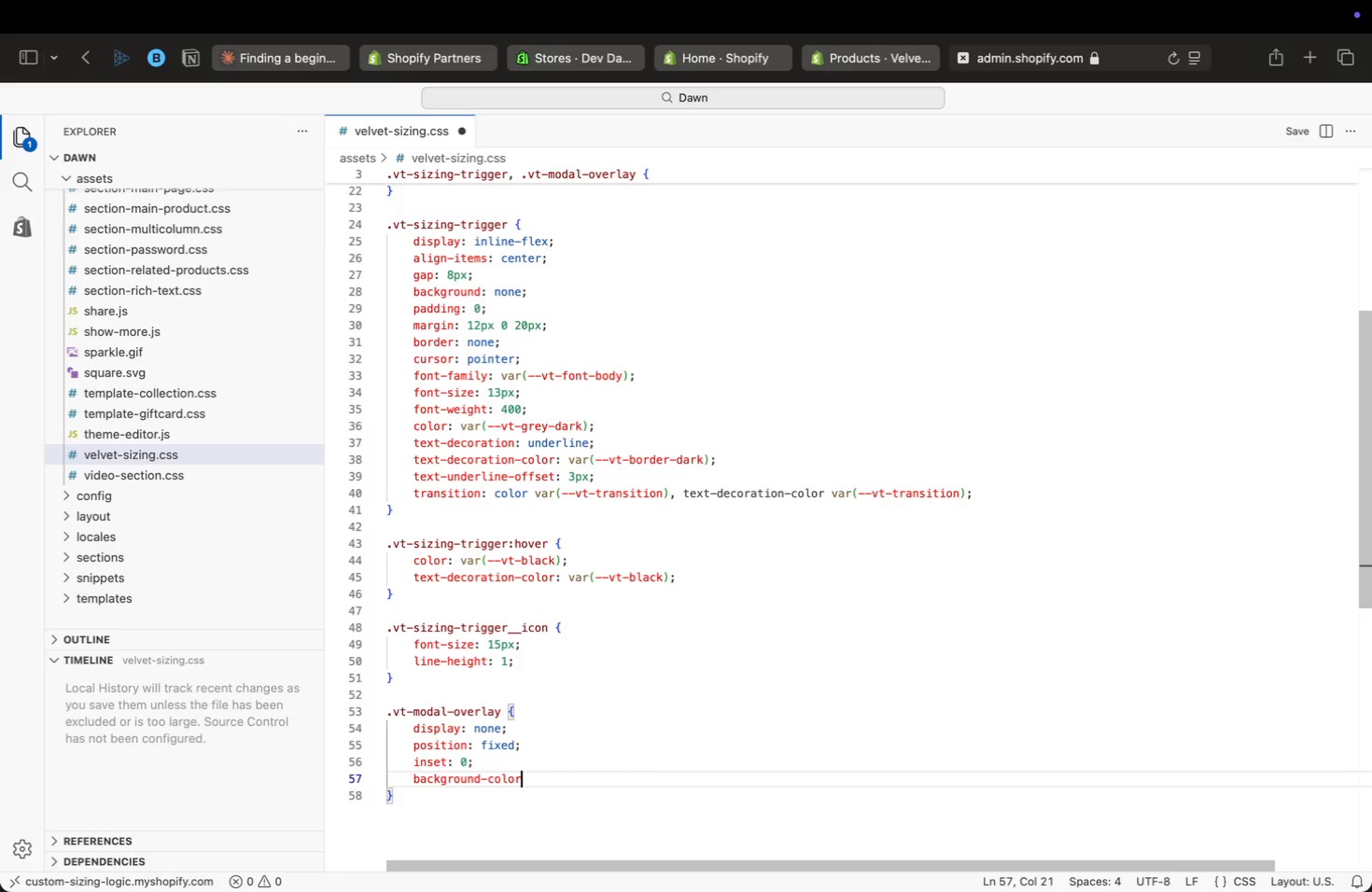 
type(-color: rgba()
 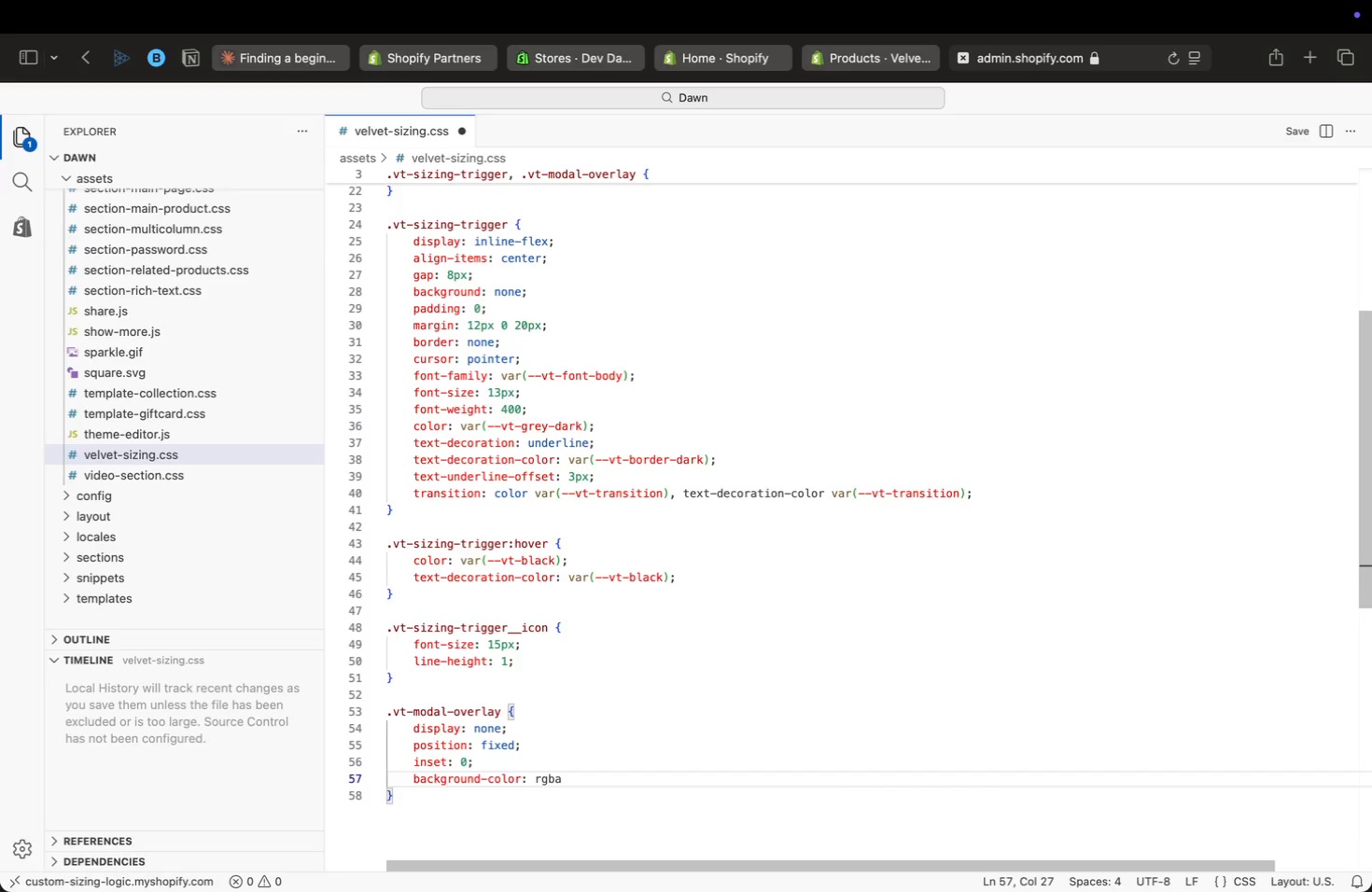 
type(10, 10, 10, 0.6)
 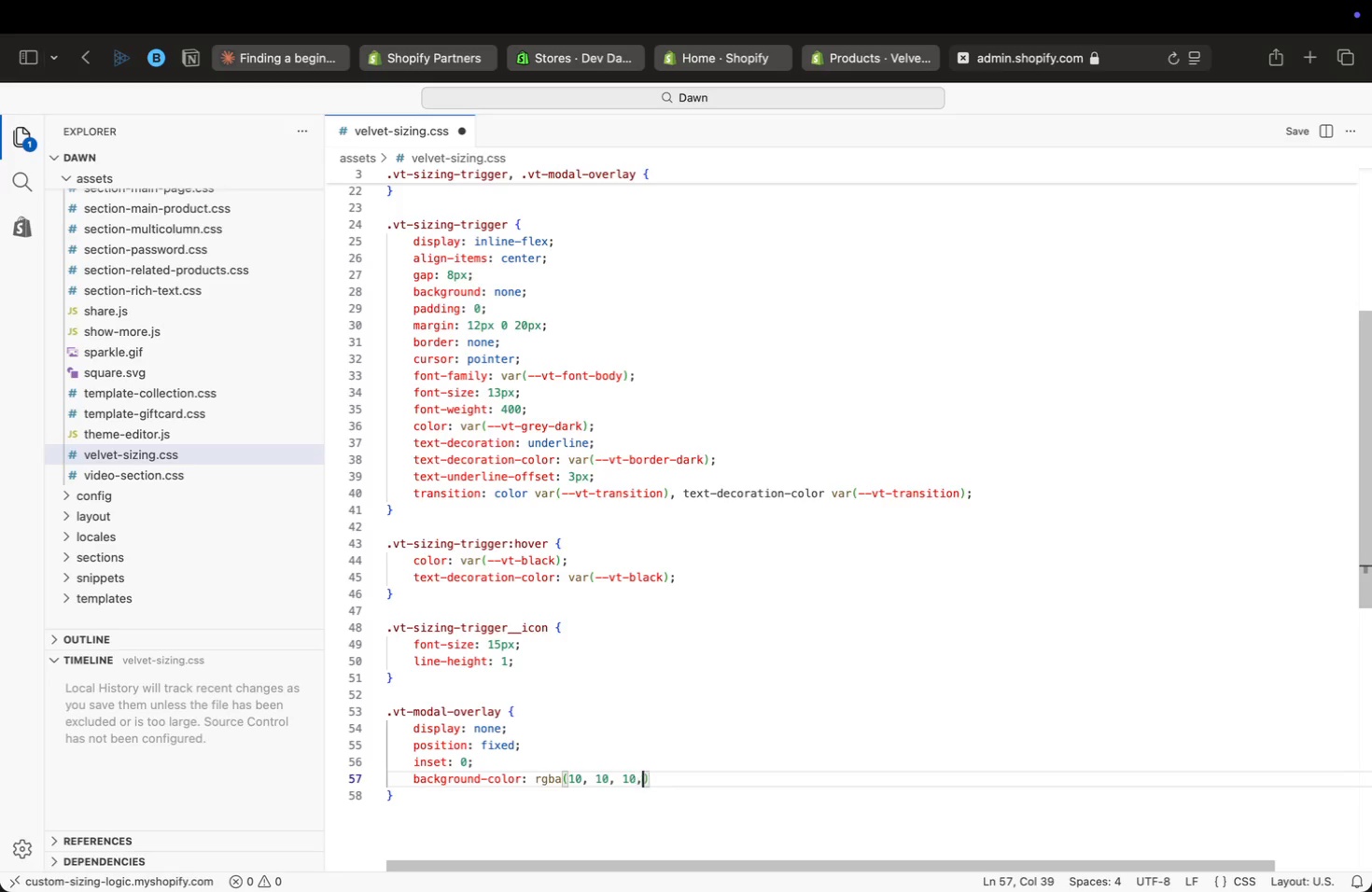 
key(Meta+ArrowRight)
 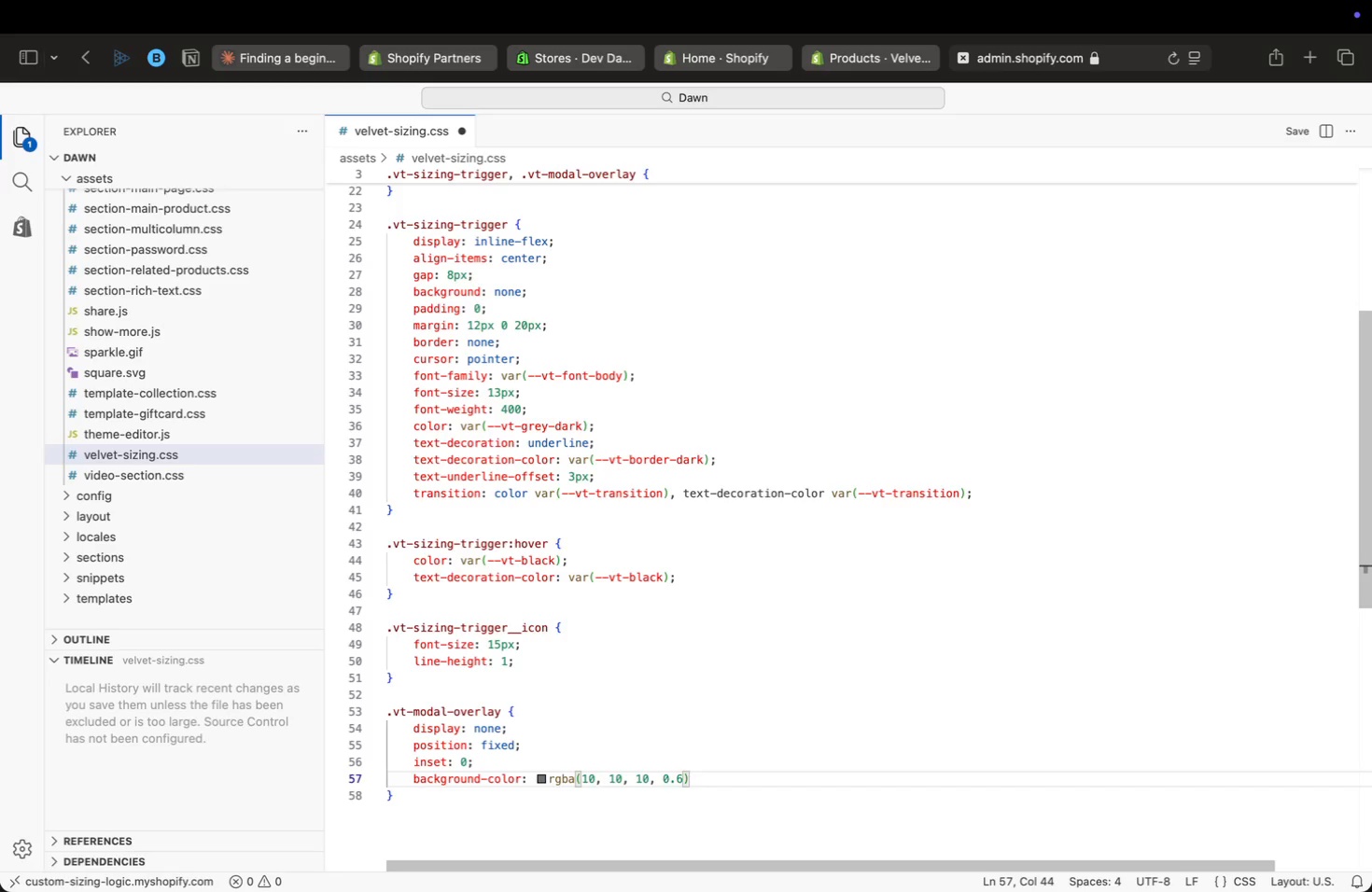 
key(Semicolon)
 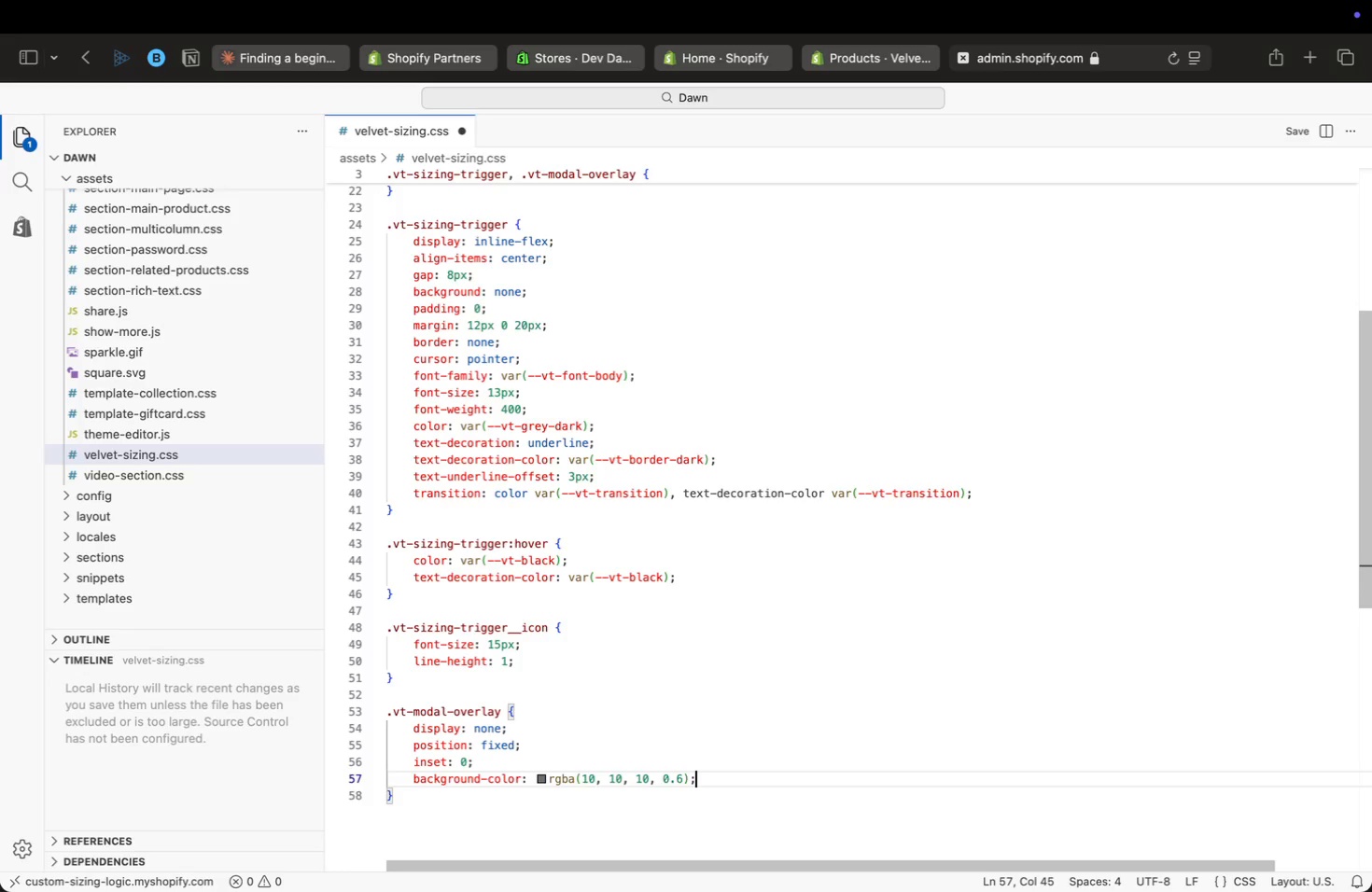 
key(Enter)
 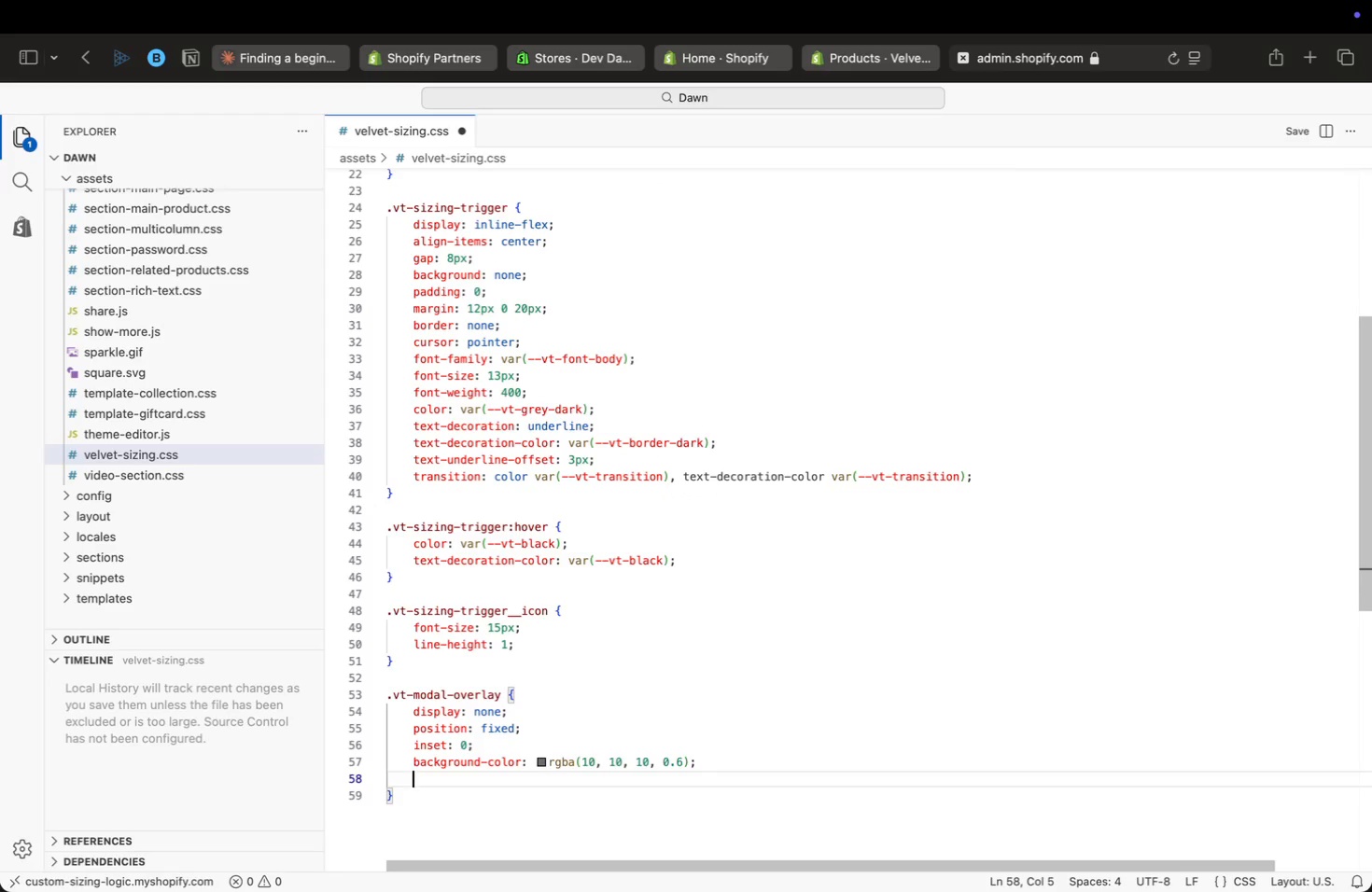 
type(z-index: 9999;)
 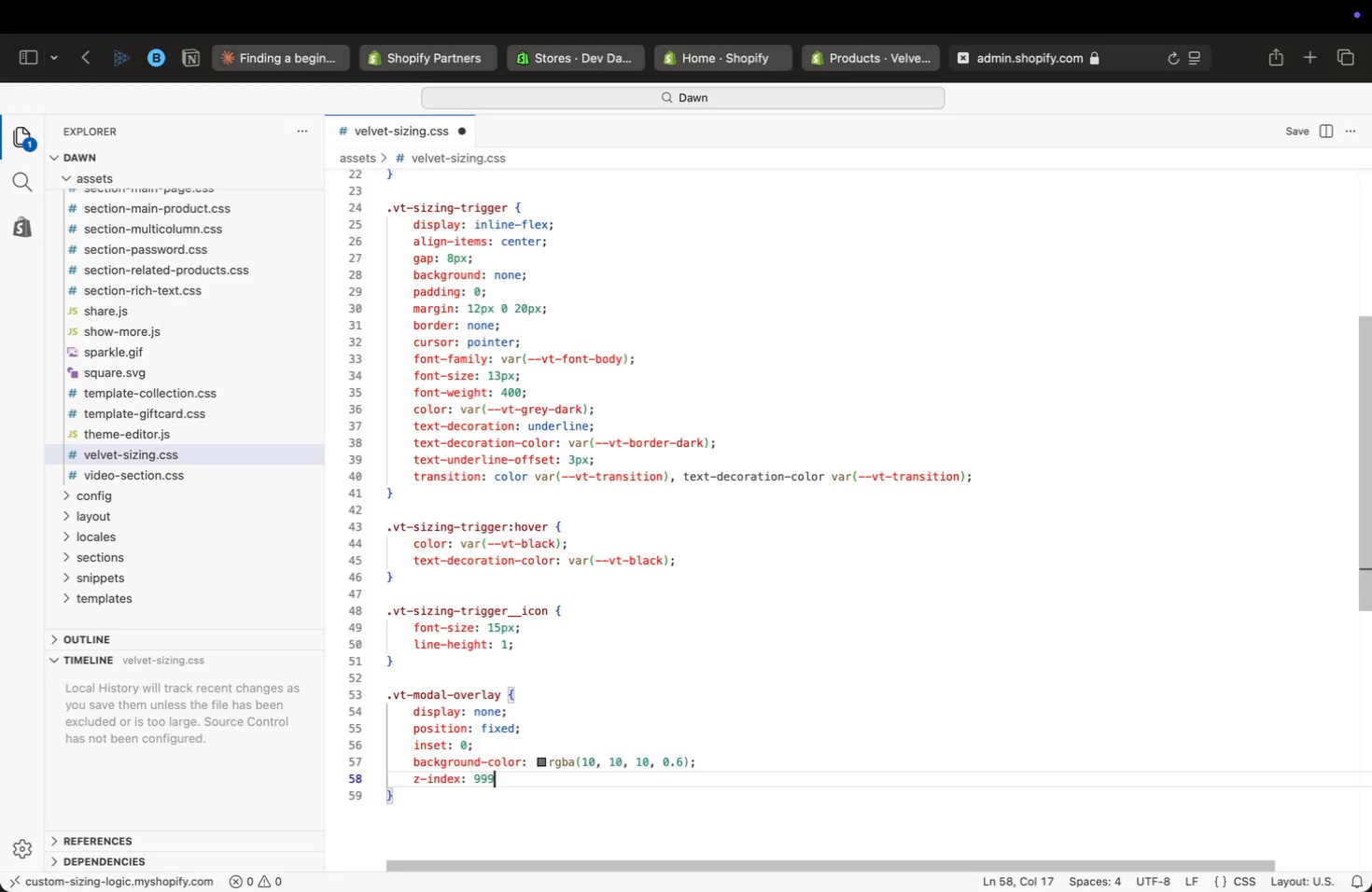 
 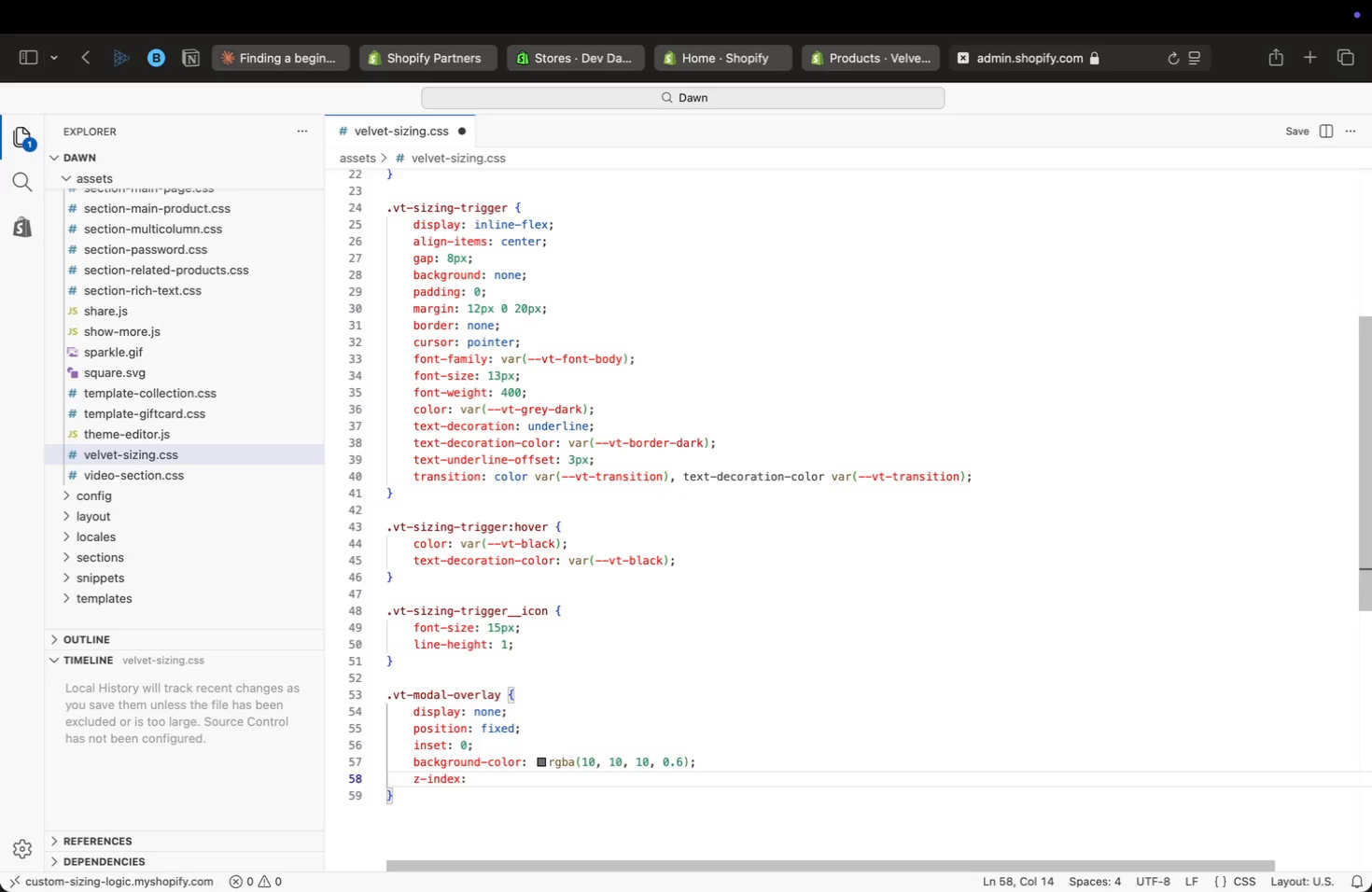 
key(Enter)
 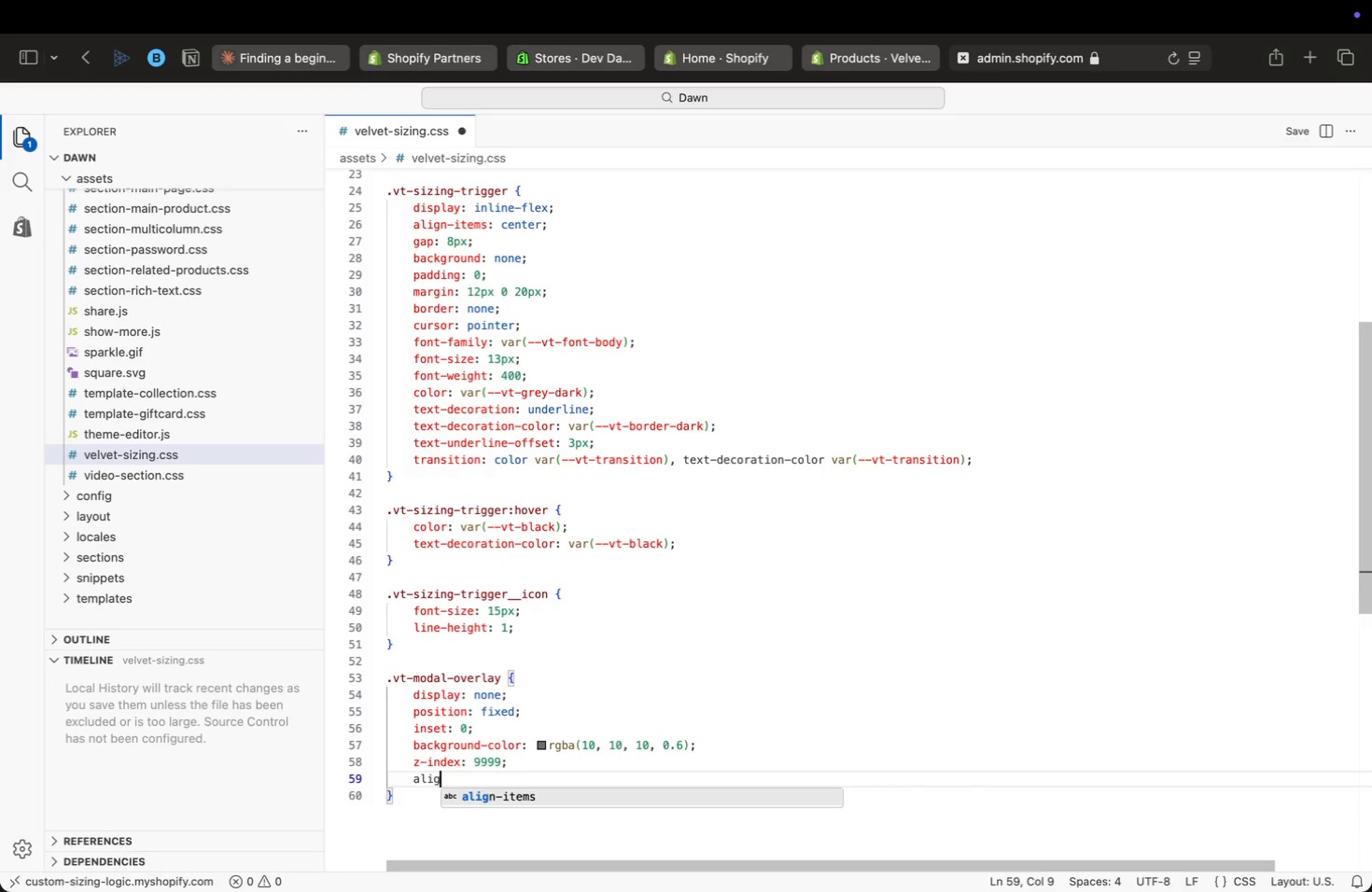 
type(alig)
 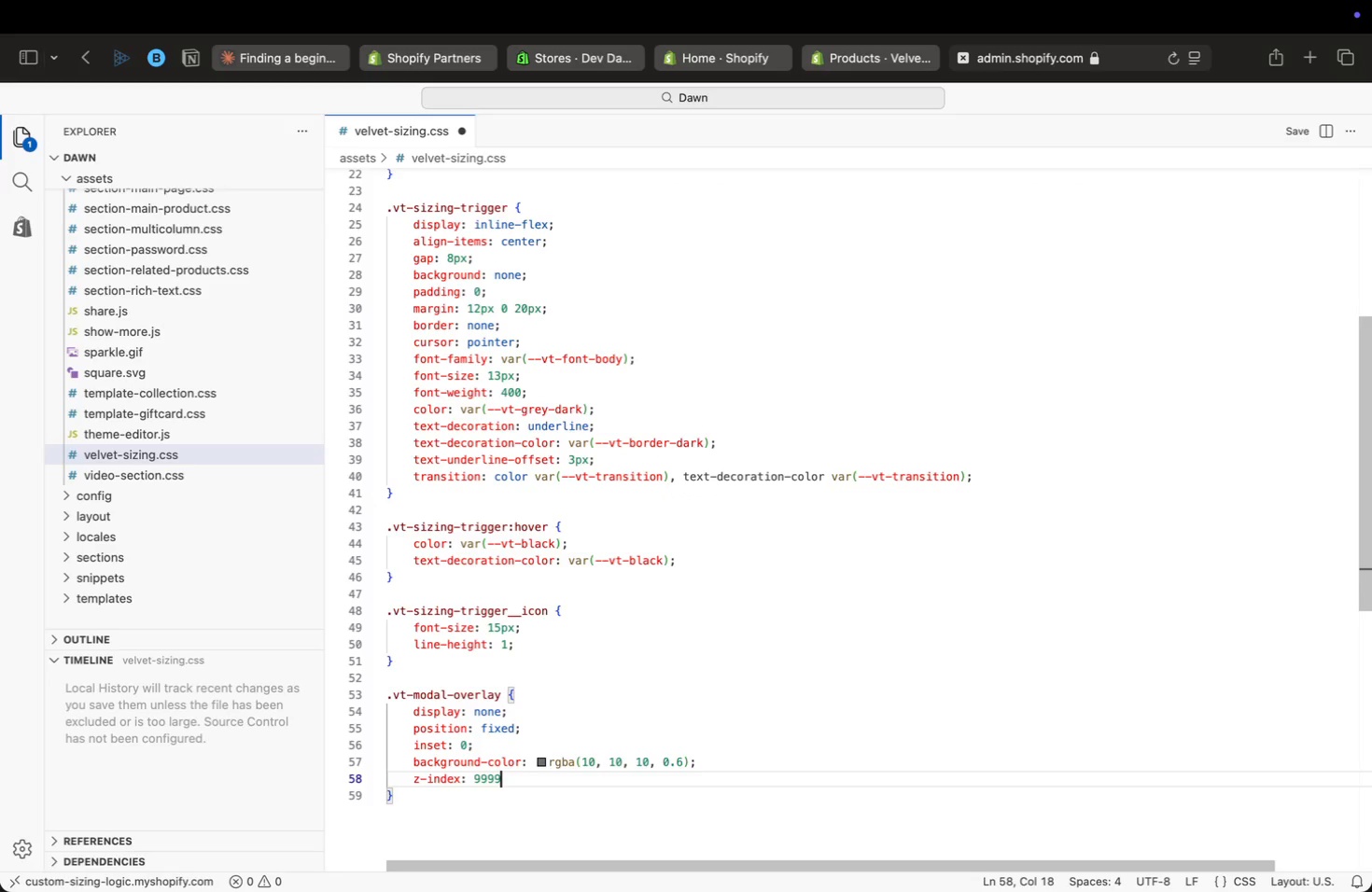 
key(Enter)
 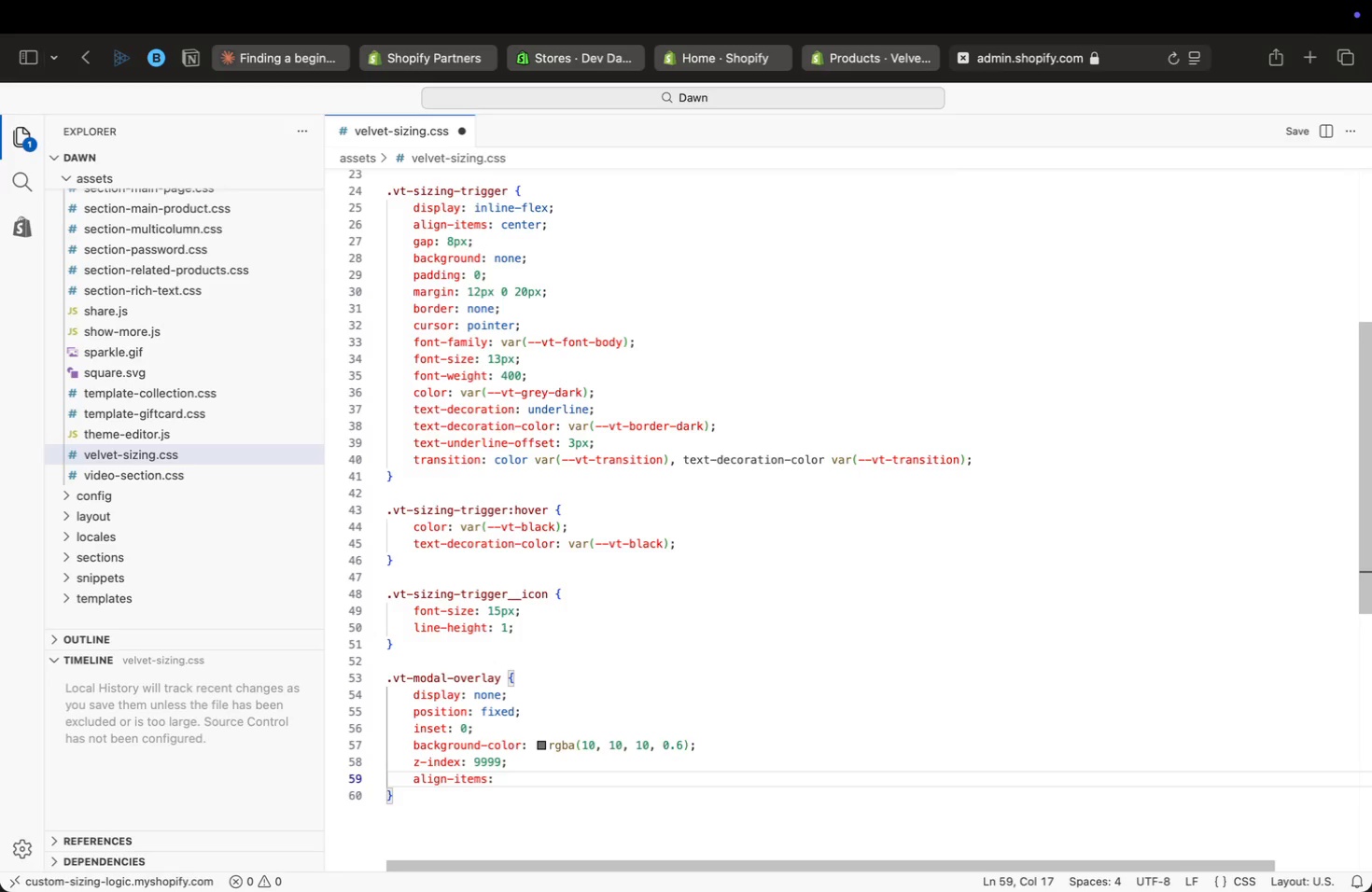 
type(: ce)
 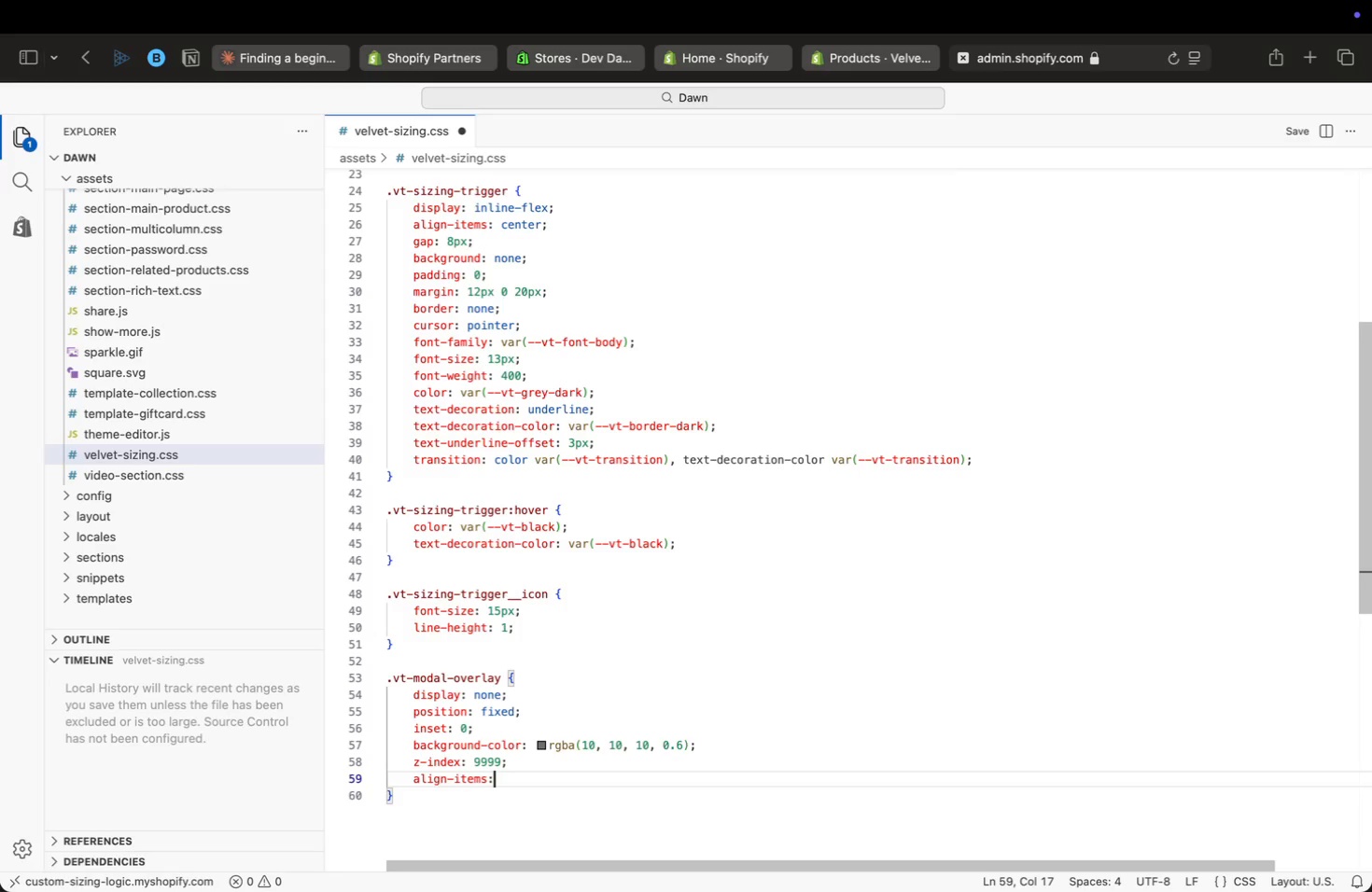 
key(Enter)
 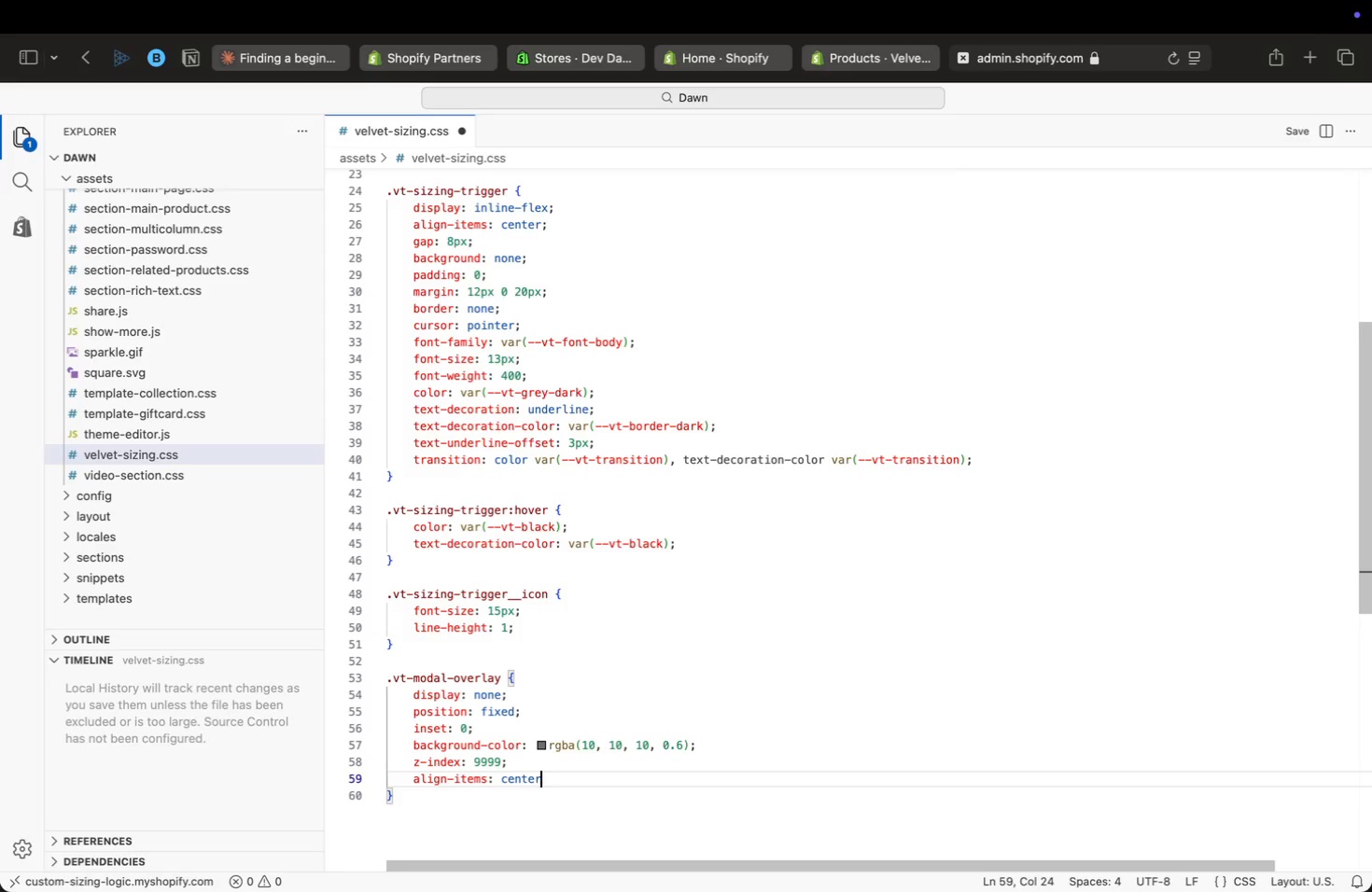 
key(Semicolon)
 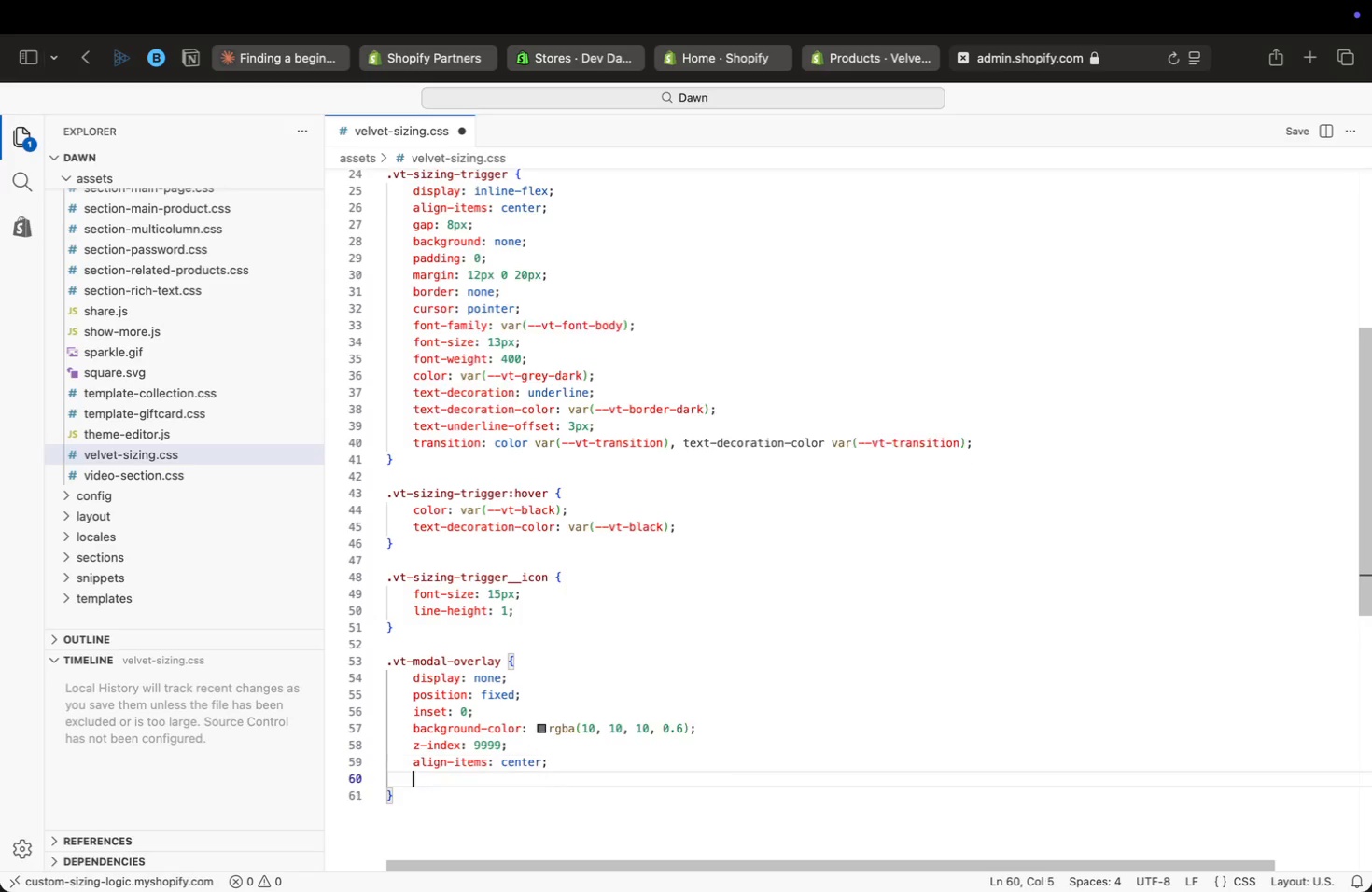 
key(Enter)
 